 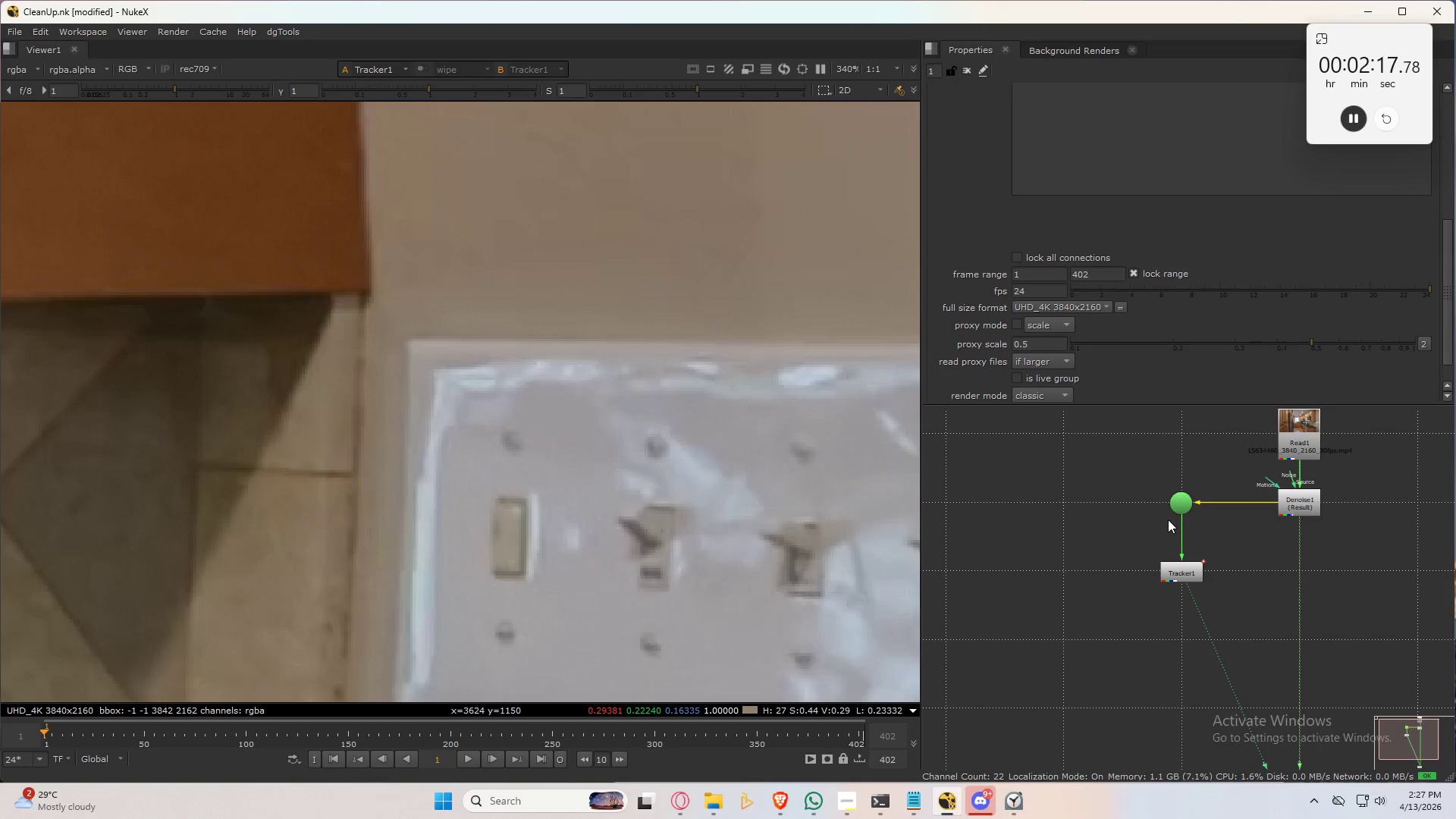 
double_click([1188, 580])
 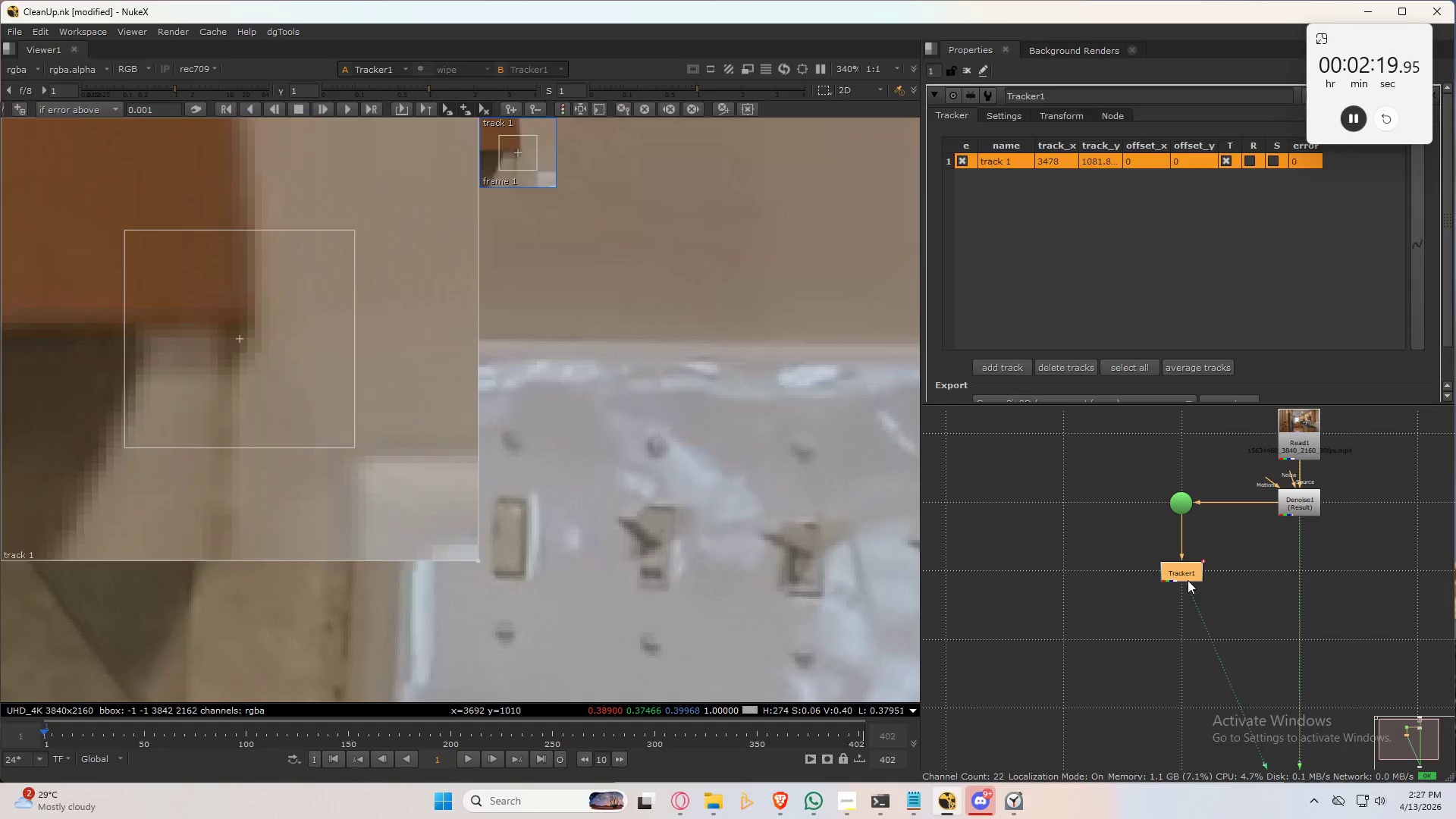 
triple_click([1188, 580])
 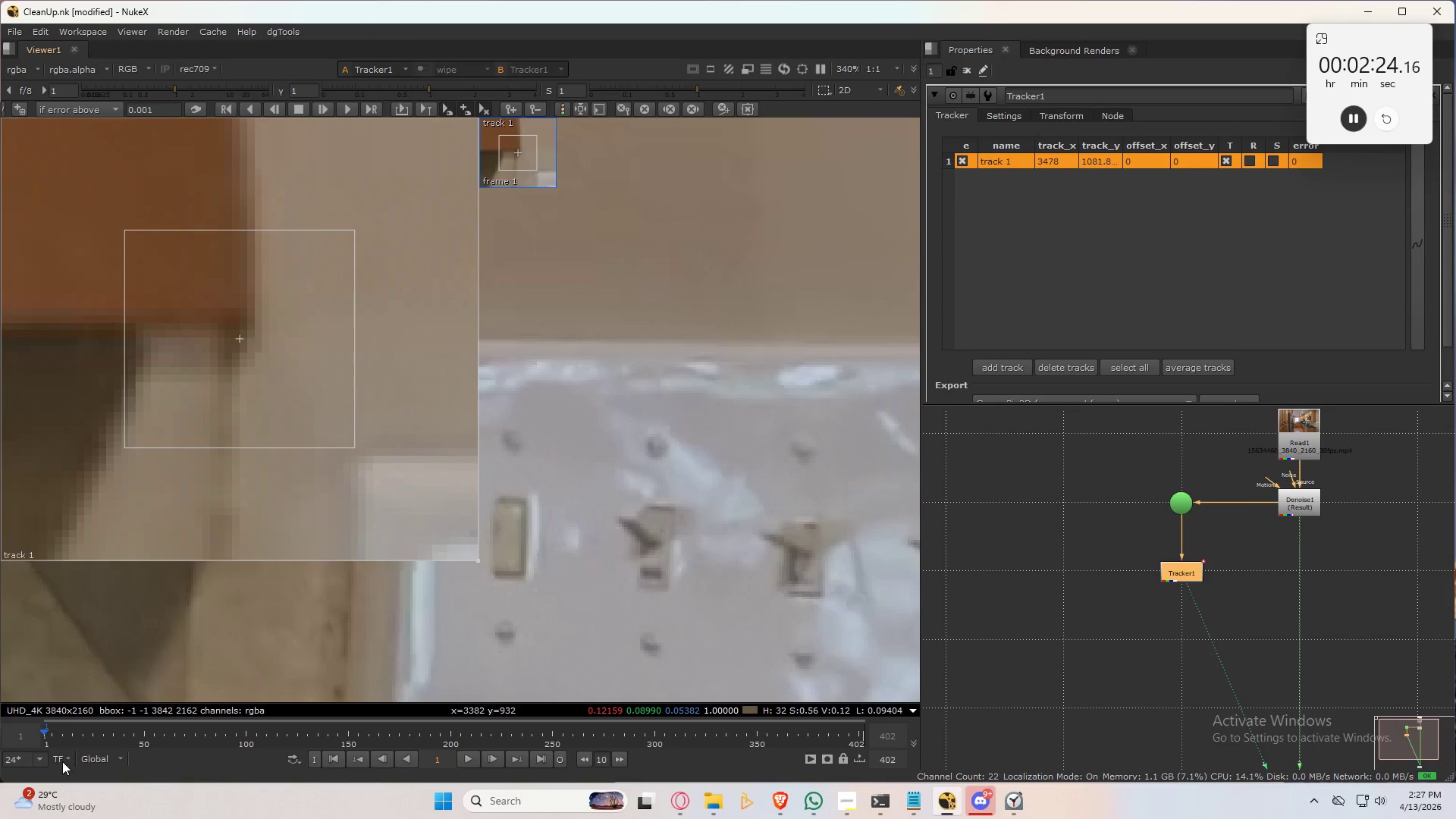 
wait(5.5)
 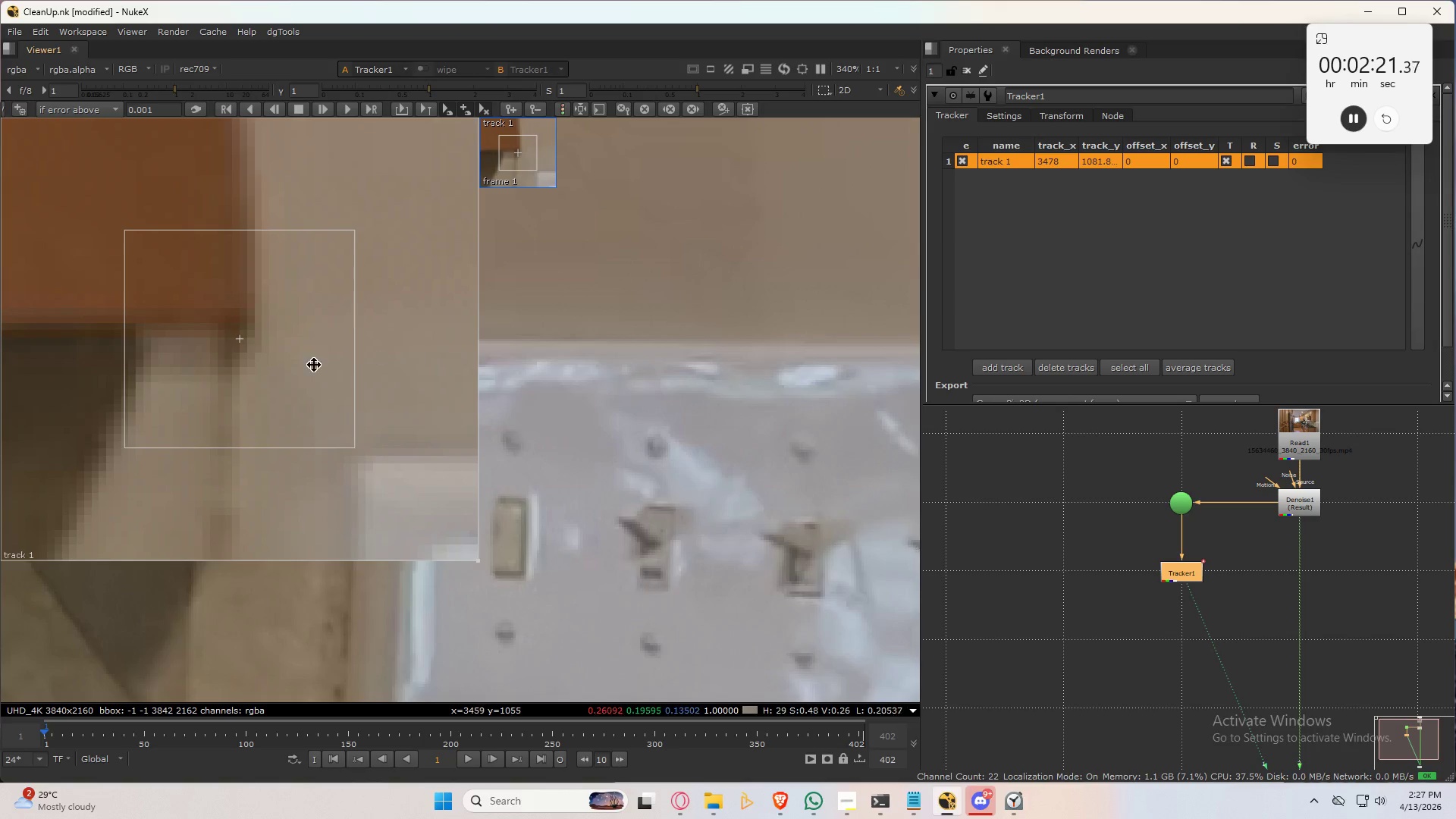 
left_click([101, 734])
 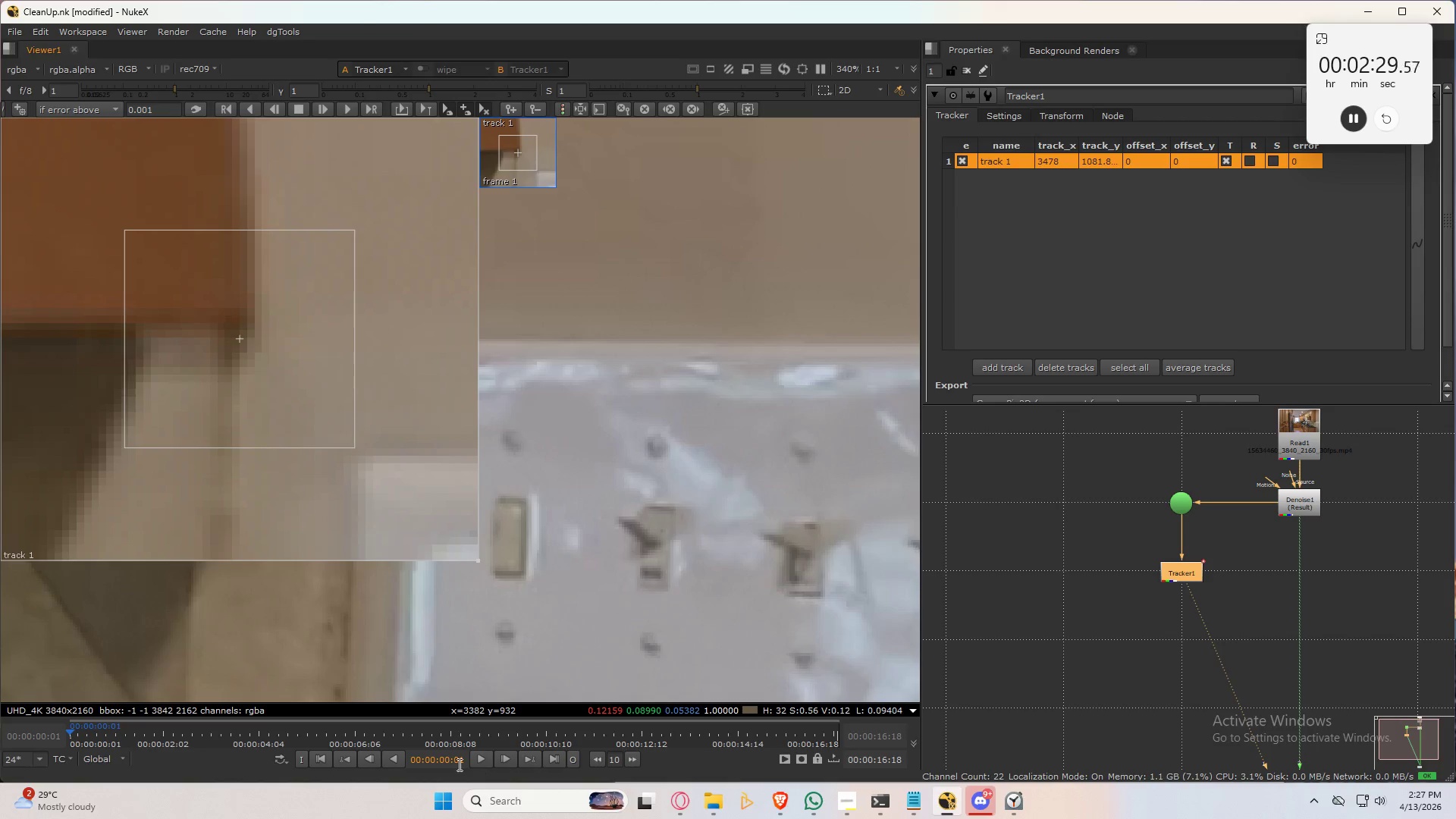 
wait(5.36)
 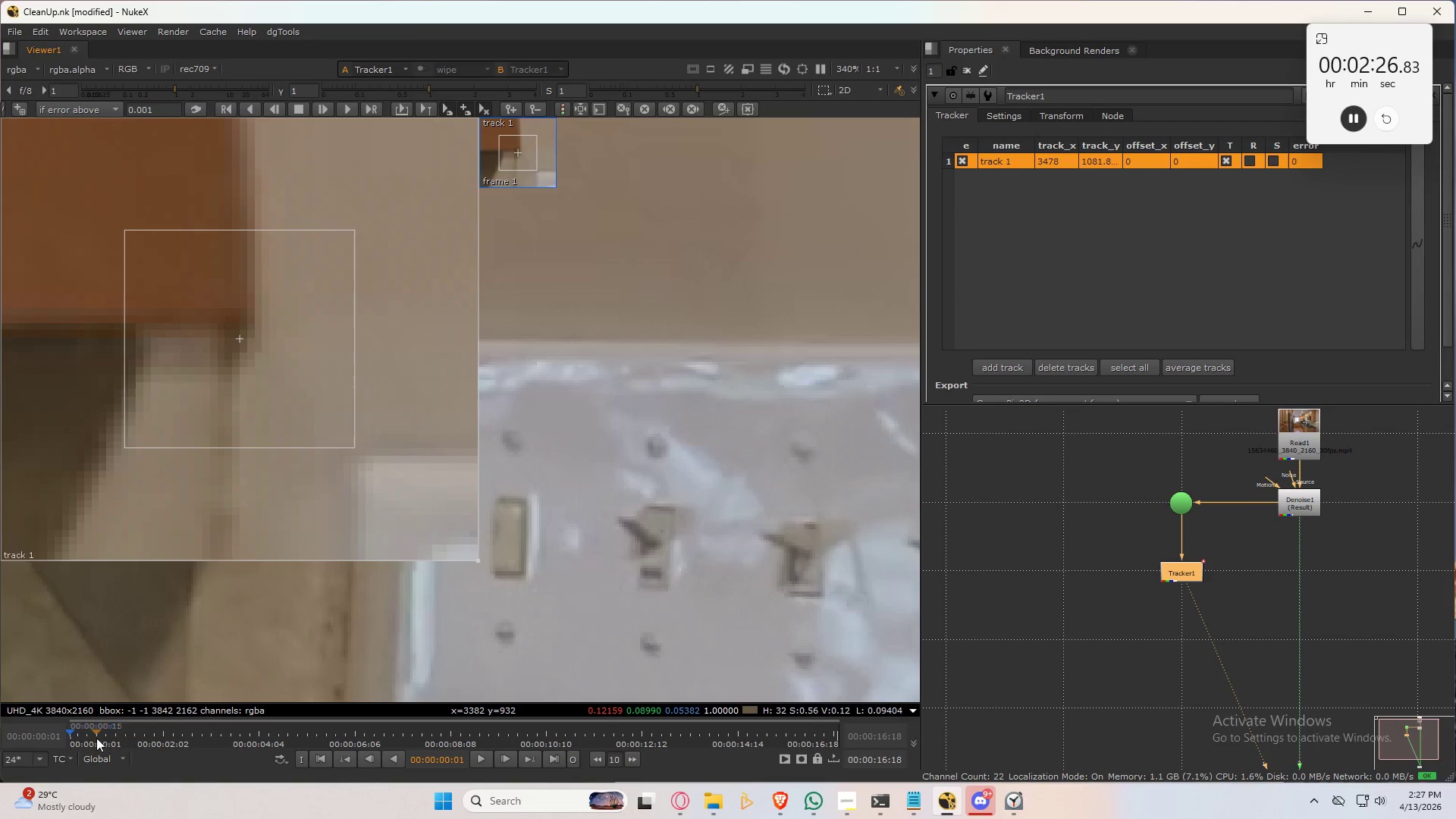 
left_click([454, 764])
 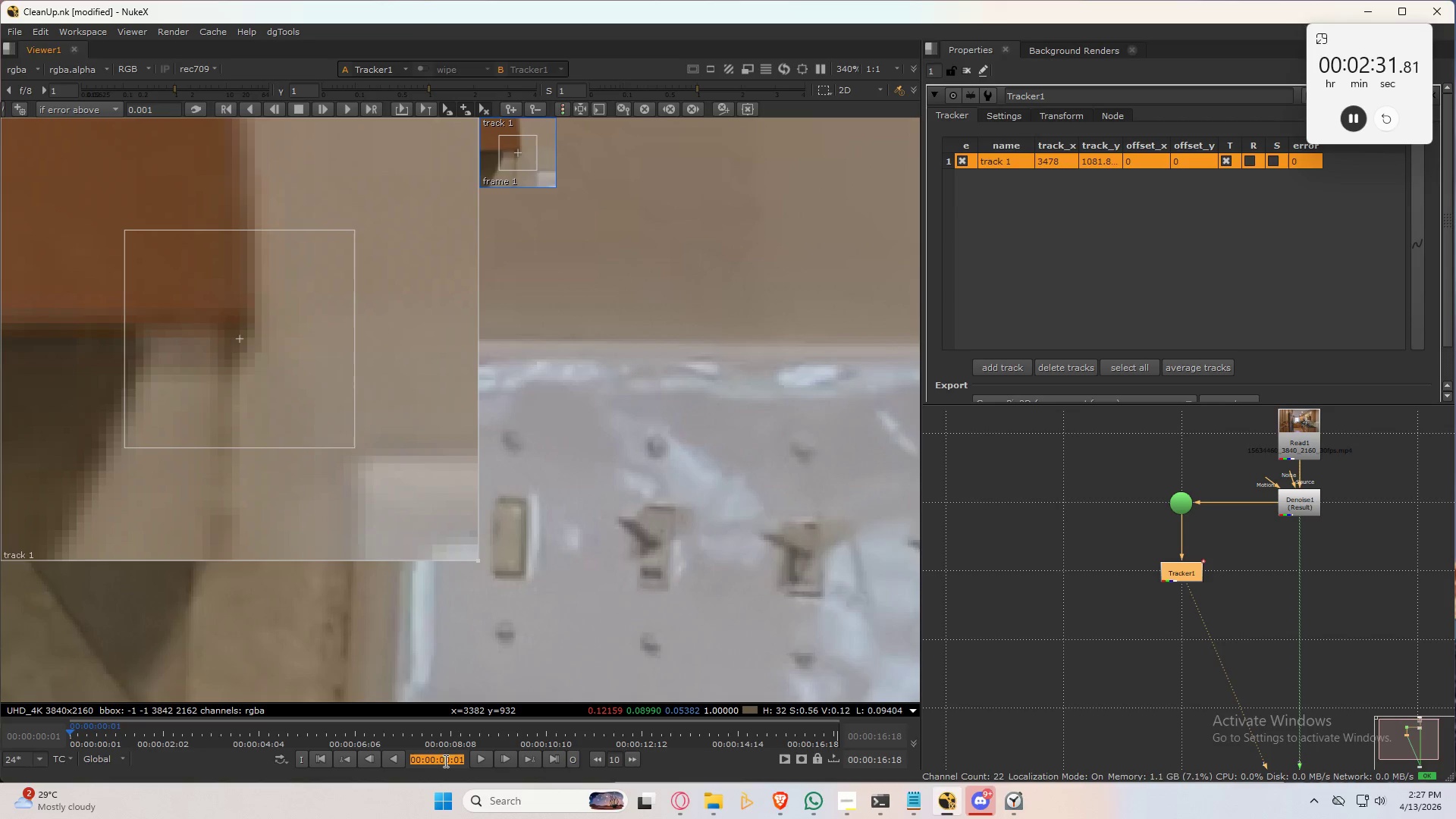 
left_click([449, 759])
 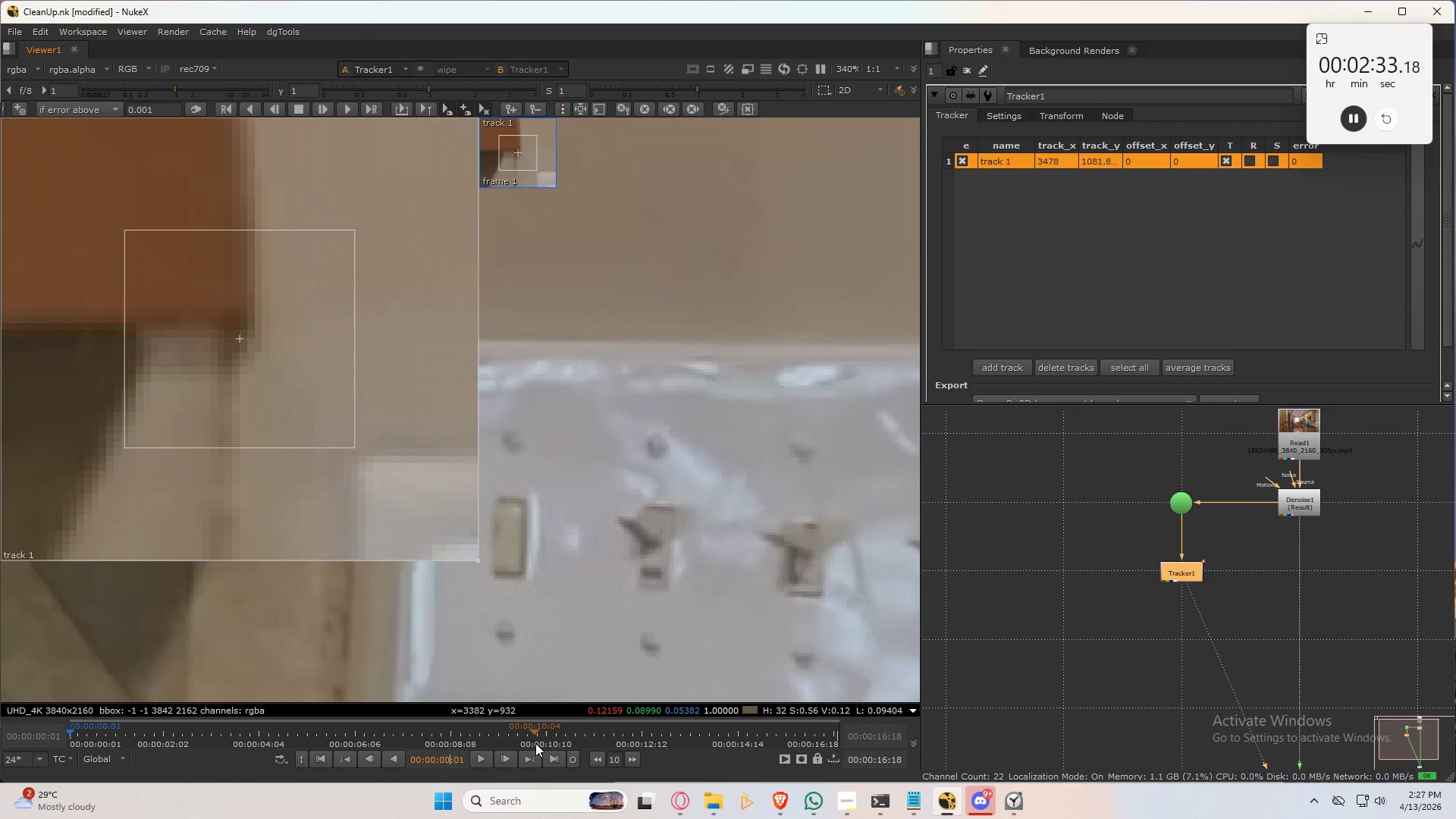 
key(Backspace)
 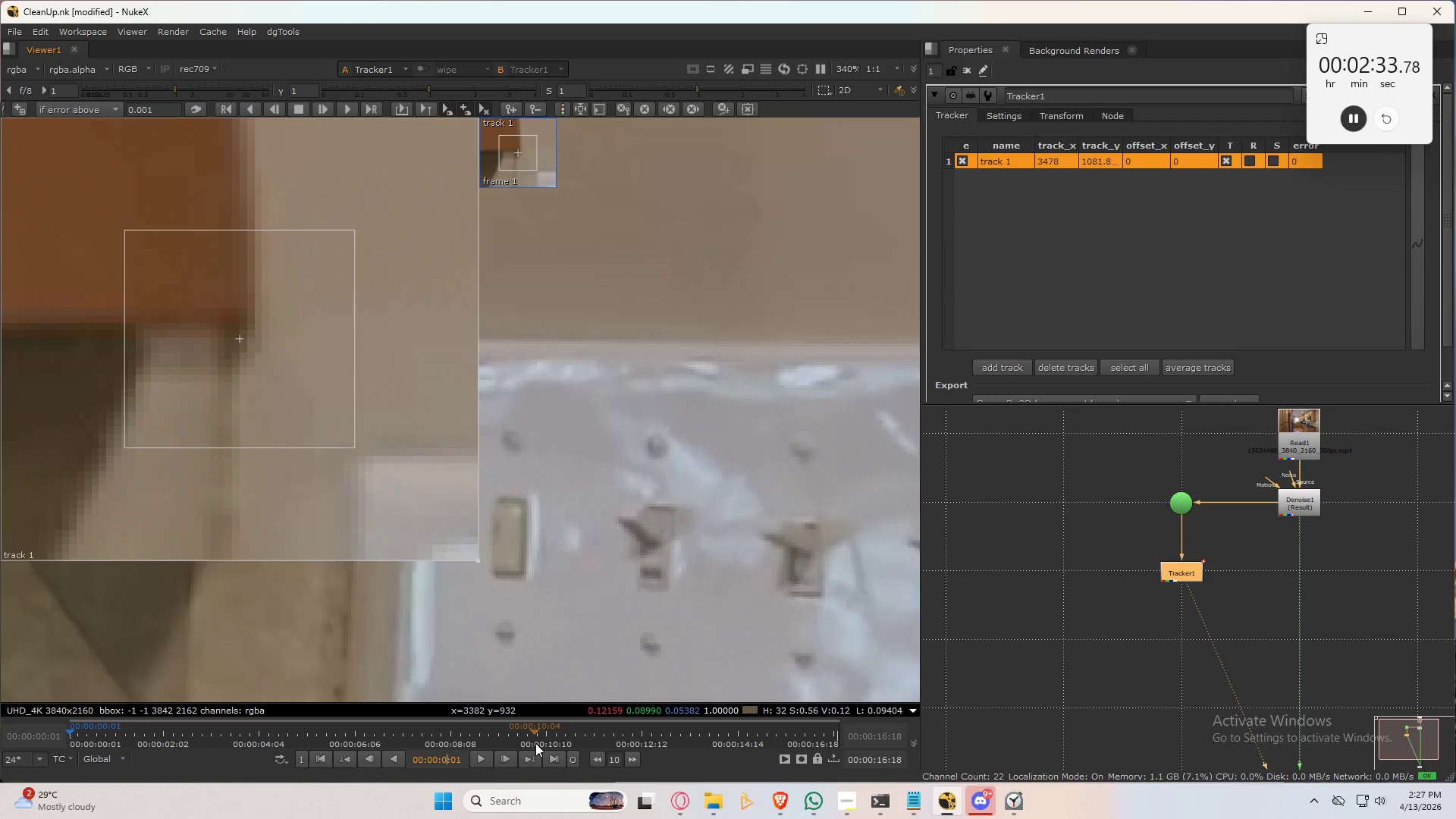 
key(Backspace)
 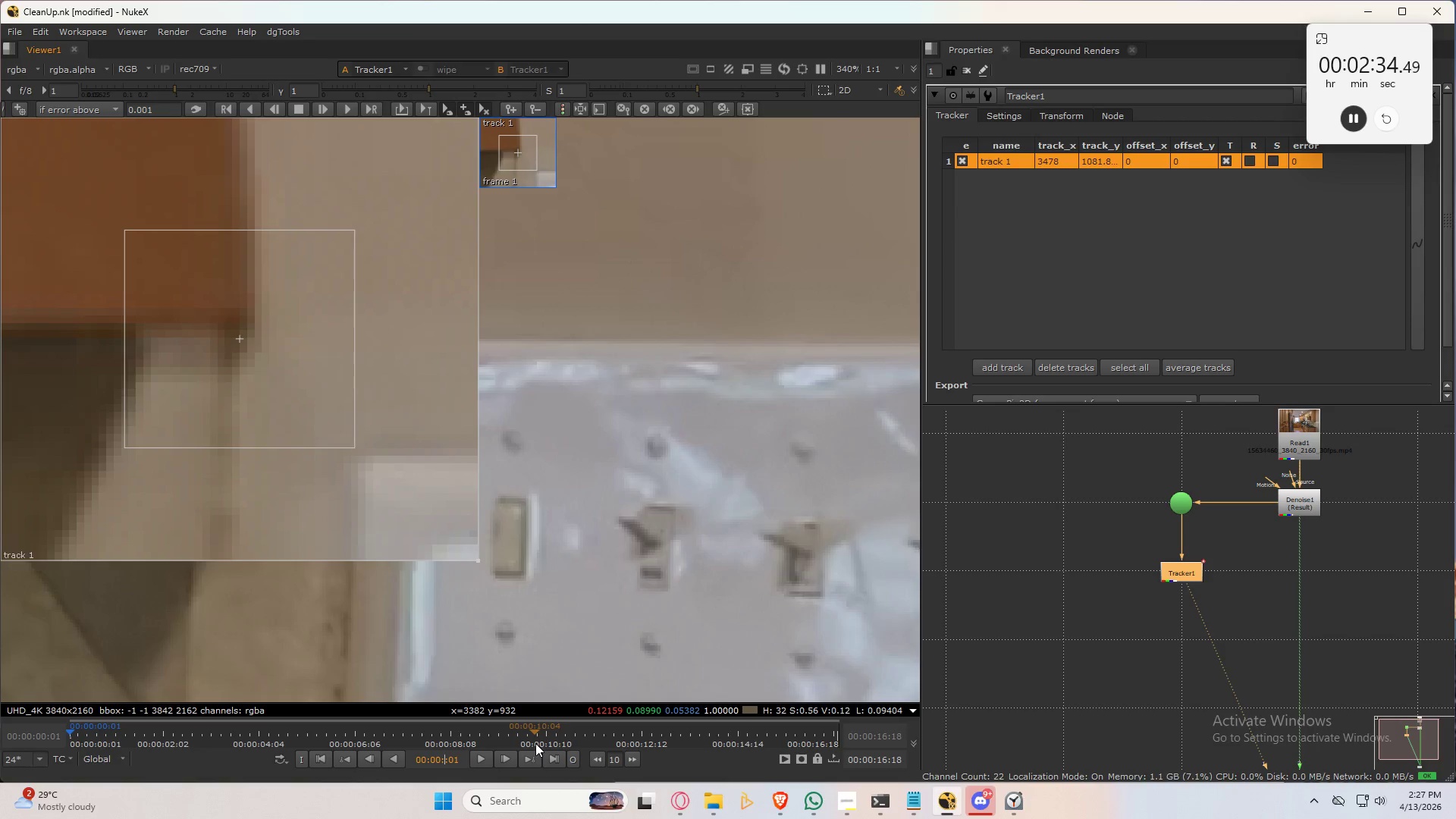 
key(Numpad1)
 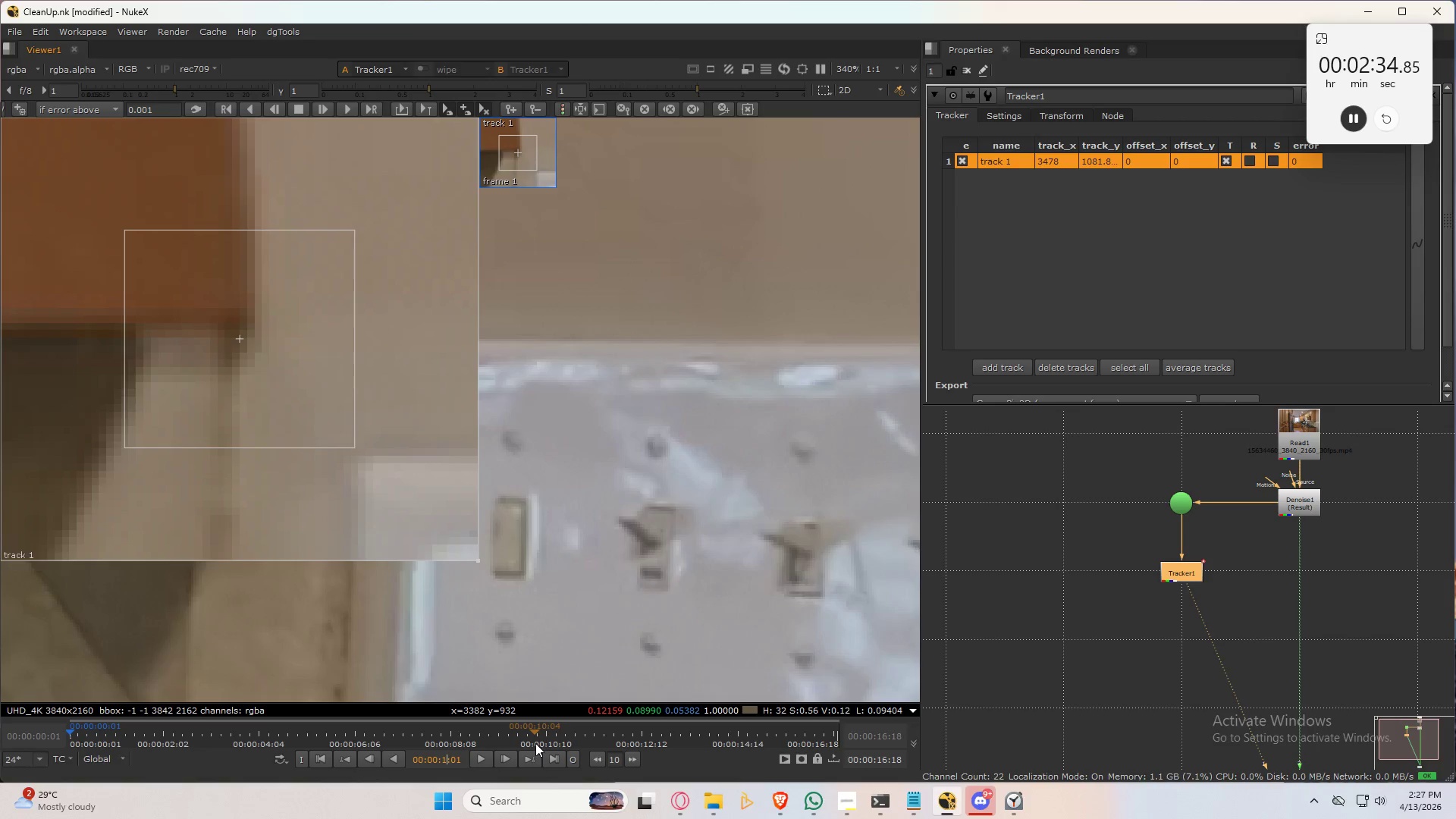 
key(Numpad0)
 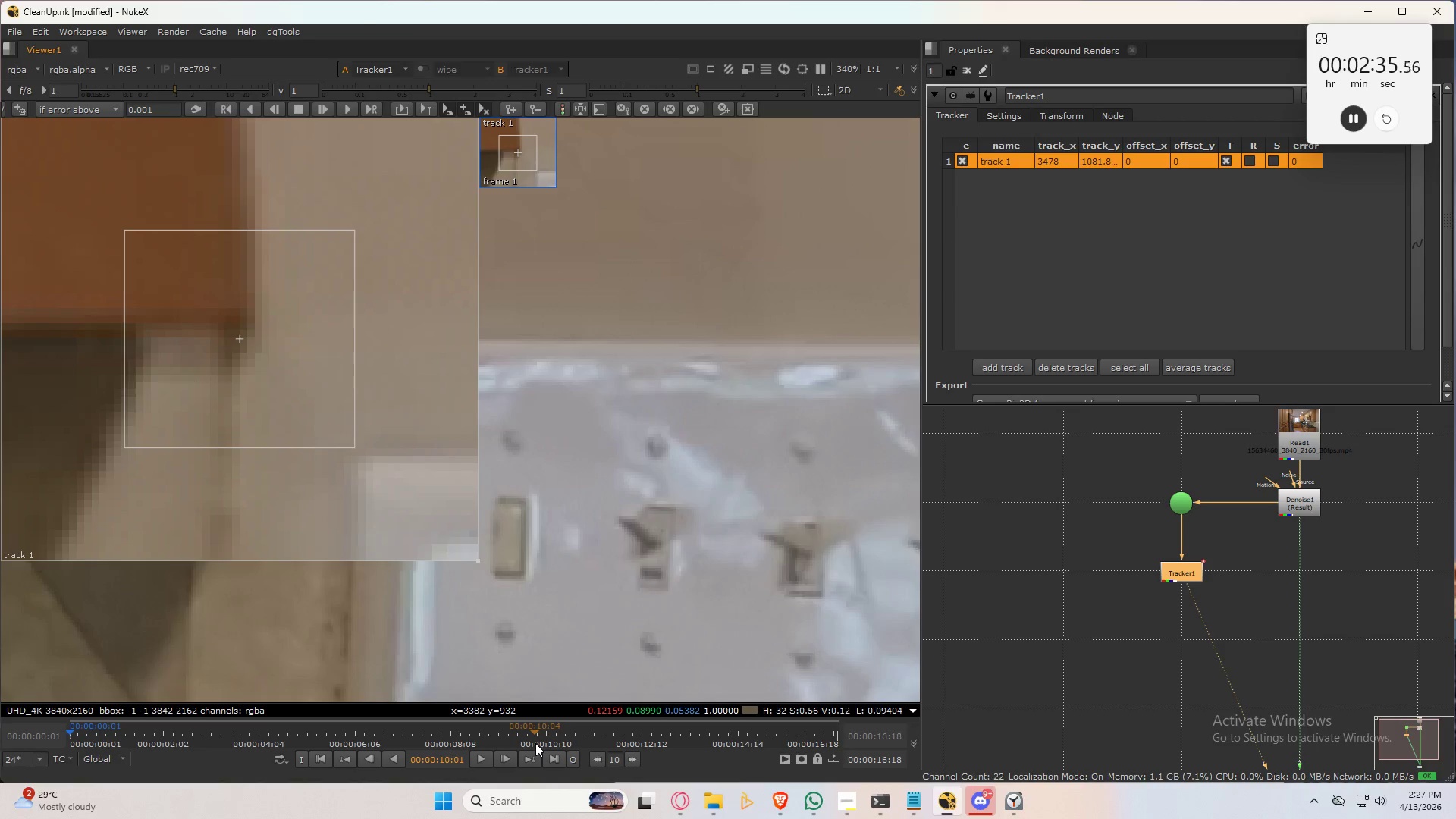 
key(ArrowRight)
 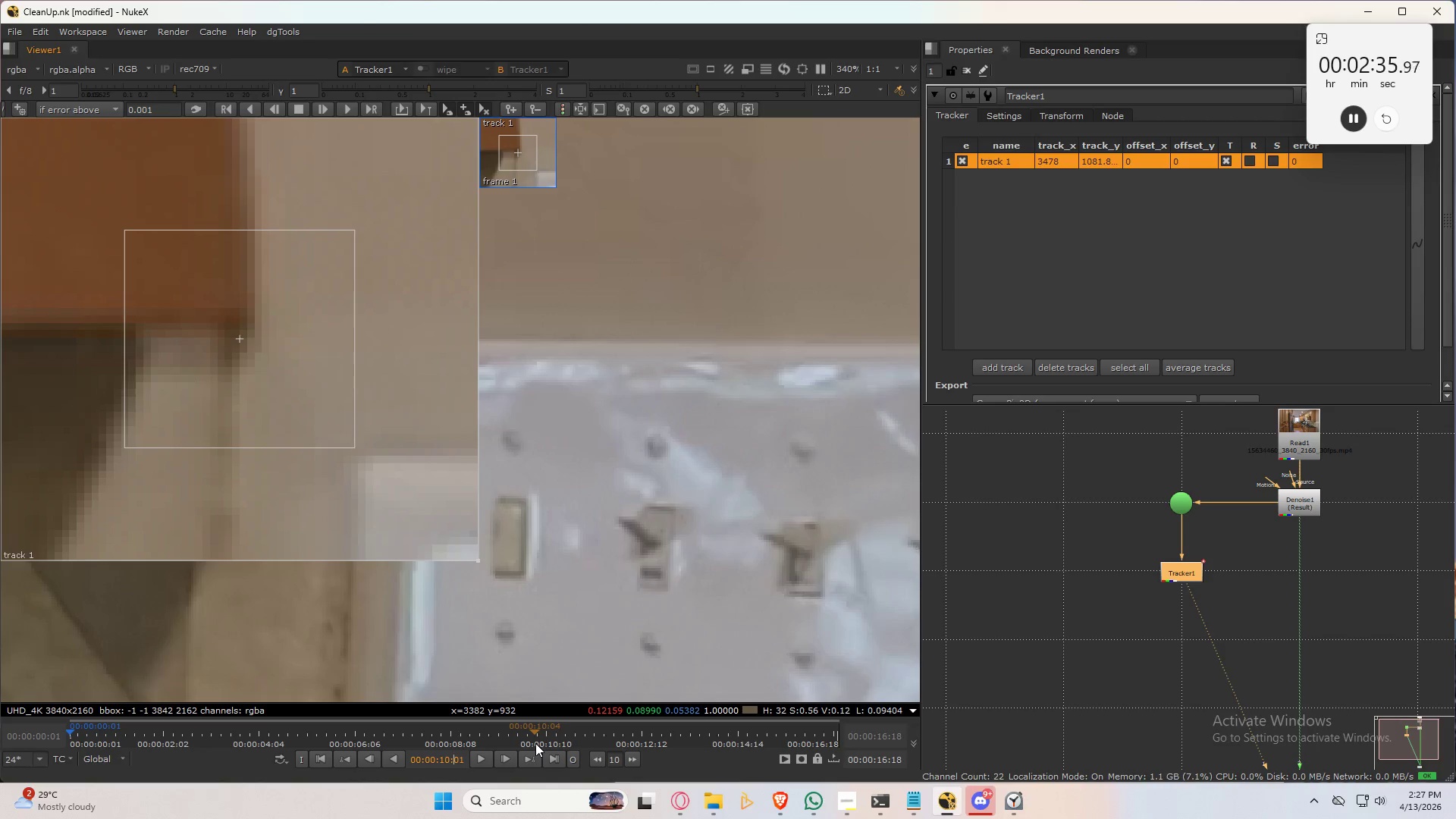 
key(ArrowRight)
 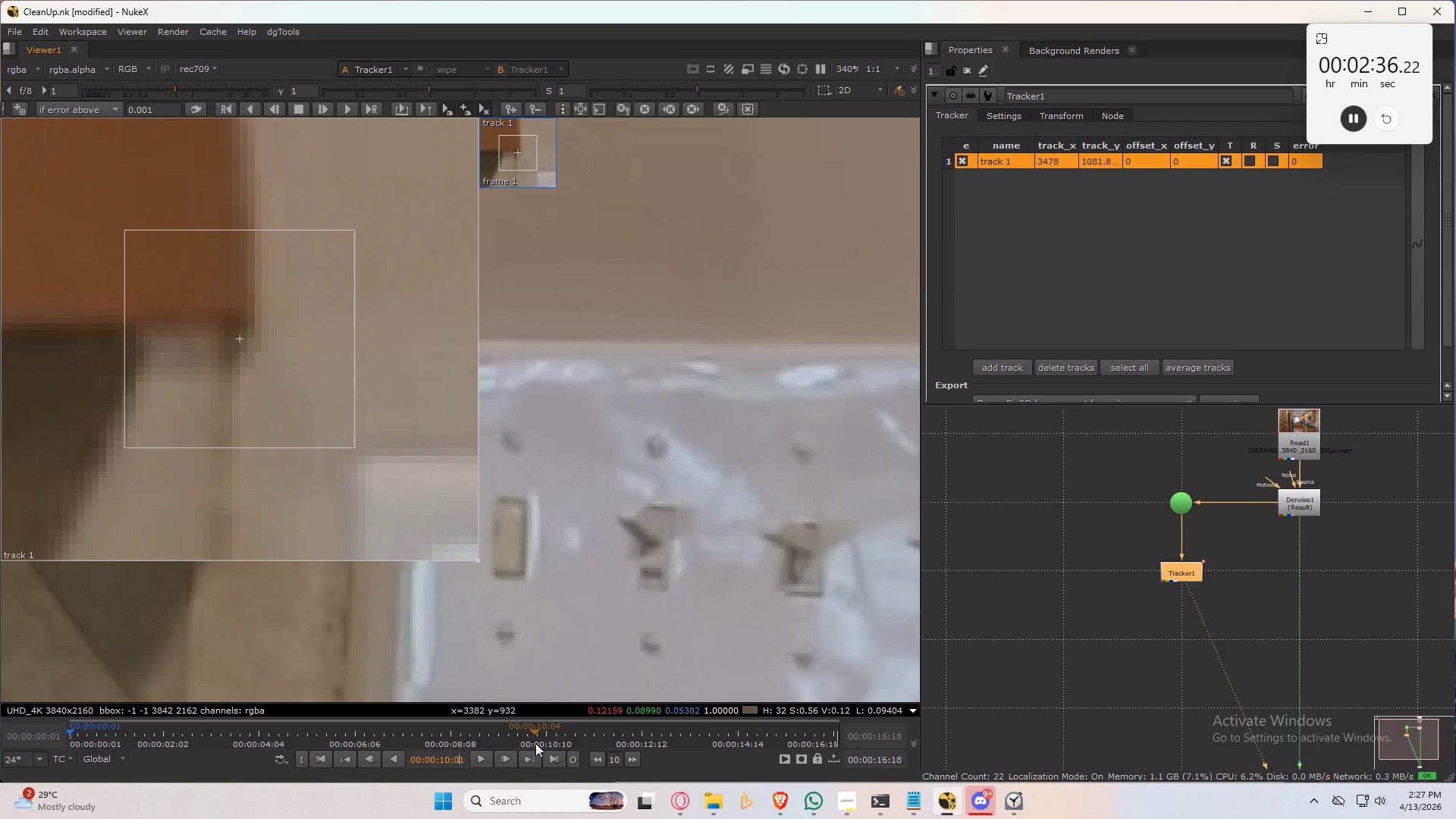 
key(ArrowRight)
 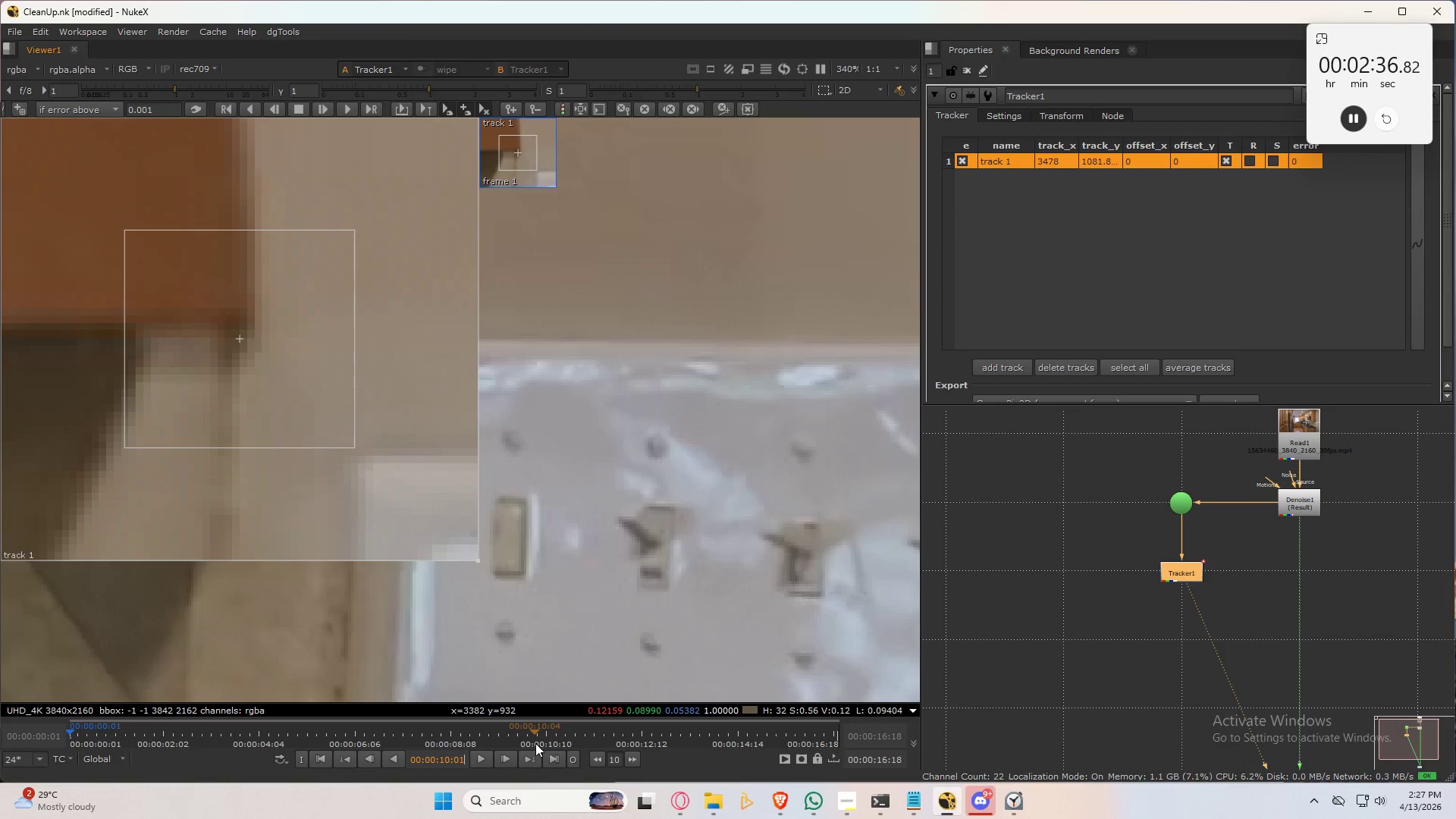 
key(Backspace)
 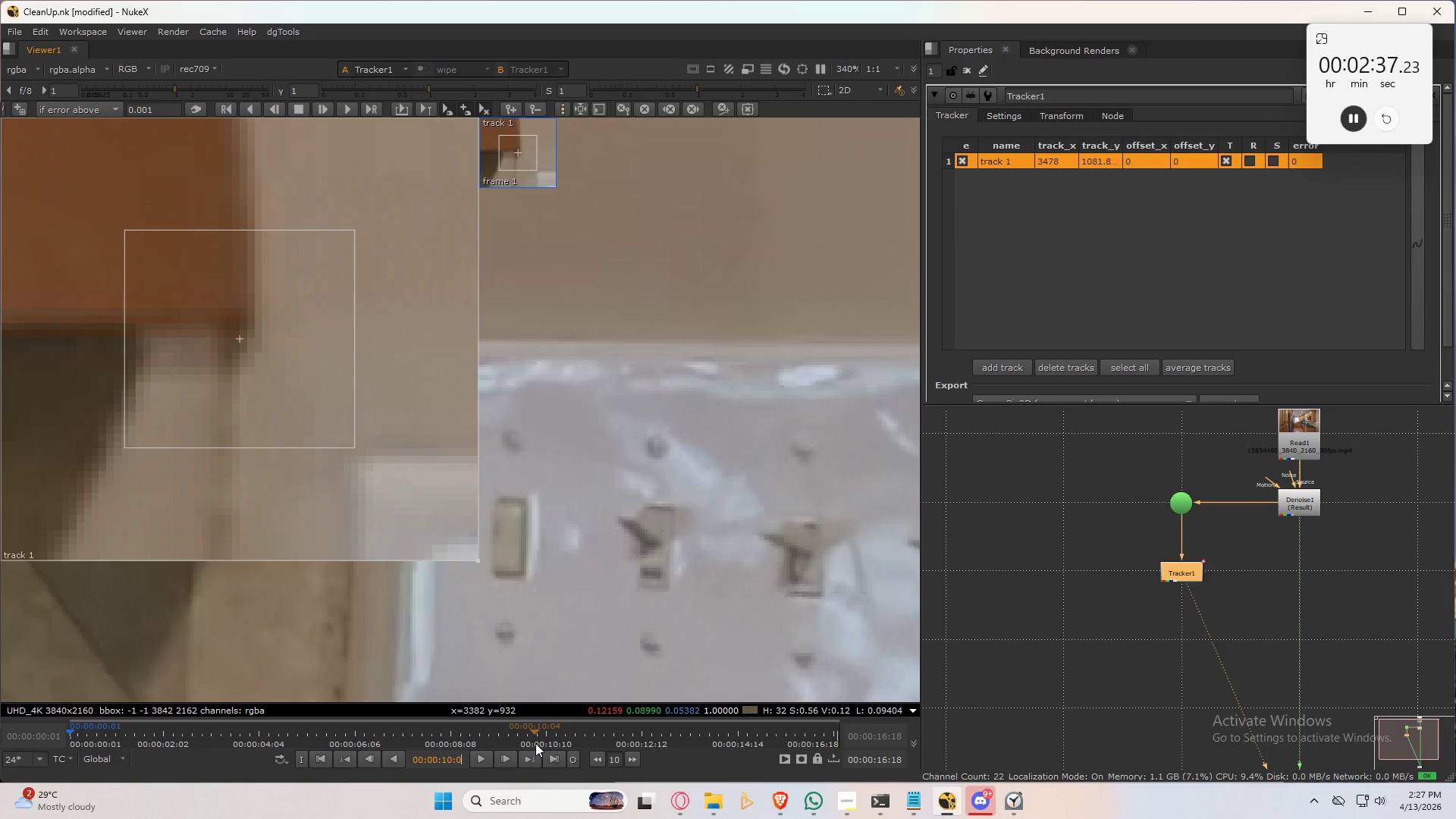 
key(Backspace)
 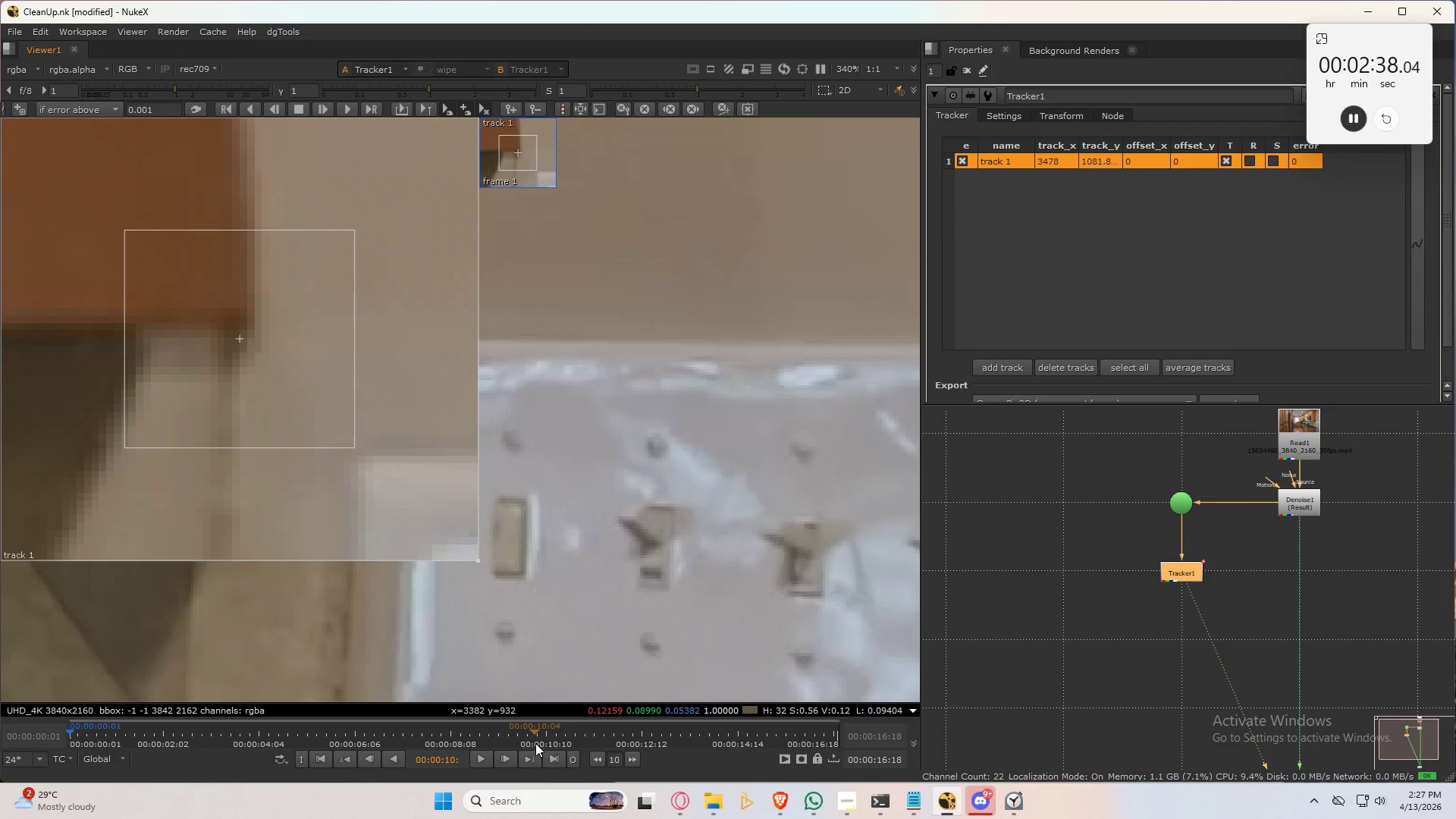 
key(Numpad0)
 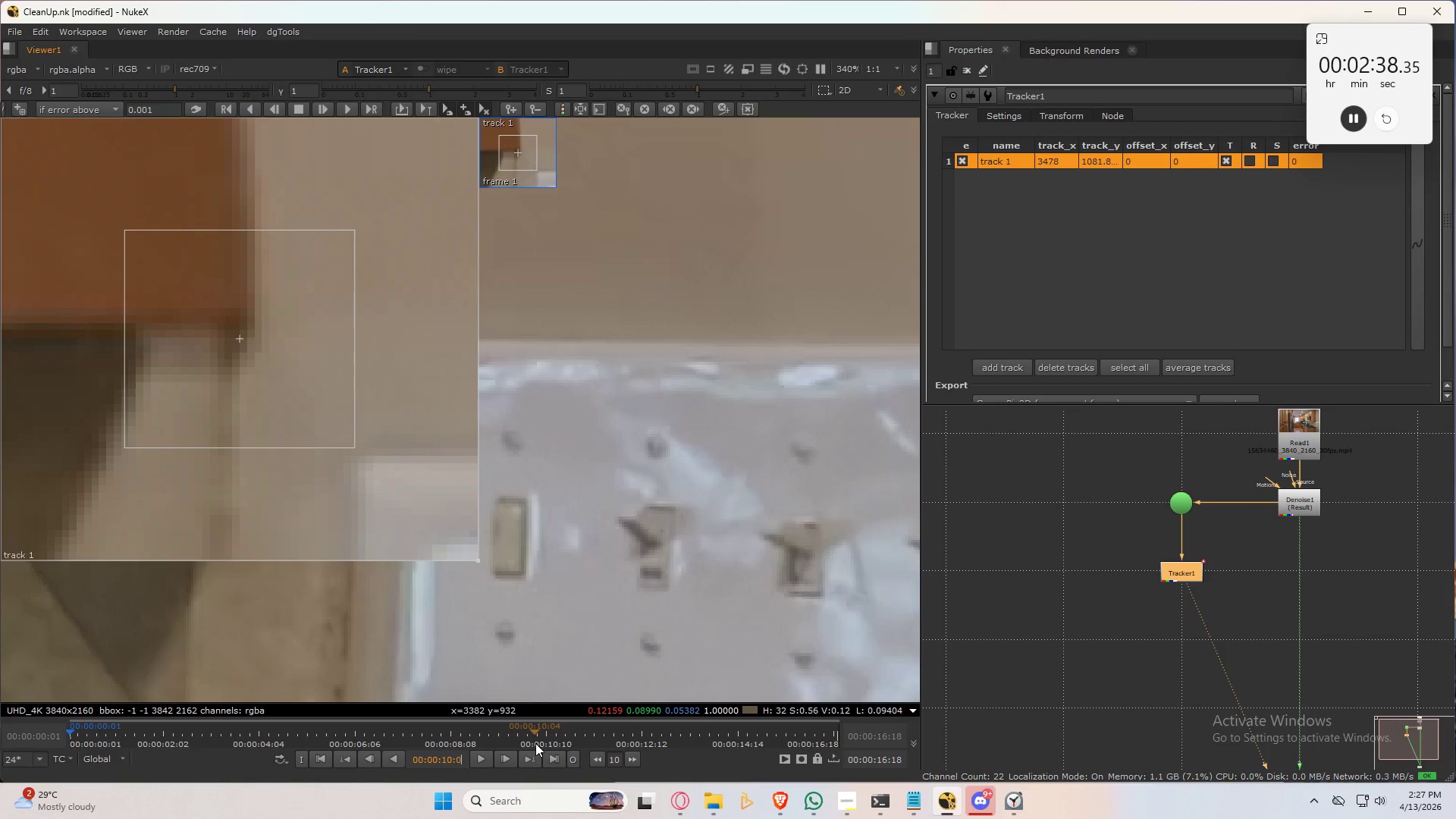 
key(Numpad0)
 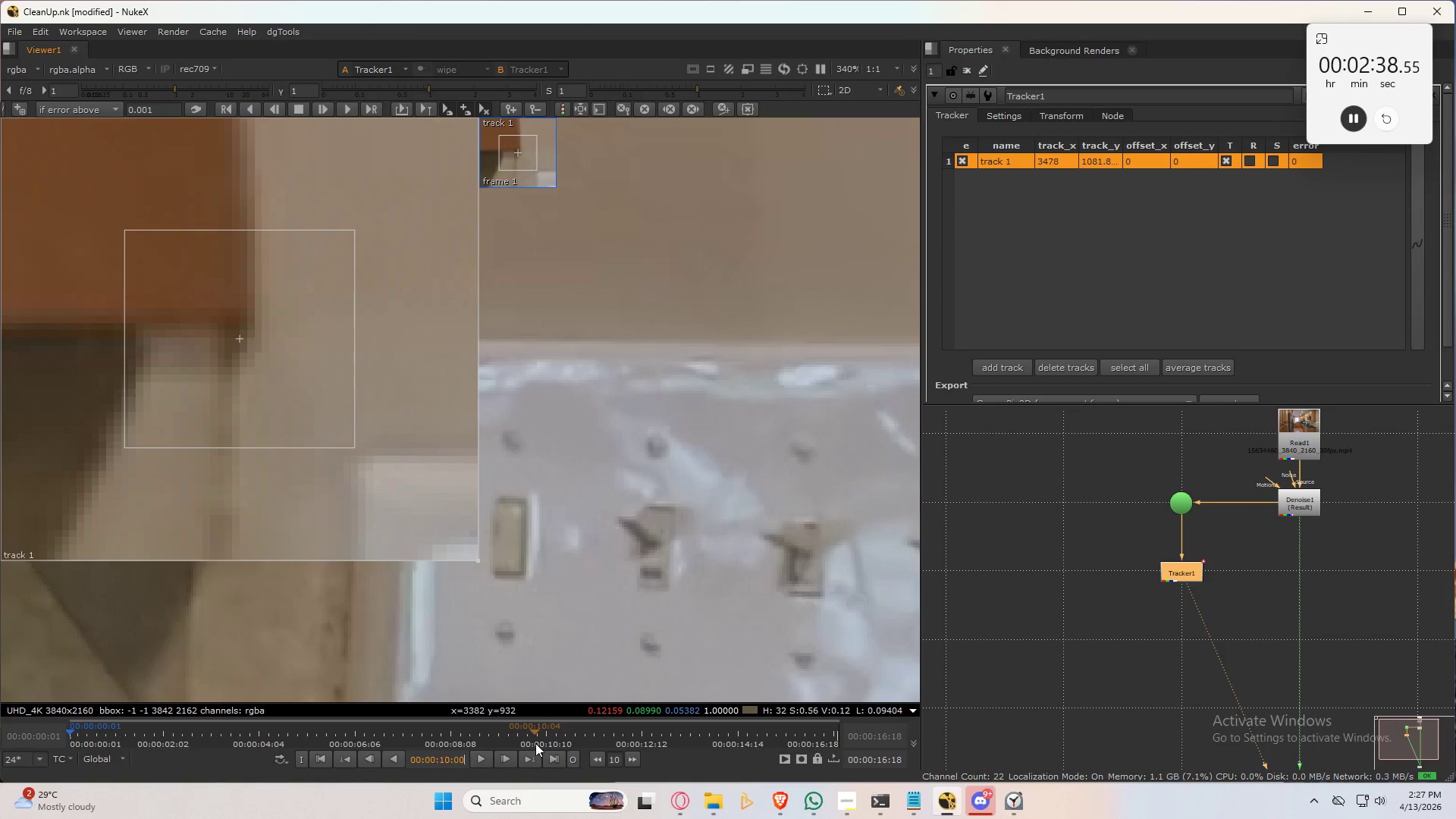 
key(NumpadEnter)
 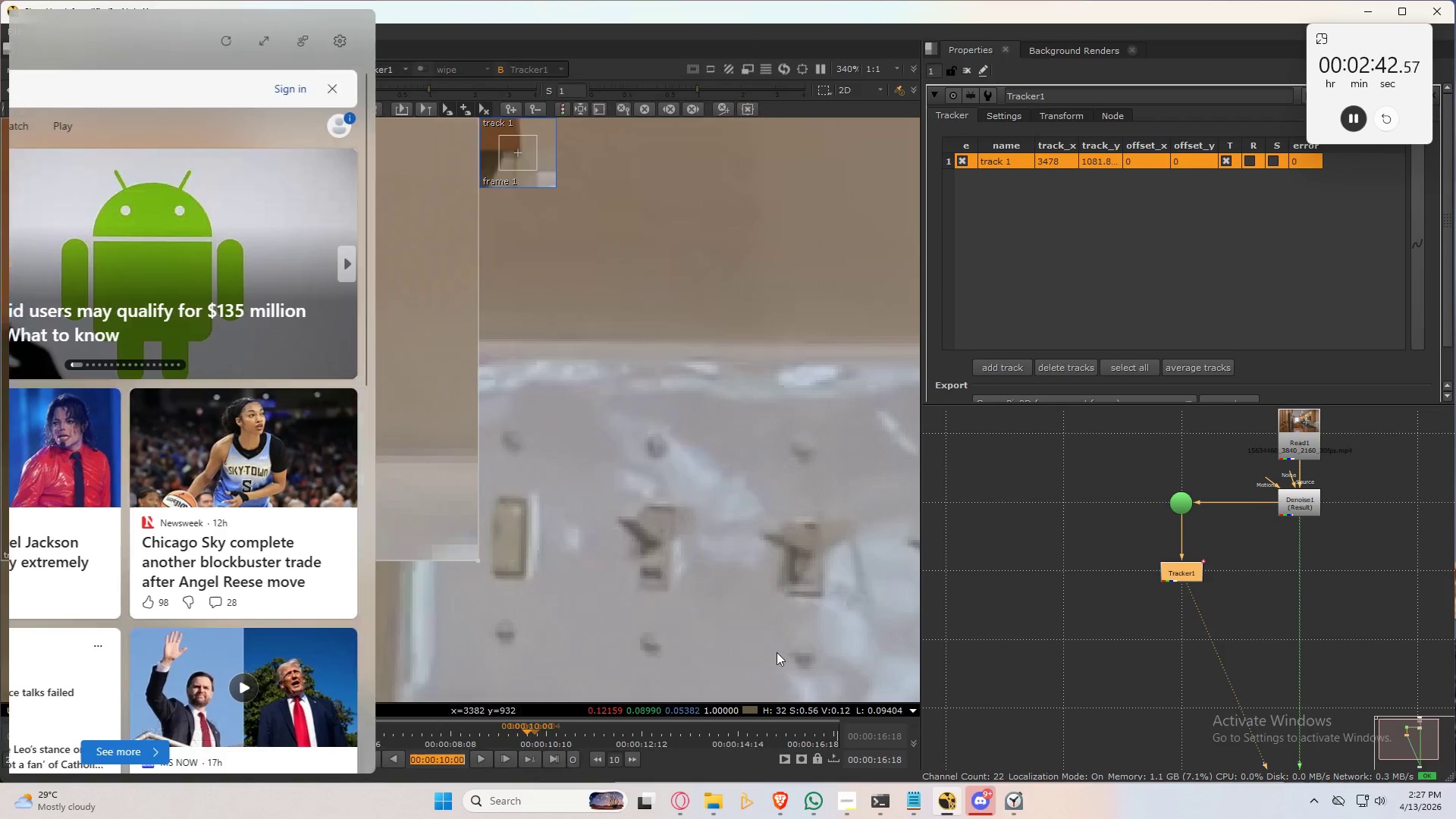 
wait(5.22)
 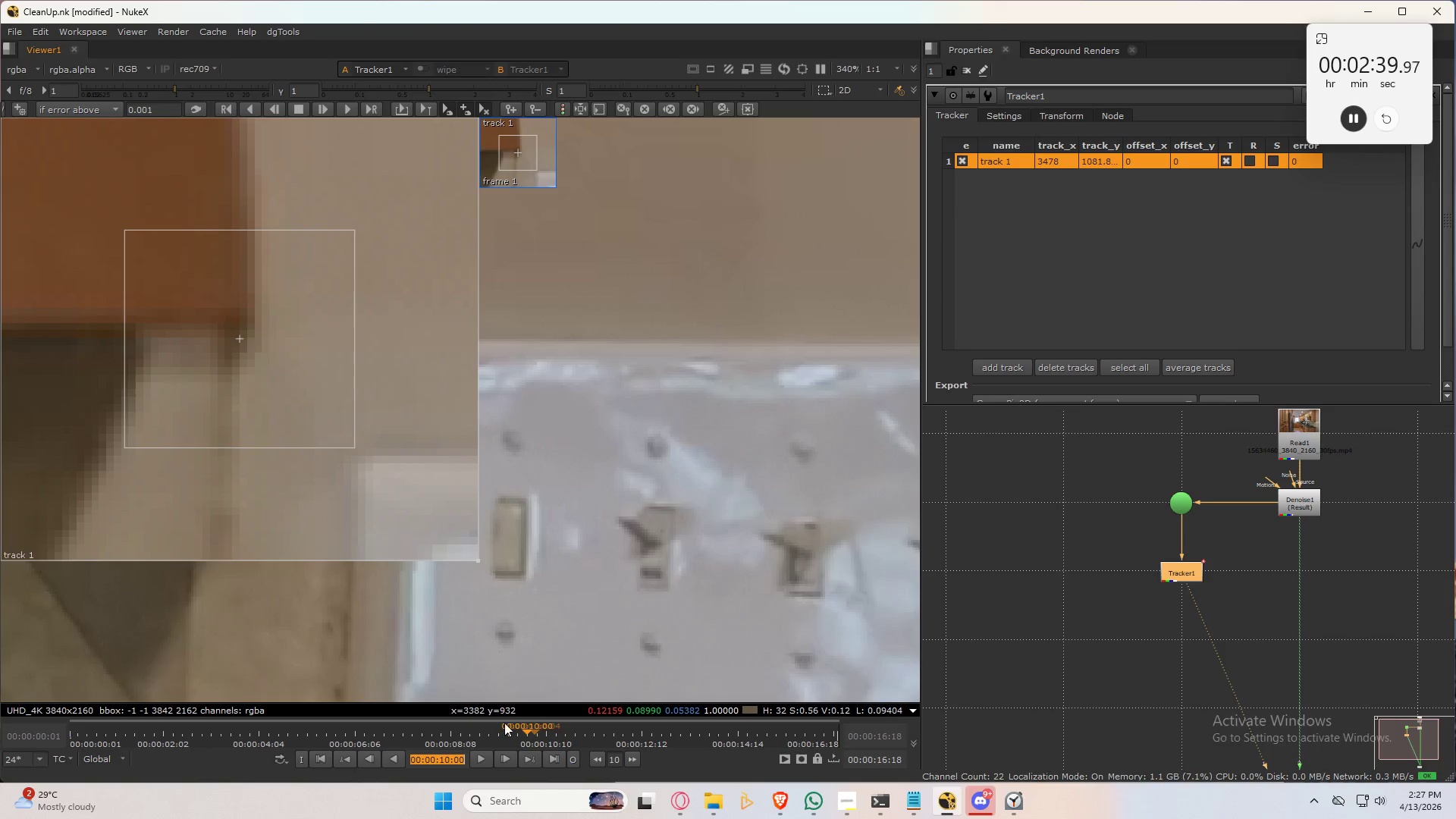 
left_click([67, 758])
 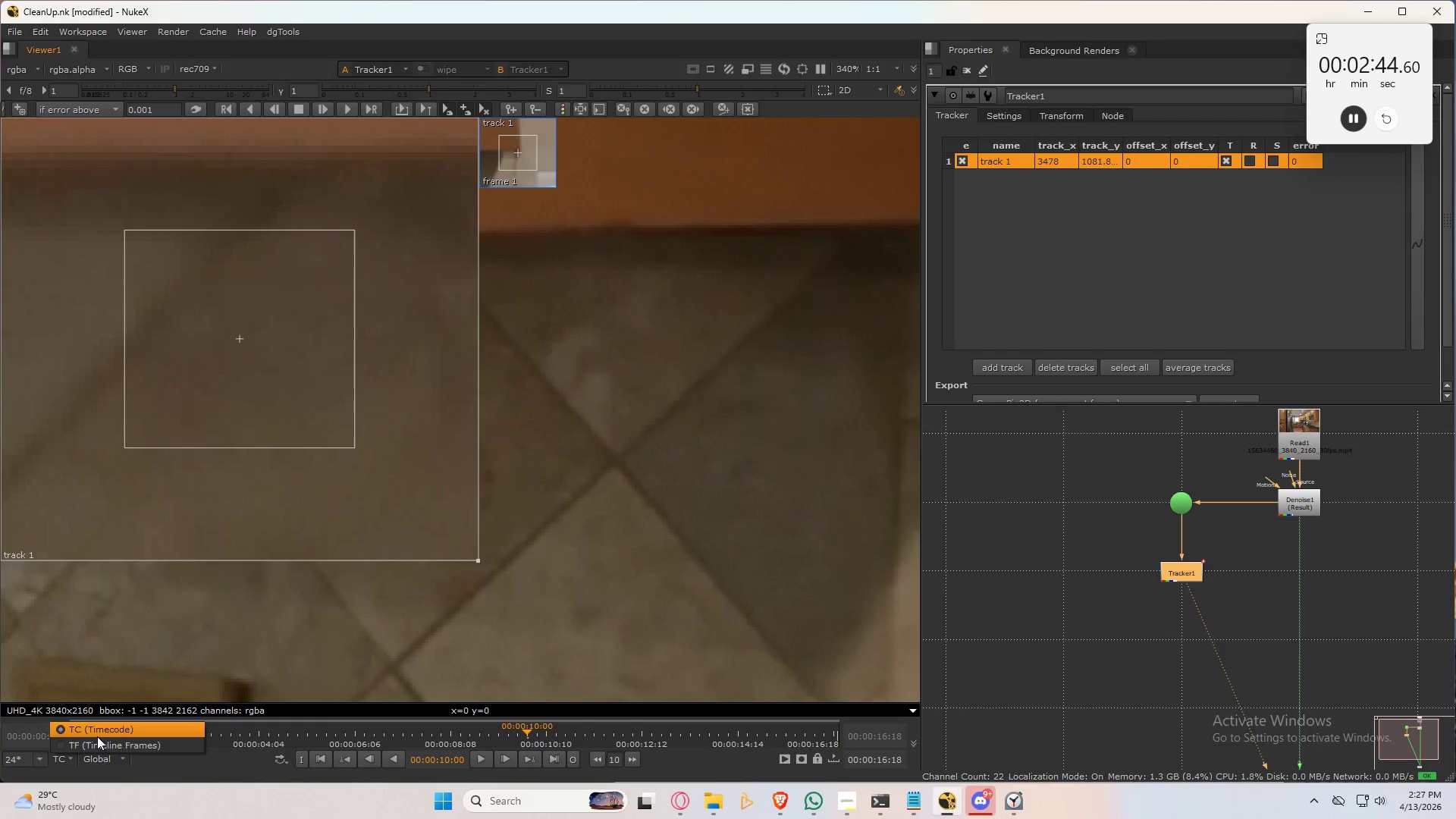 
left_click([99, 741])
 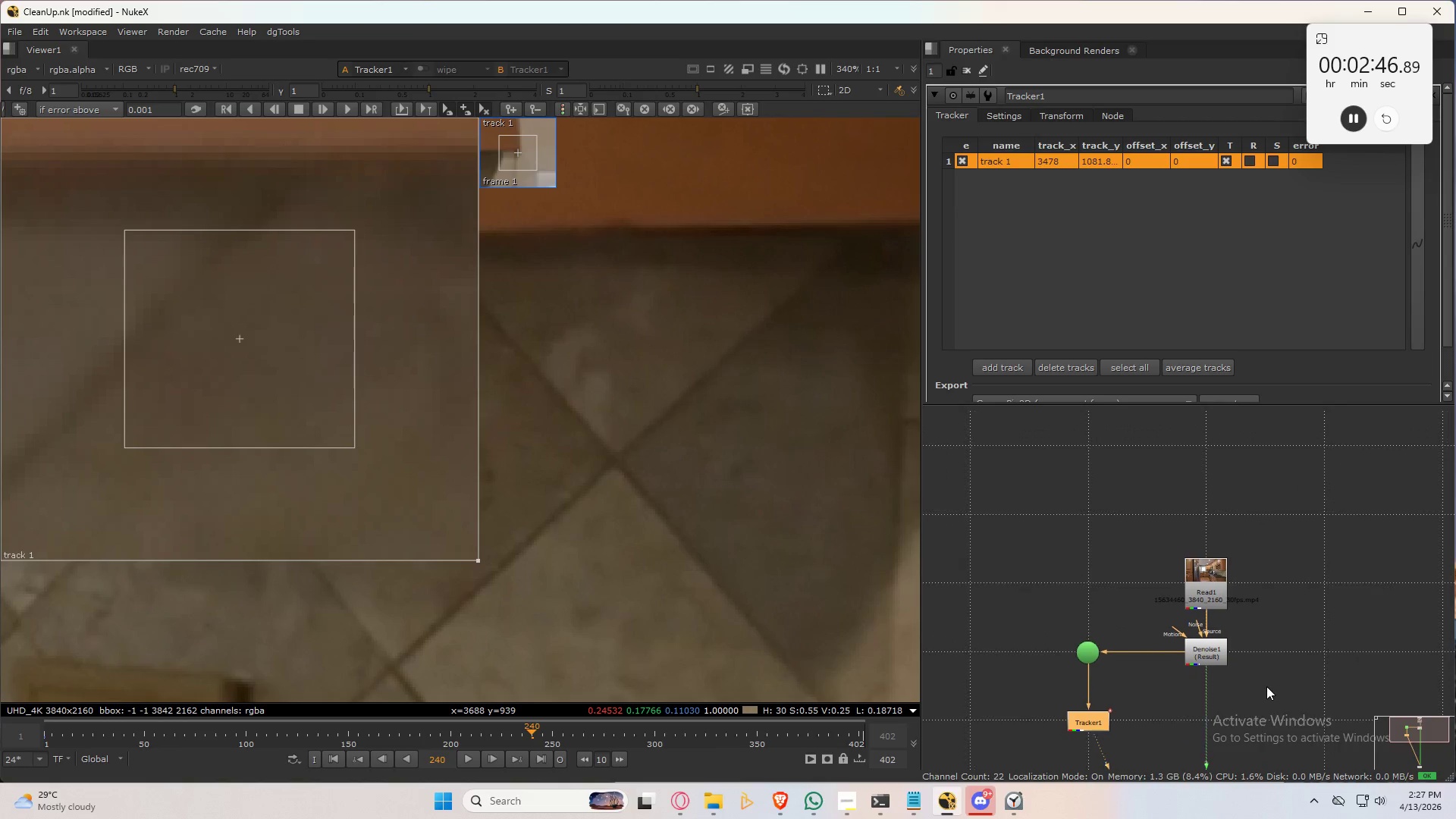 
left_click_drag(start_coordinate=[1199, 598], to_coordinate=[1200, 530])
 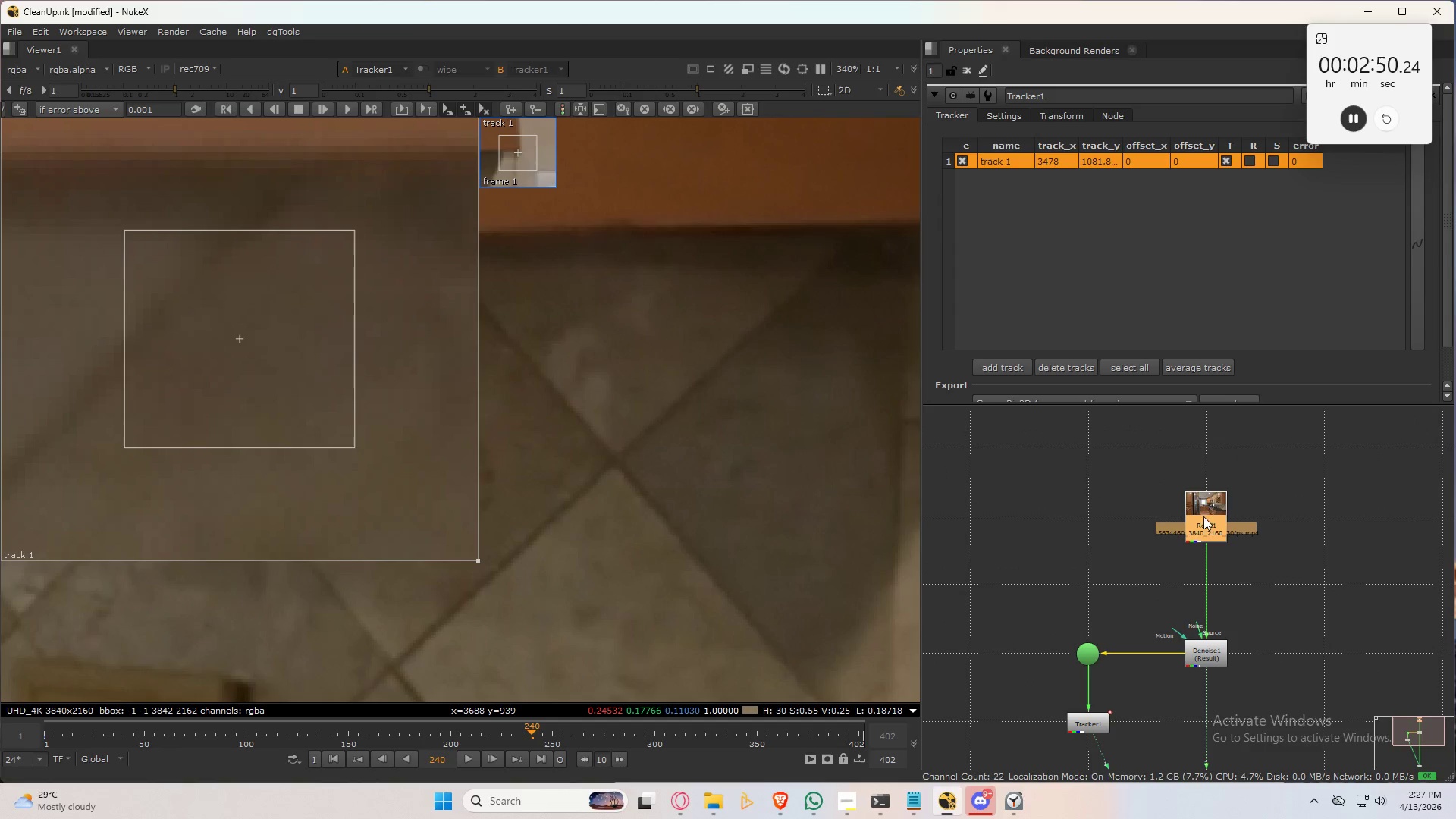 
left_click([1204, 513])
 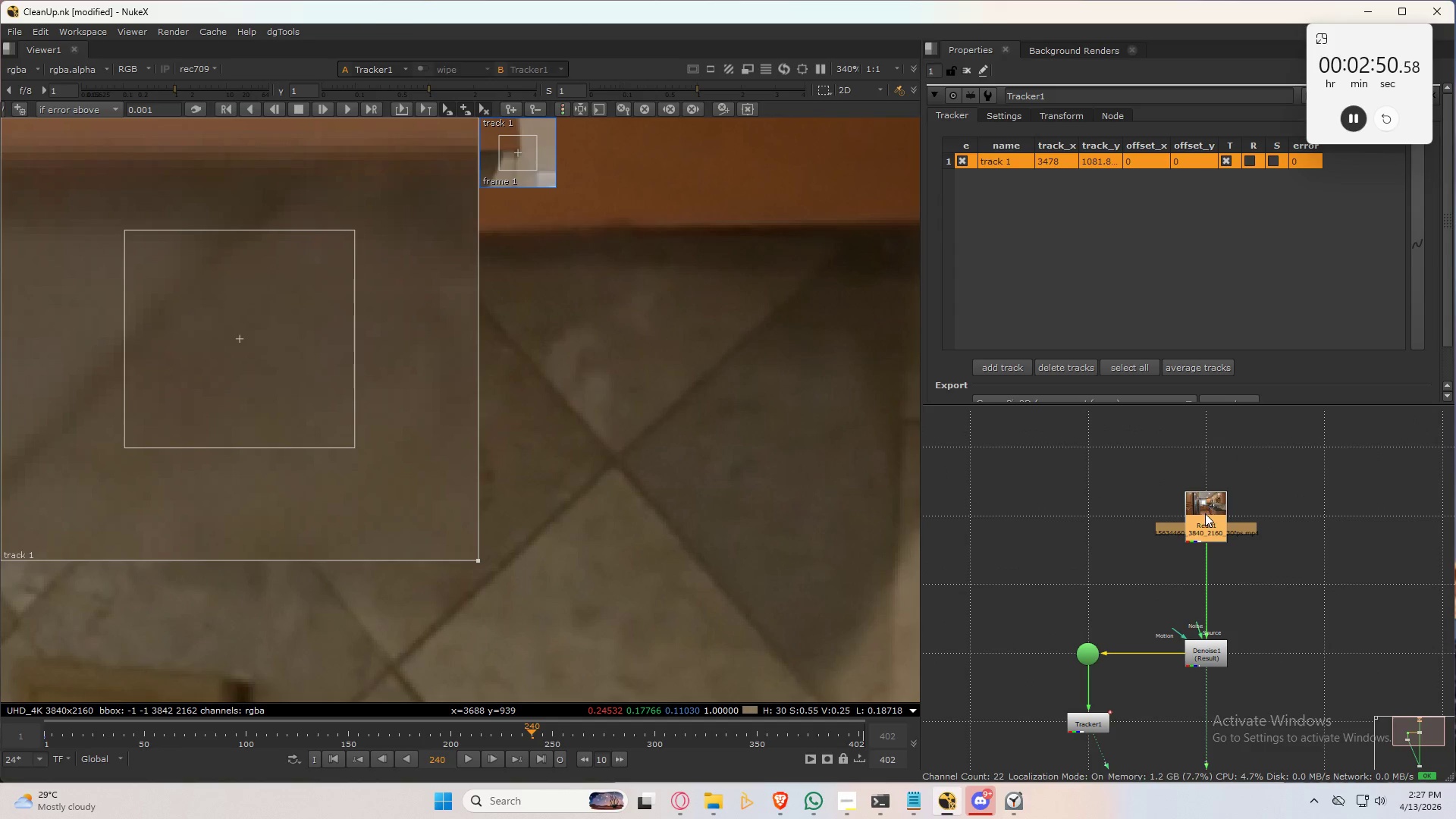 
key(Tab)
type(frame)
 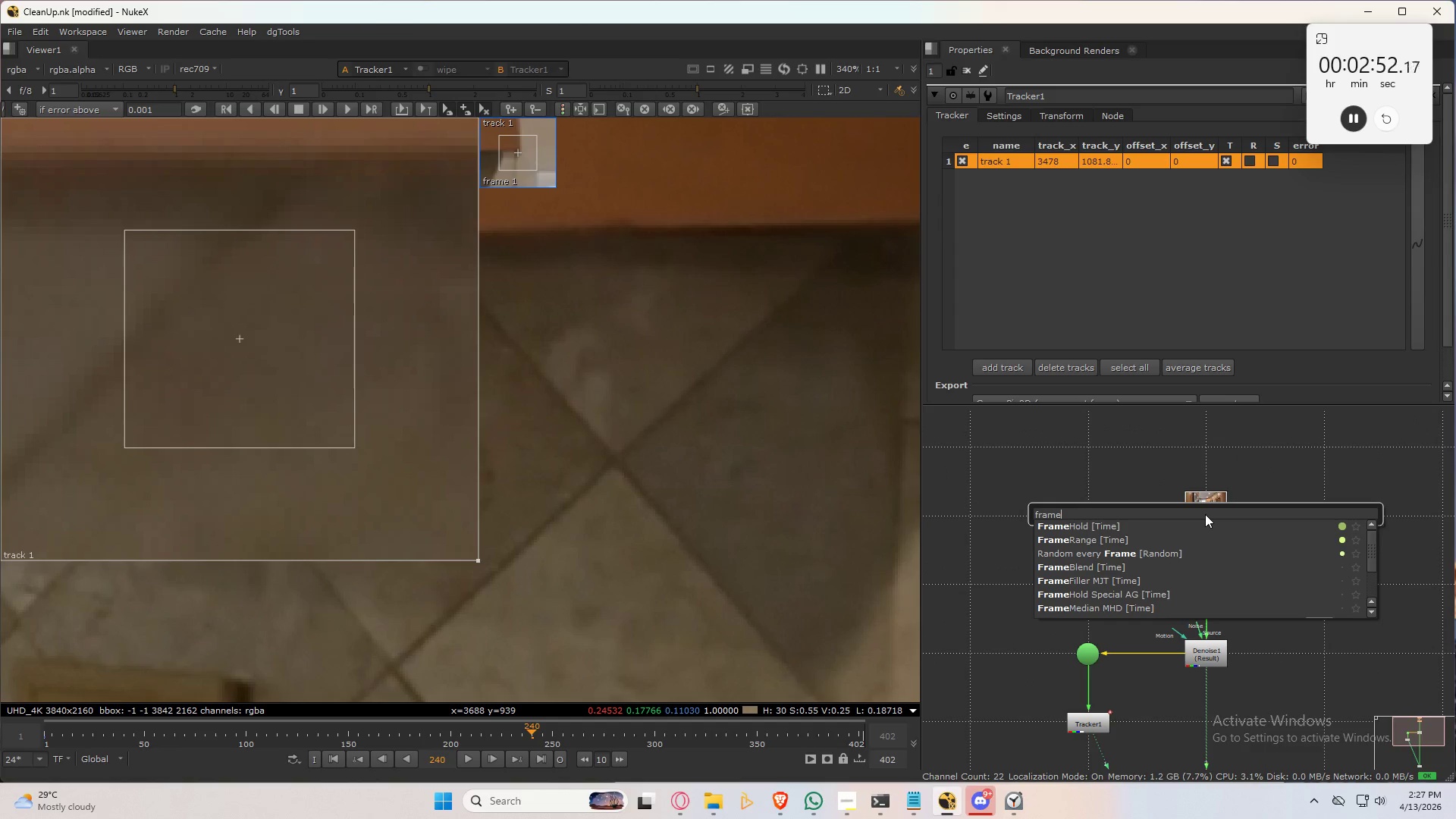 
key(ArrowDown)
 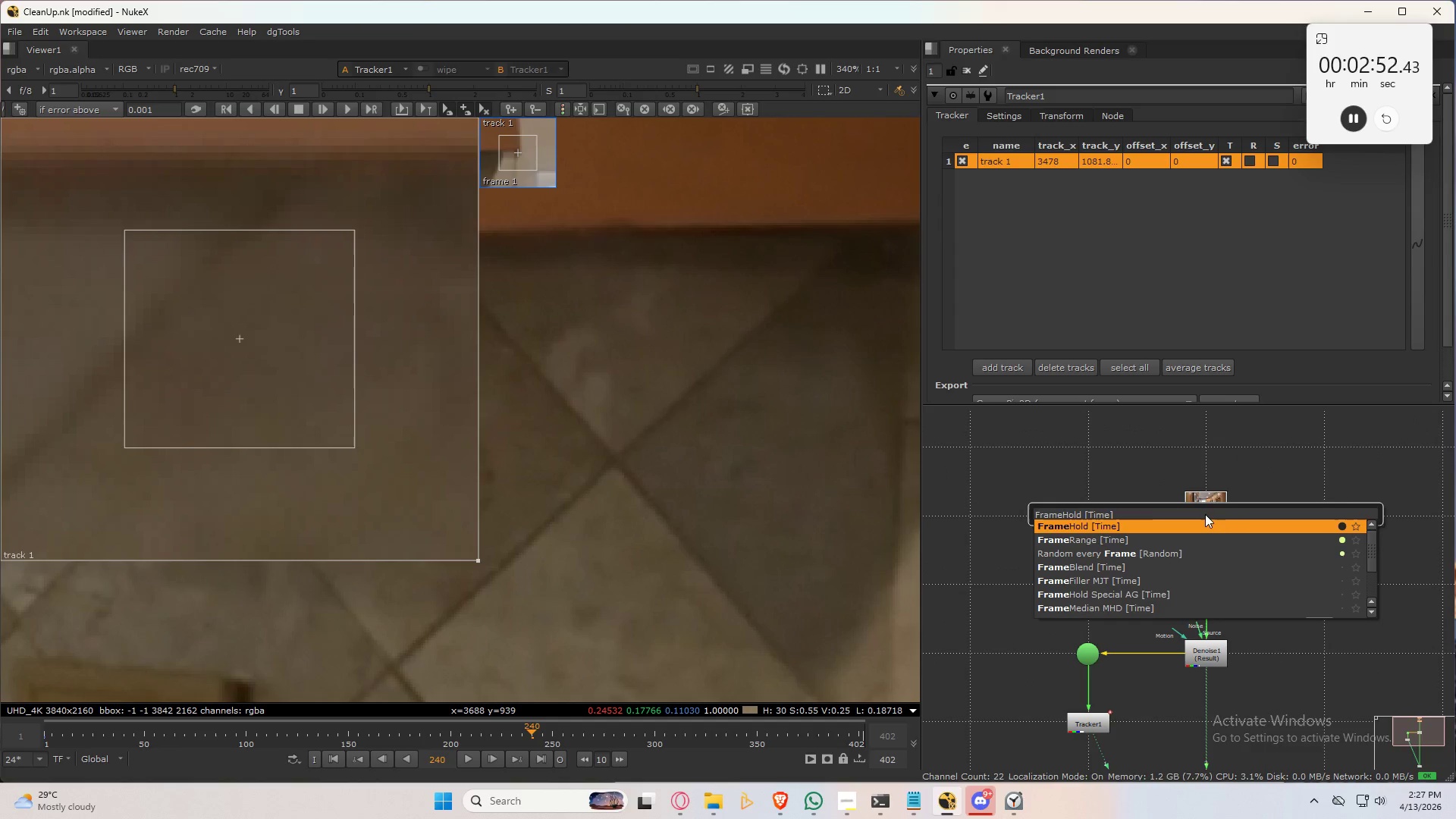 
key(ArrowDown)
 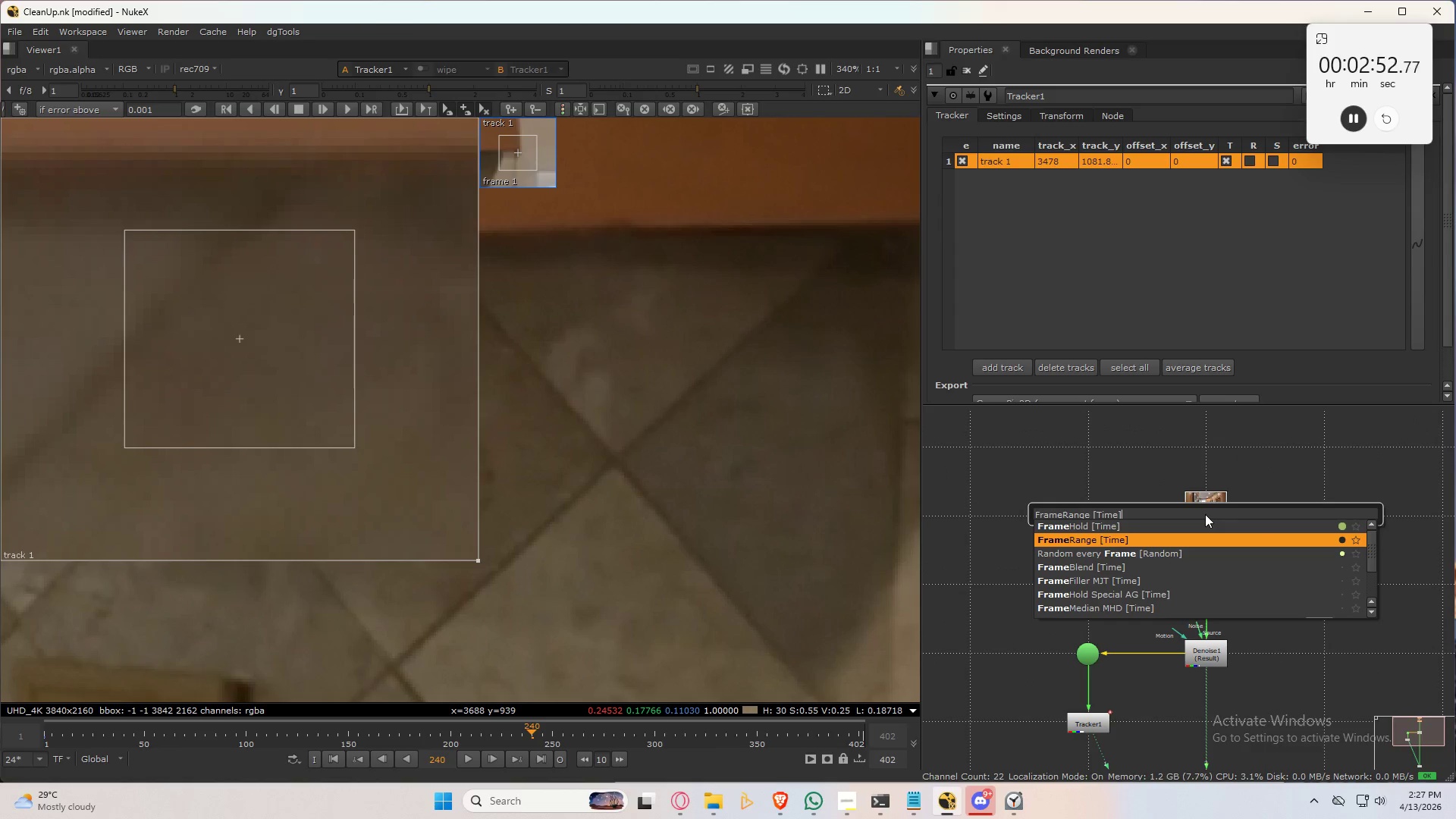 
key(Enter)
 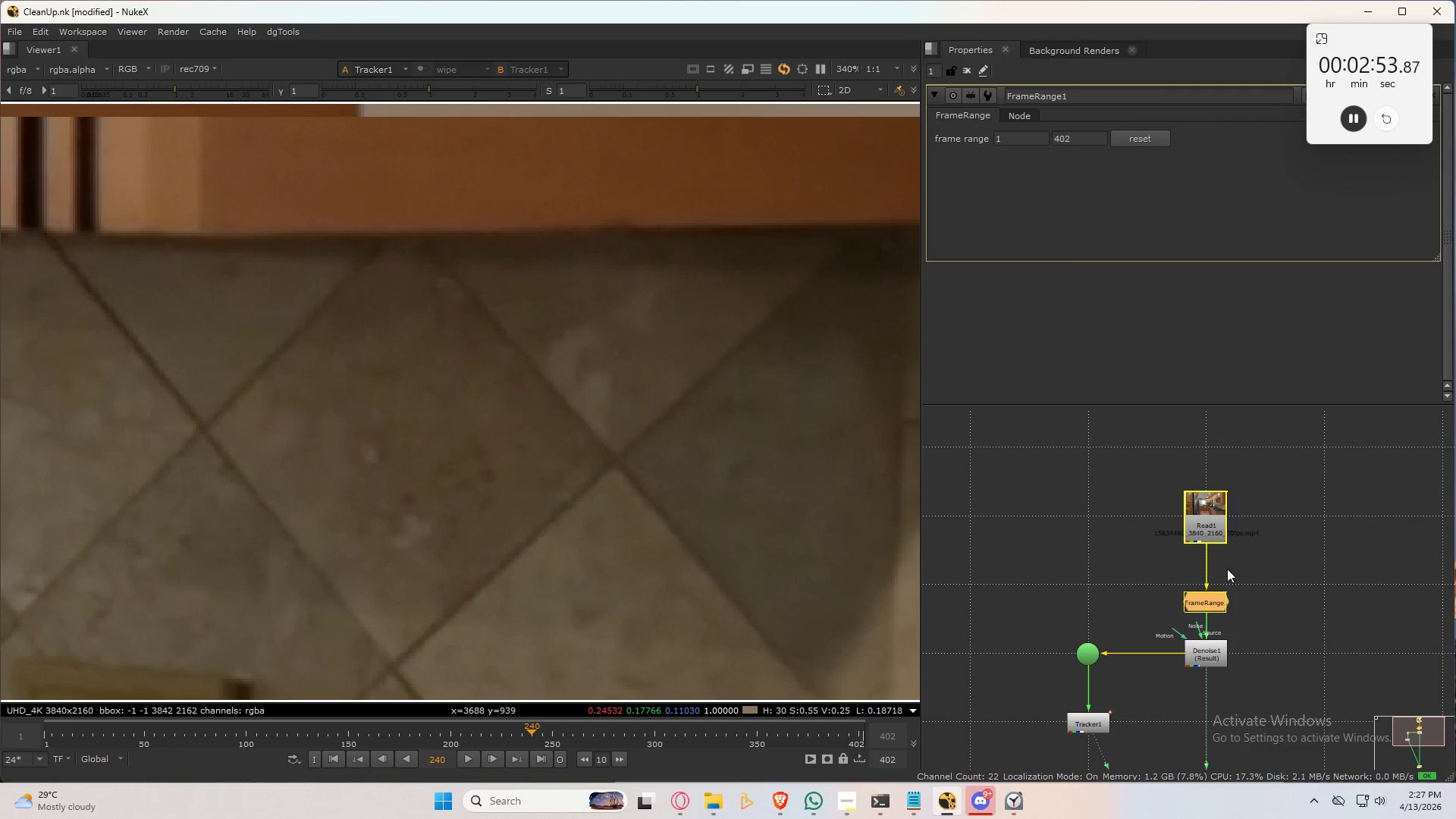 
left_click_drag(start_coordinate=[1204, 603], to_coordinate=[1205, 586])
 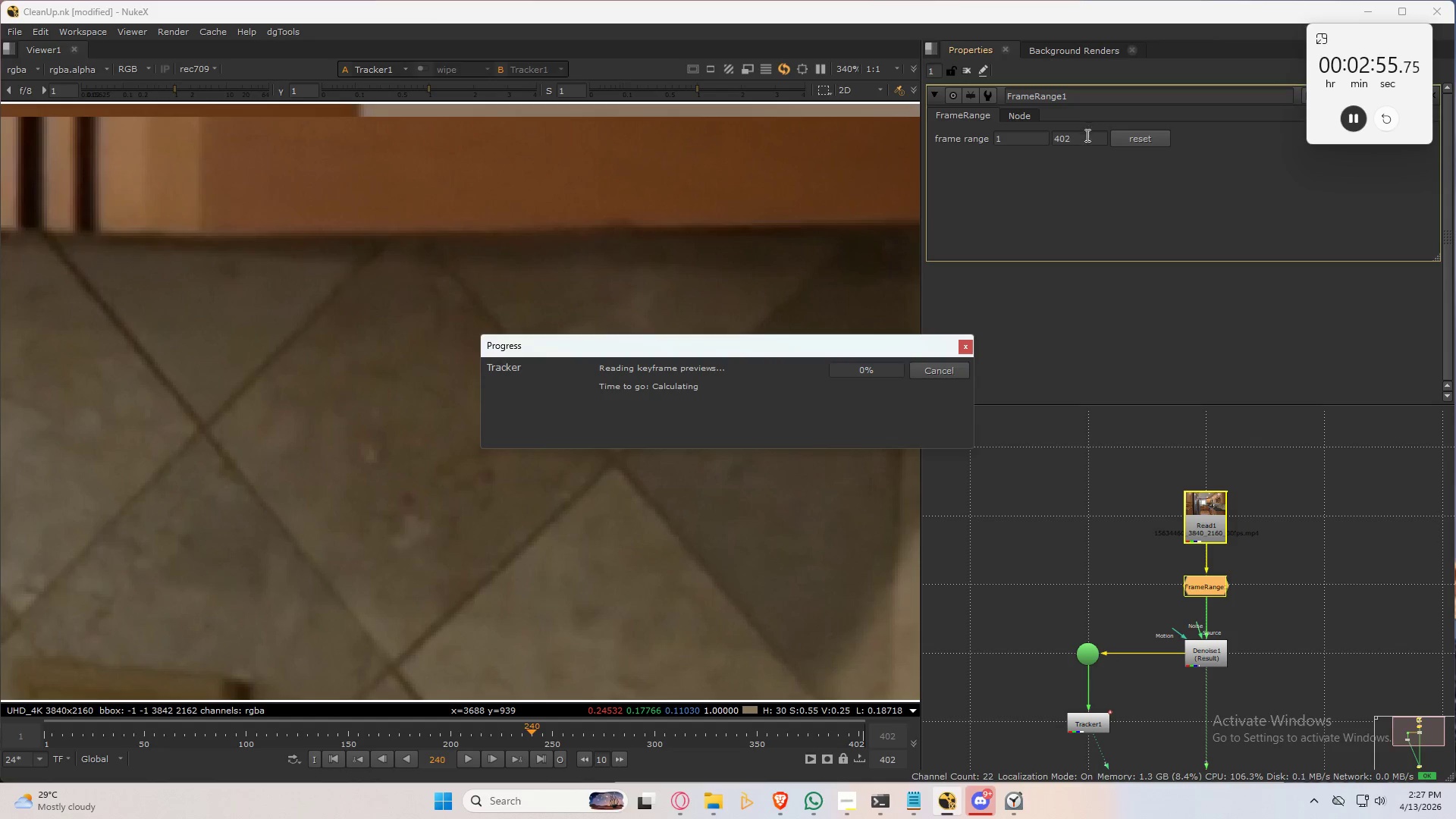 
left_click_drag(start_coordinate=[1082, 140], to_coordinate=[964, 159])
 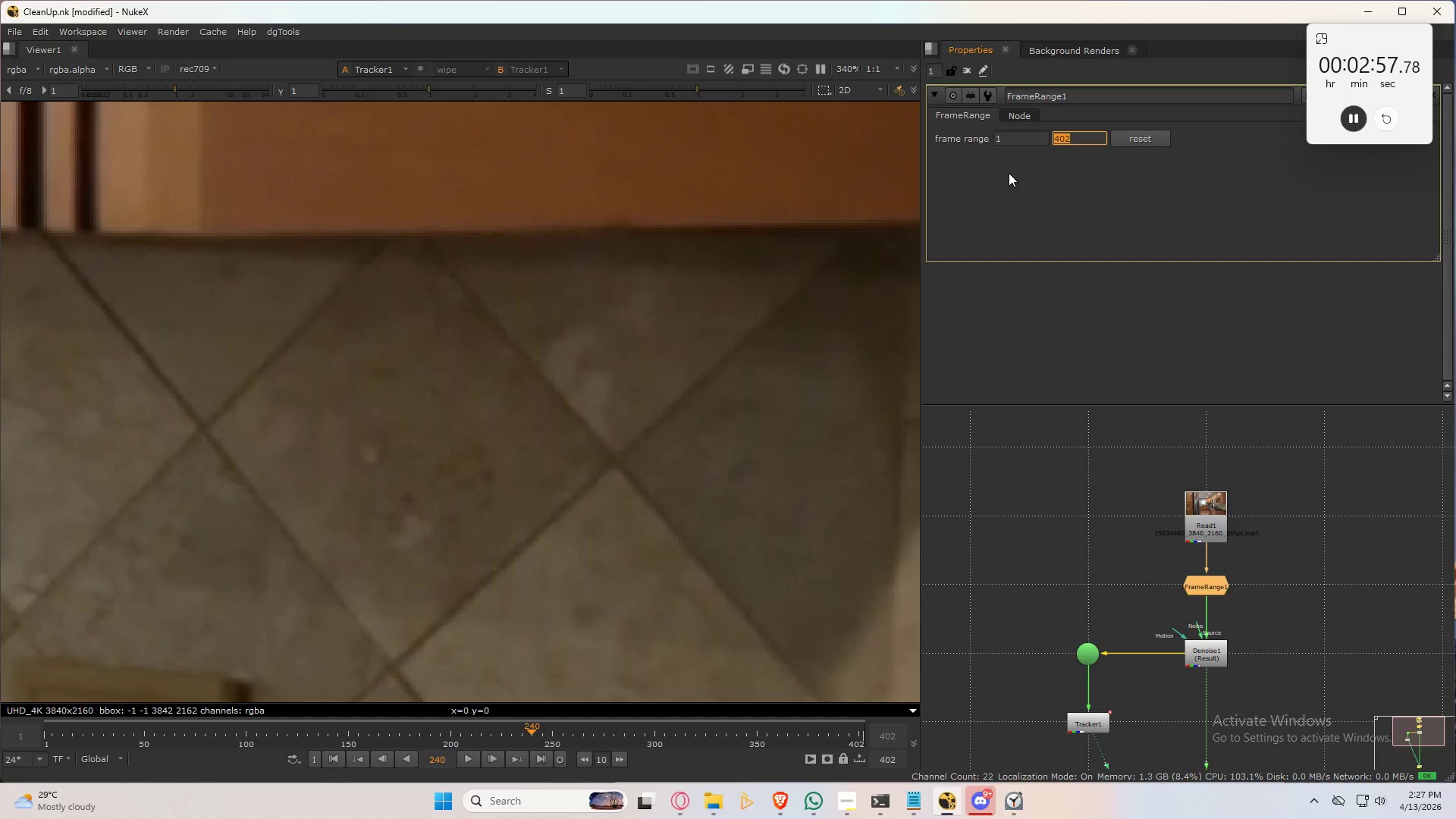 
key(Numpad2)
 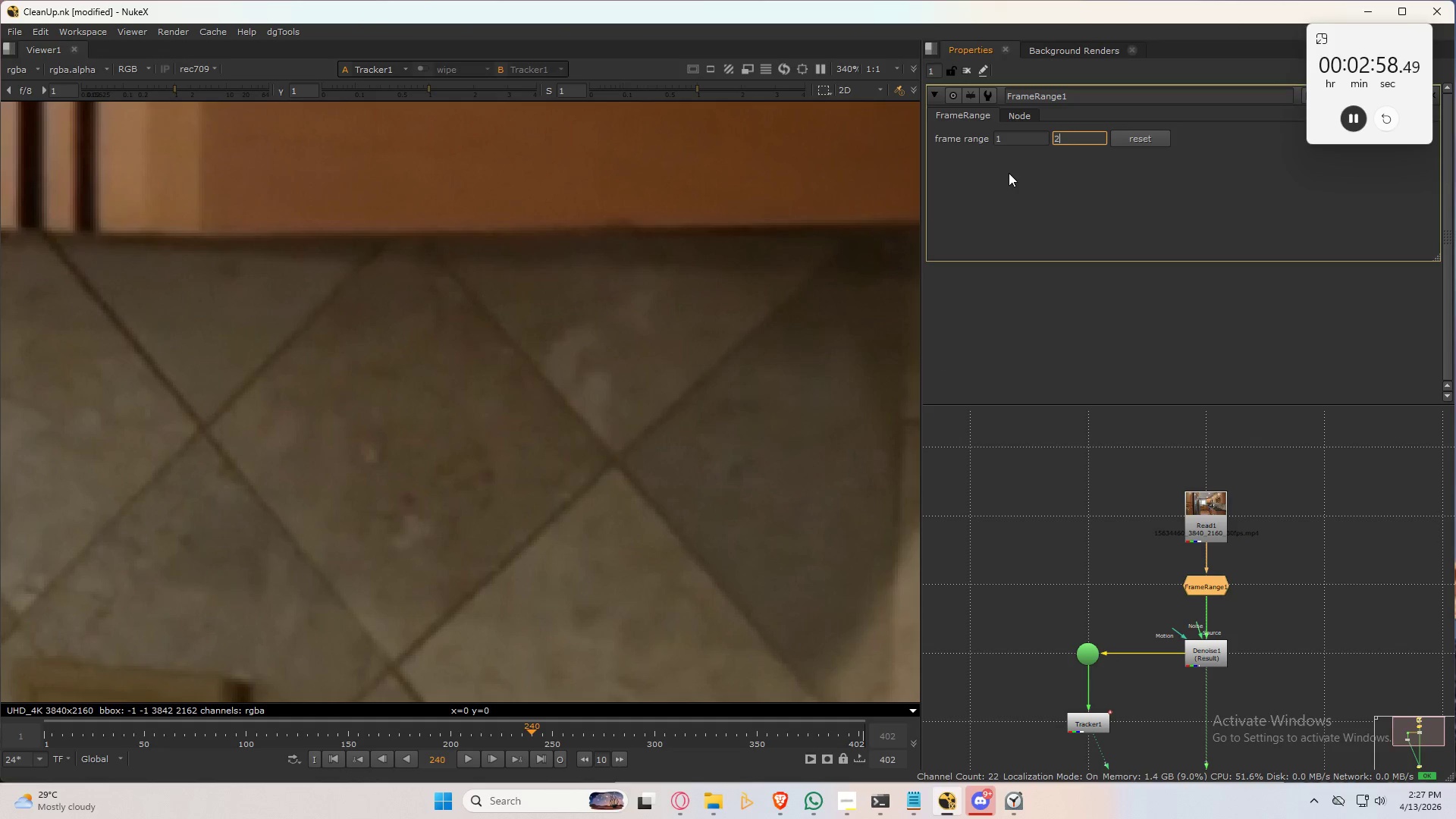 
key(Numpad4)
 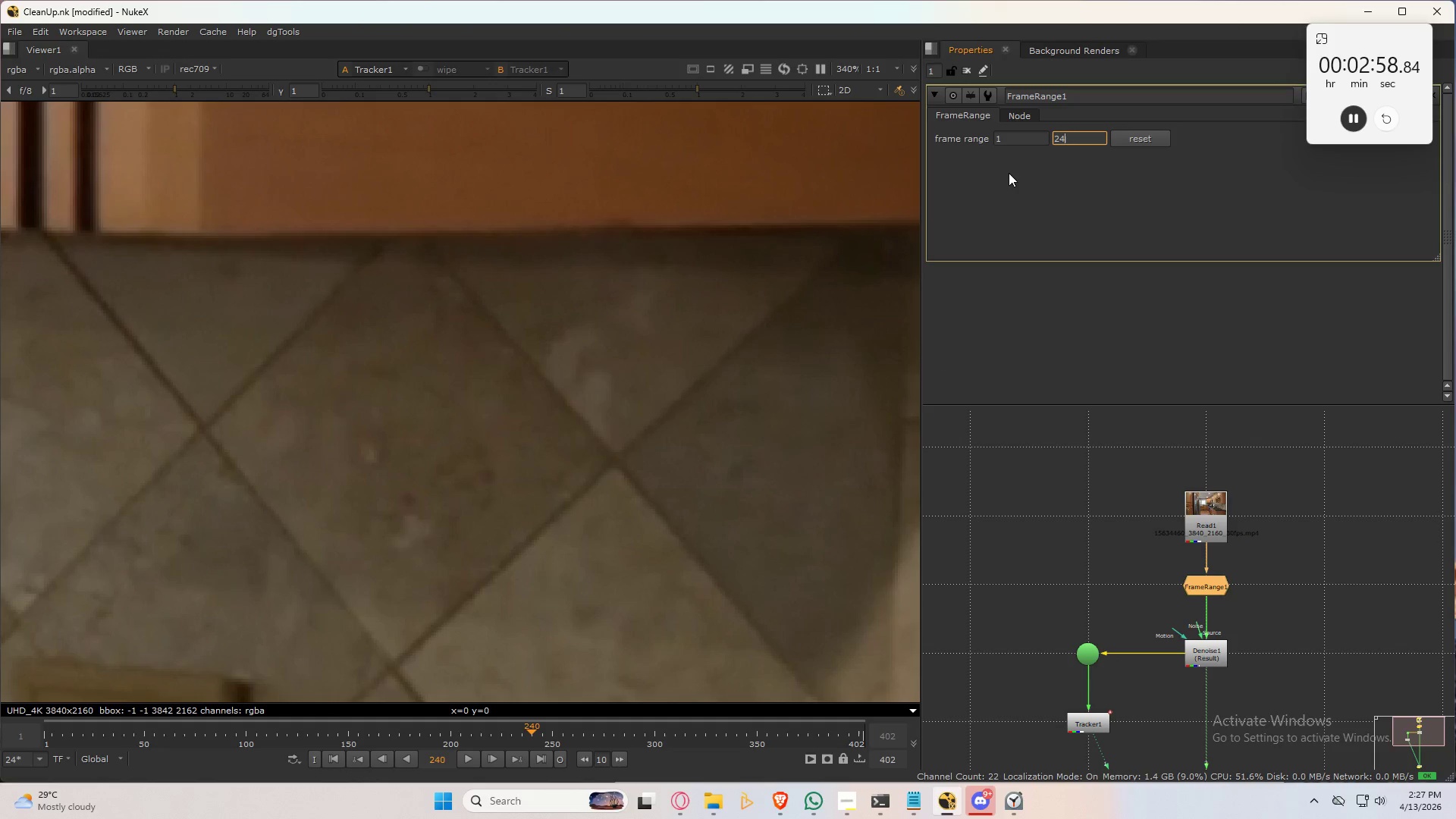 
key(Numpad0)
 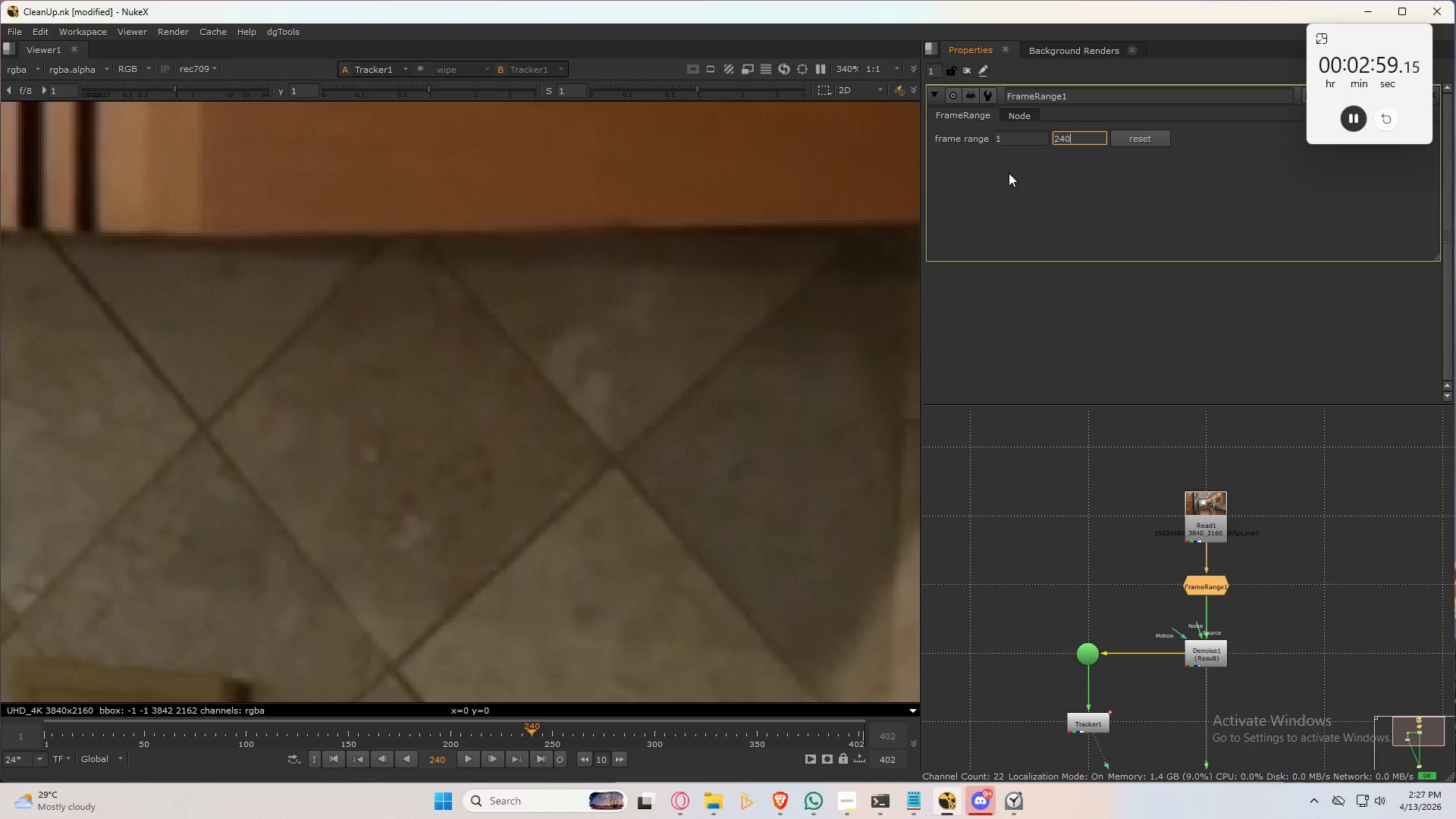 
key(NumpadEnter)
 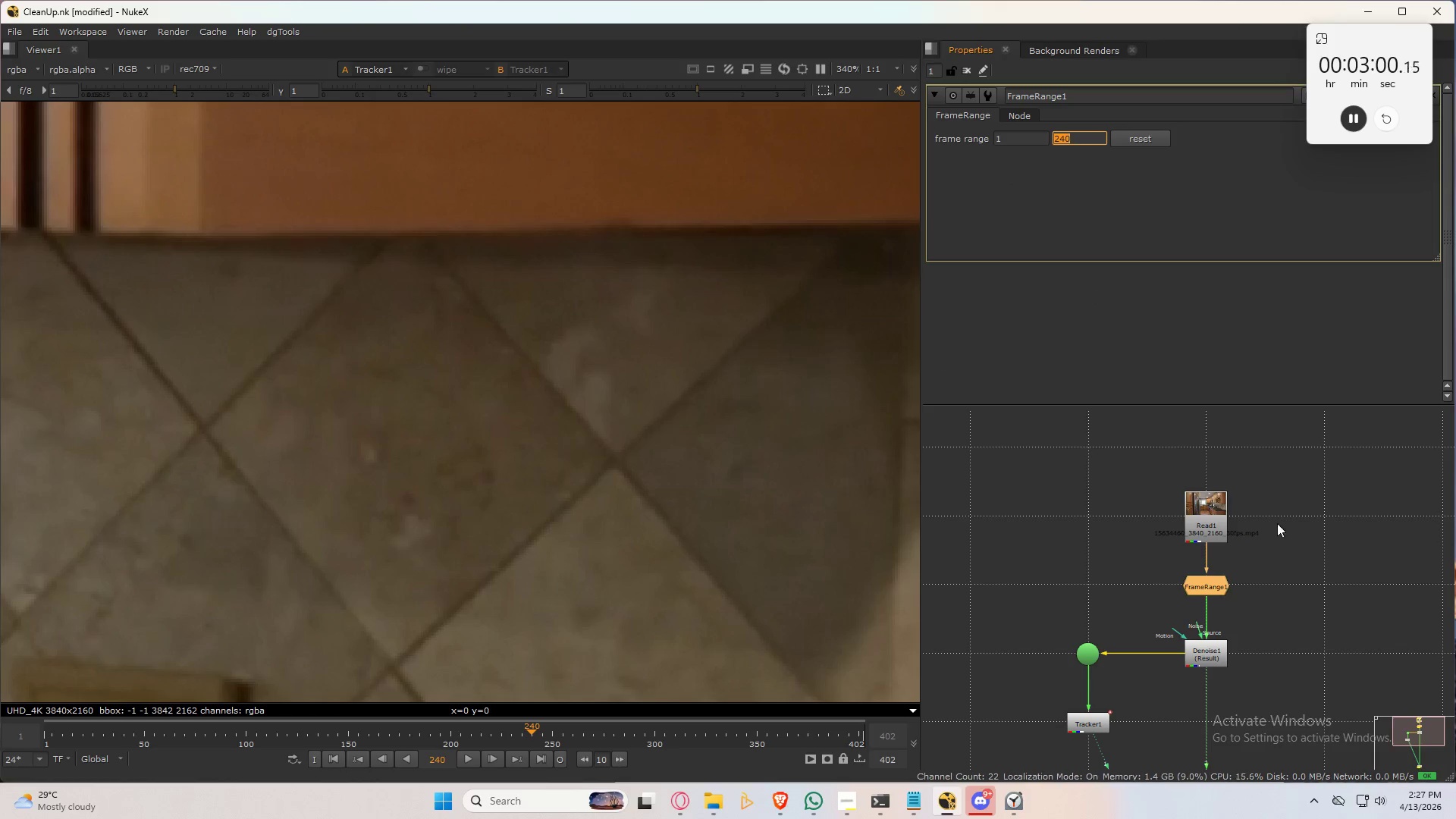 
left_click([1305, 623])
 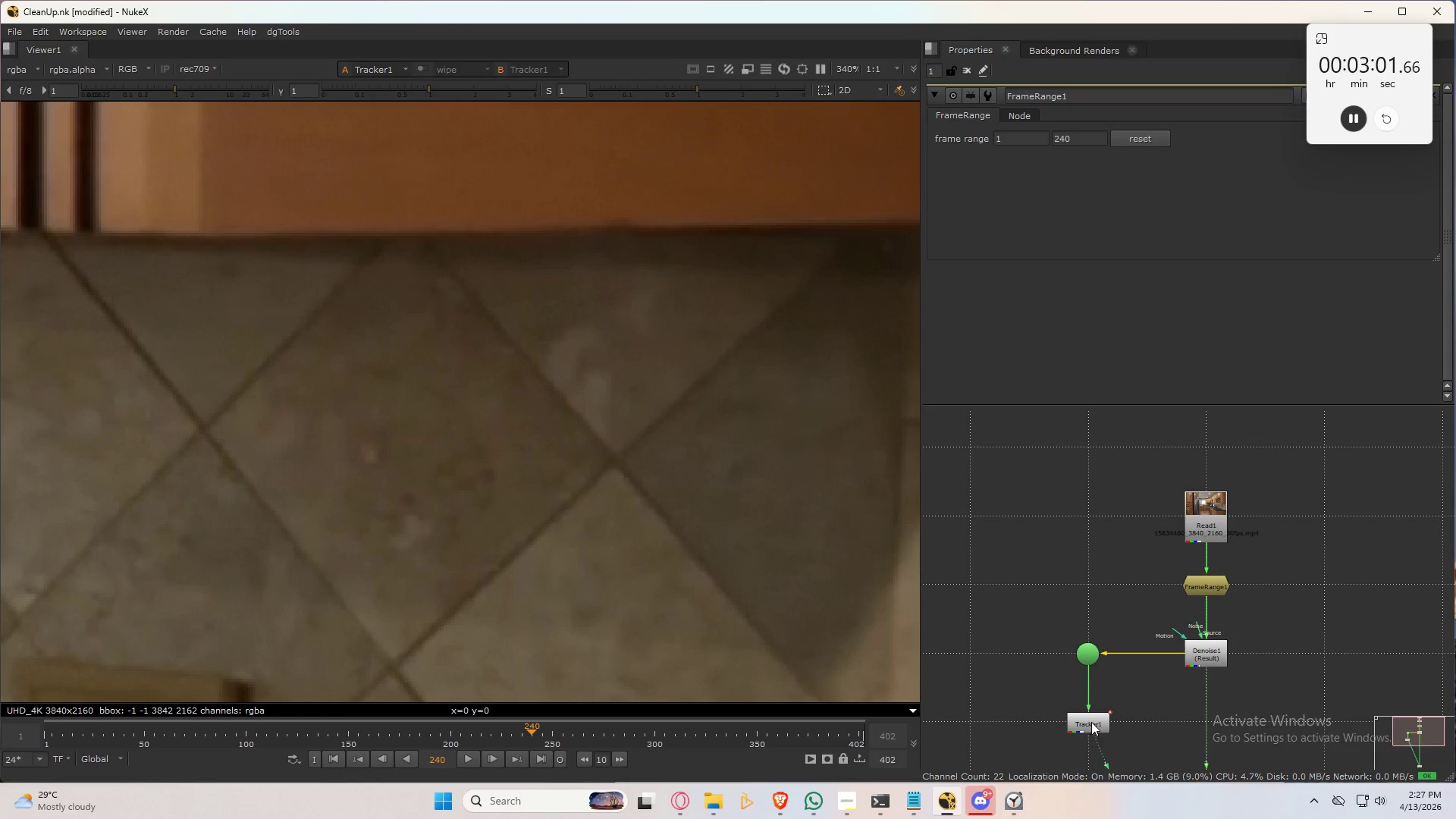 
double_click([1160, 706])
 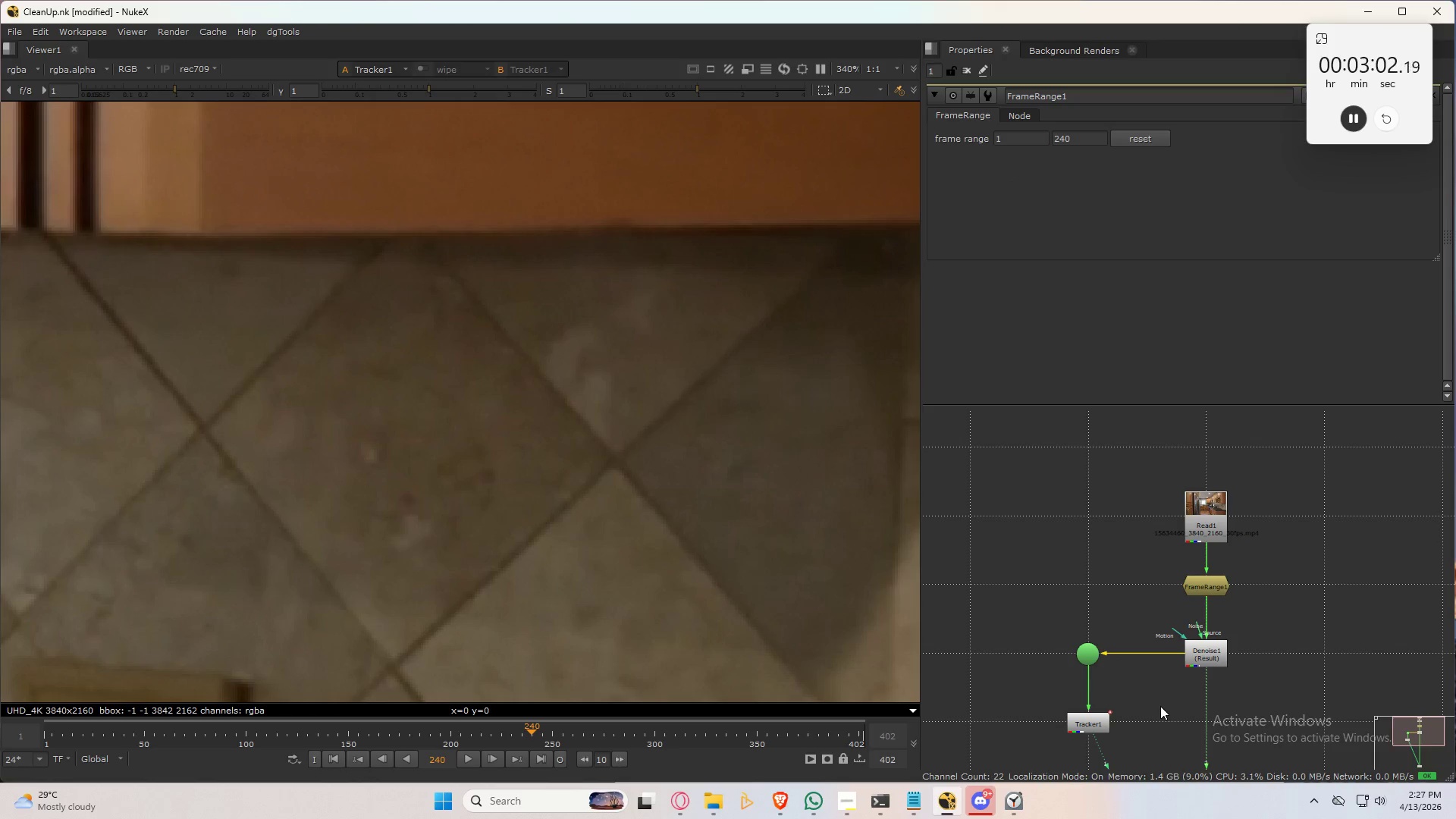 
key(1)
 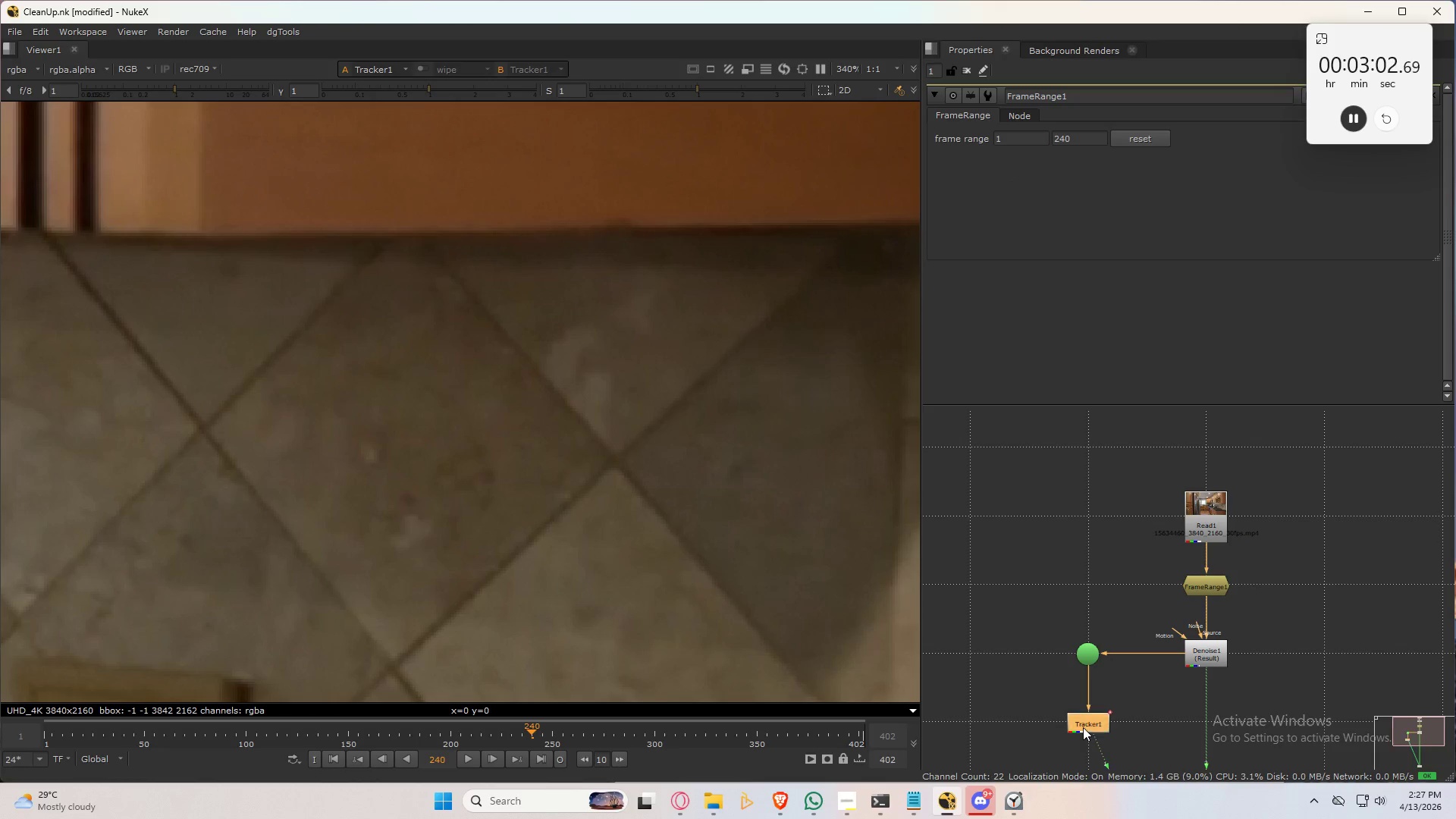 
double_click([1083, 727])
 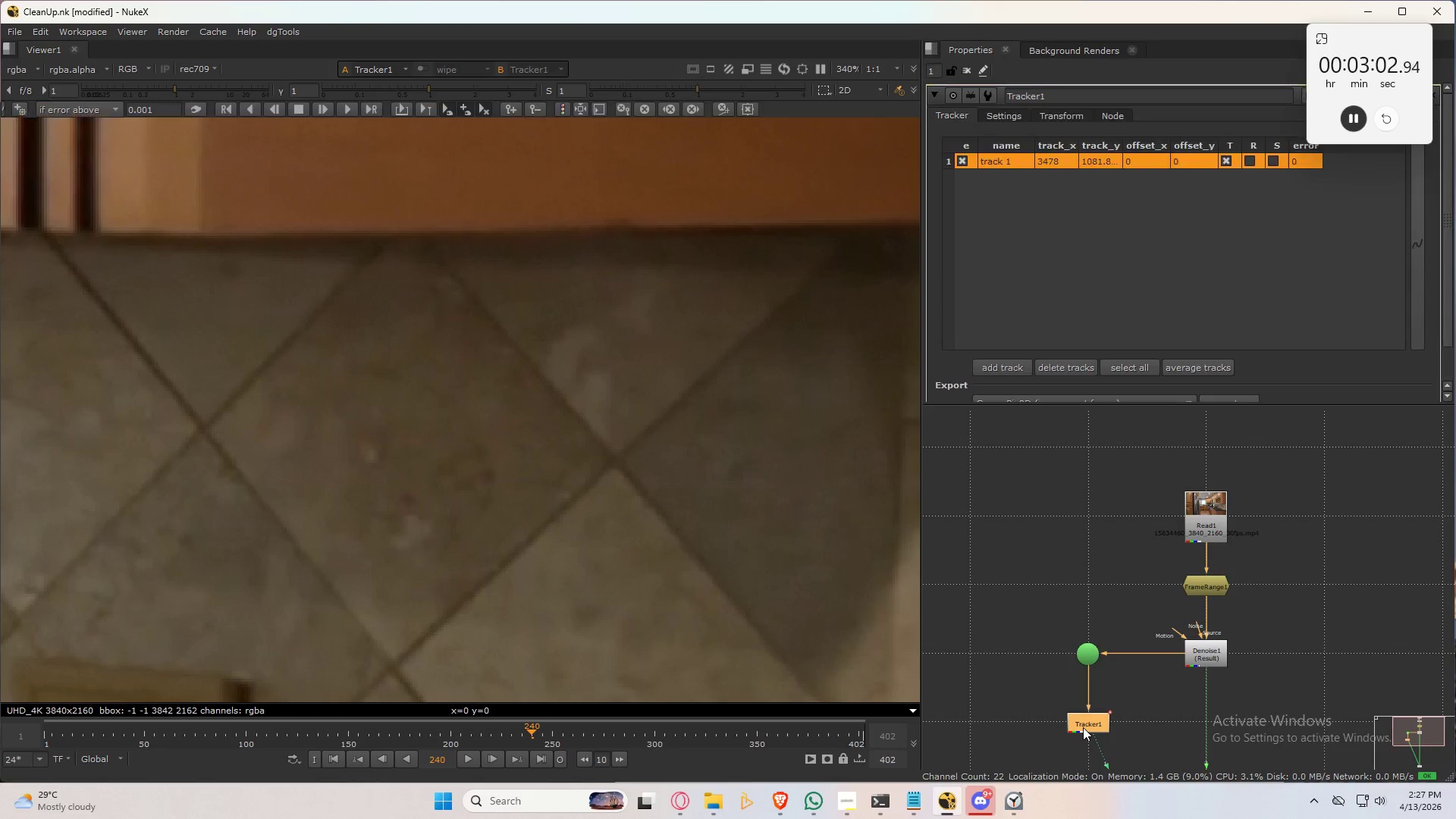 
triple_click([1083, 727])
 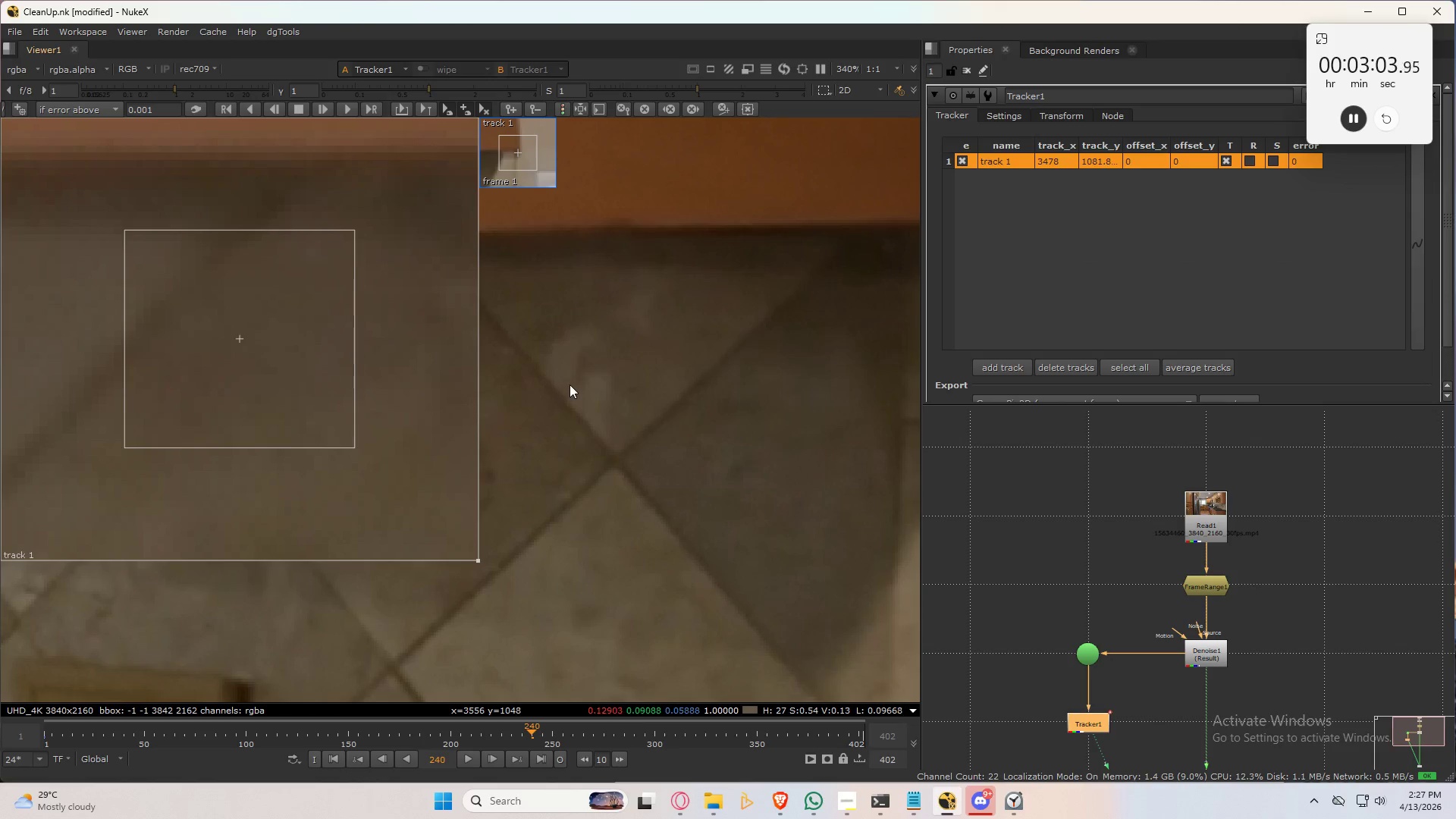 
scroll: coordinate [696, 403], scroll_direction: down, amount: 6.0
 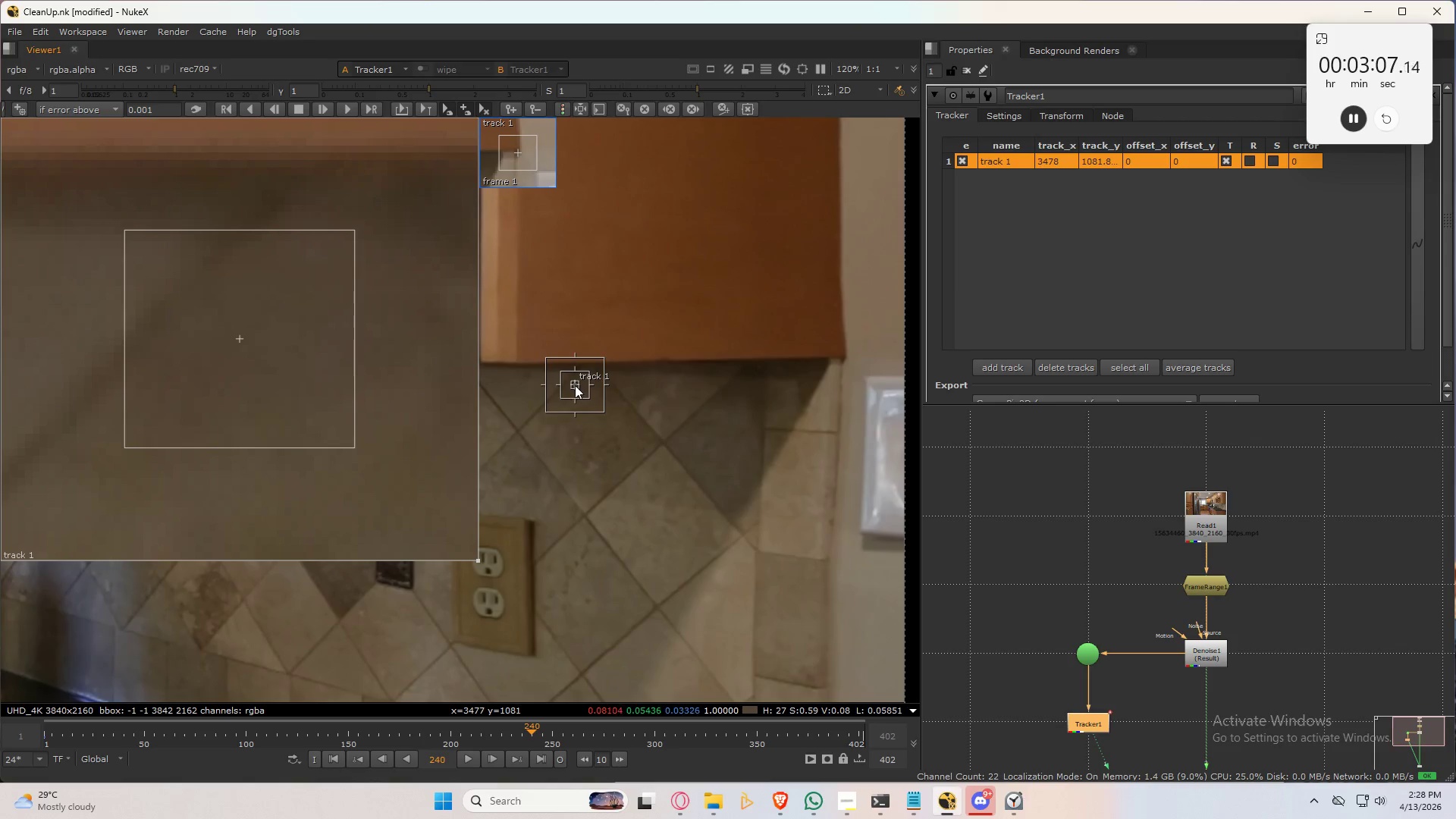 
left_click_drag(start_coordinate=[573, 386], to_coordinate=[843, 360])
 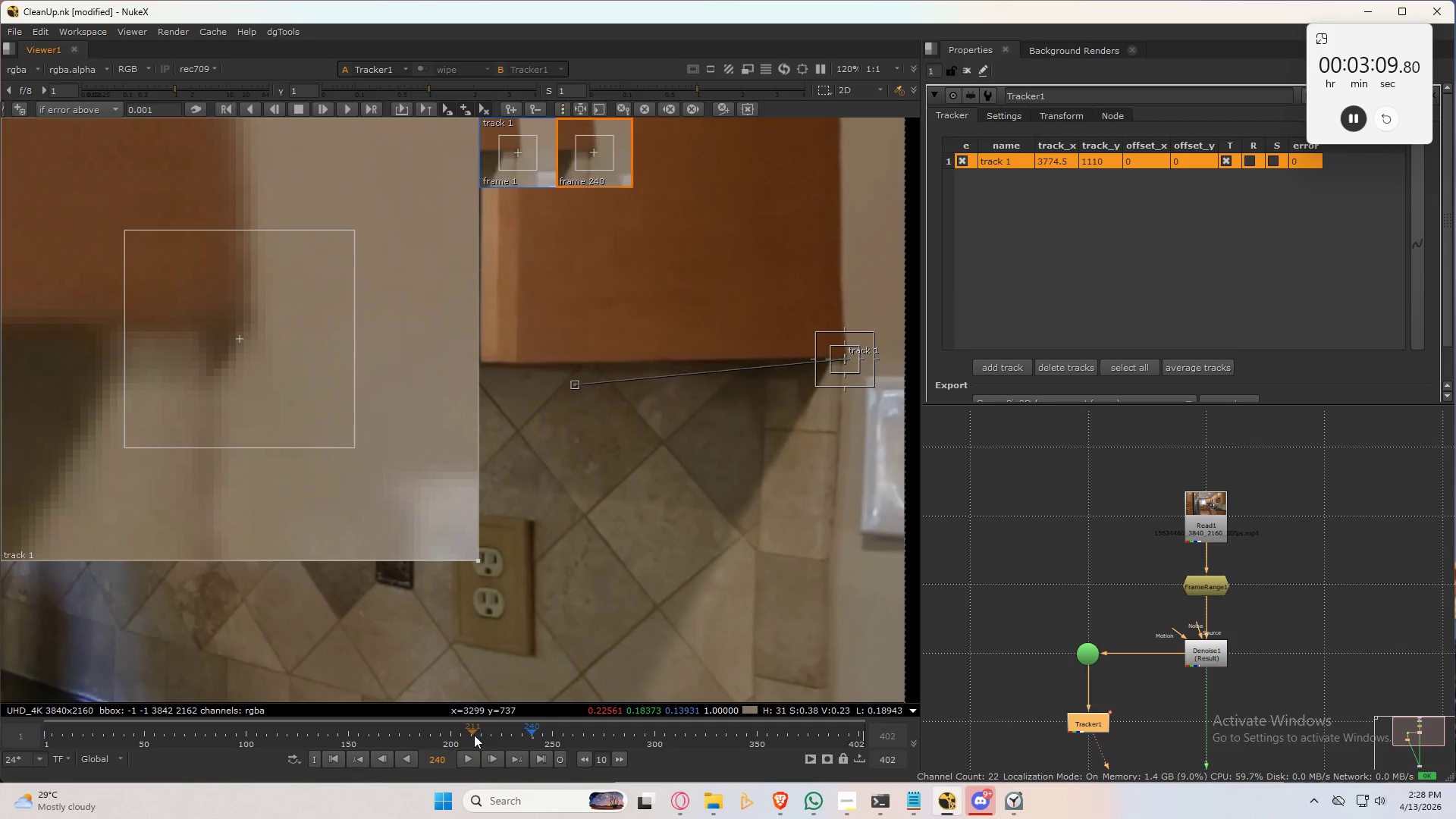 
key(Control+Z)
 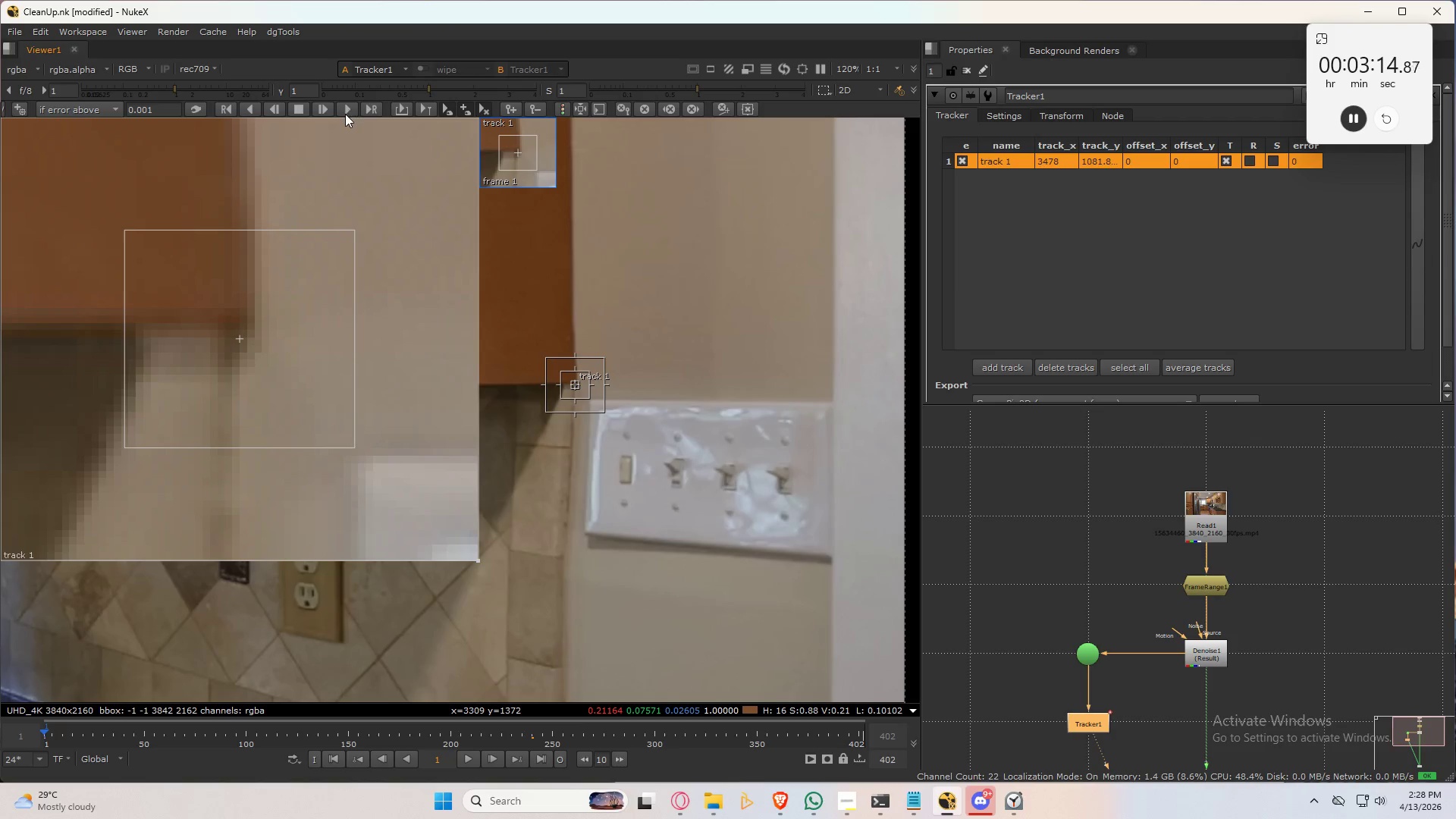 
wait(5.78)
 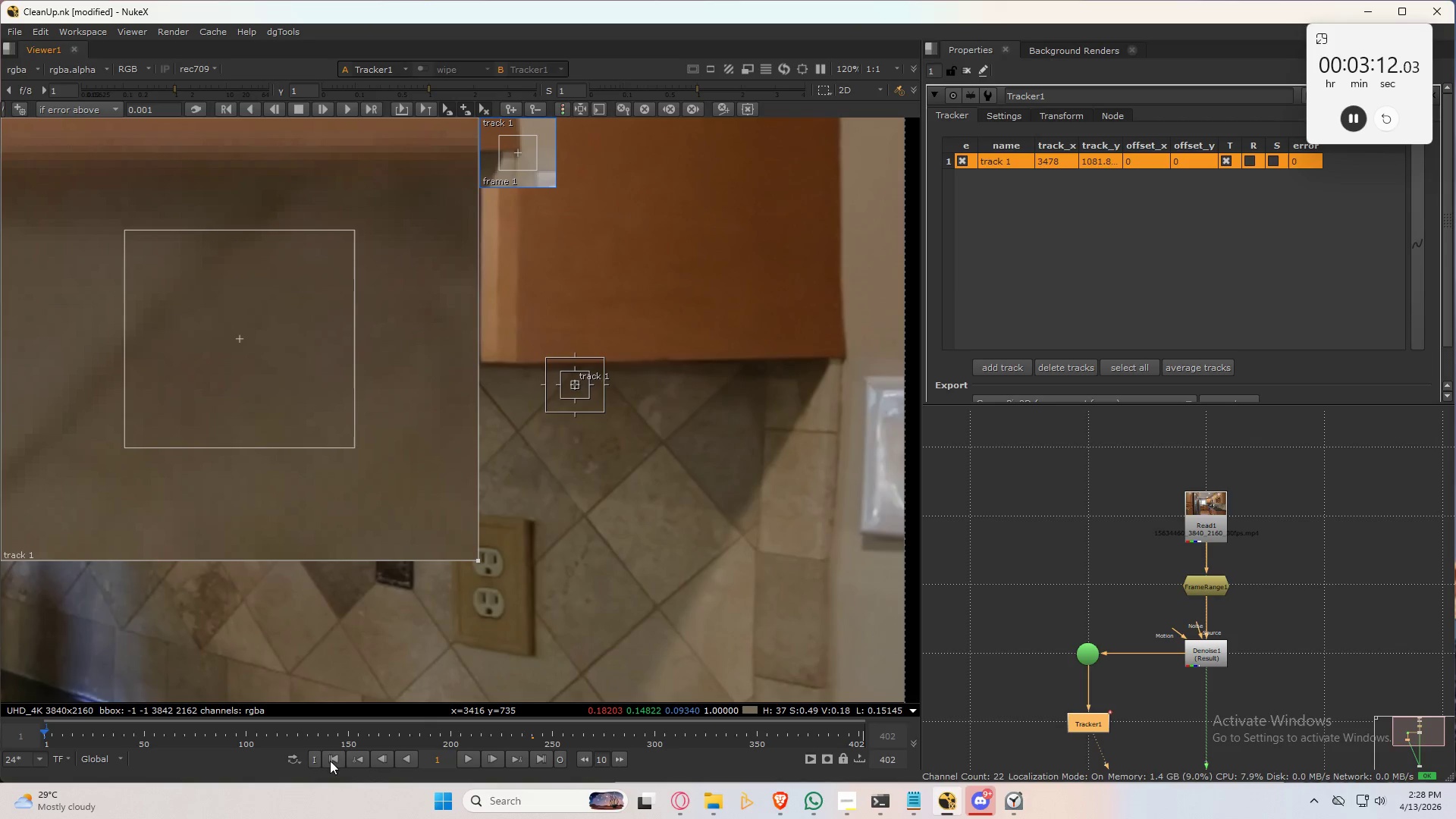 
key(C)
 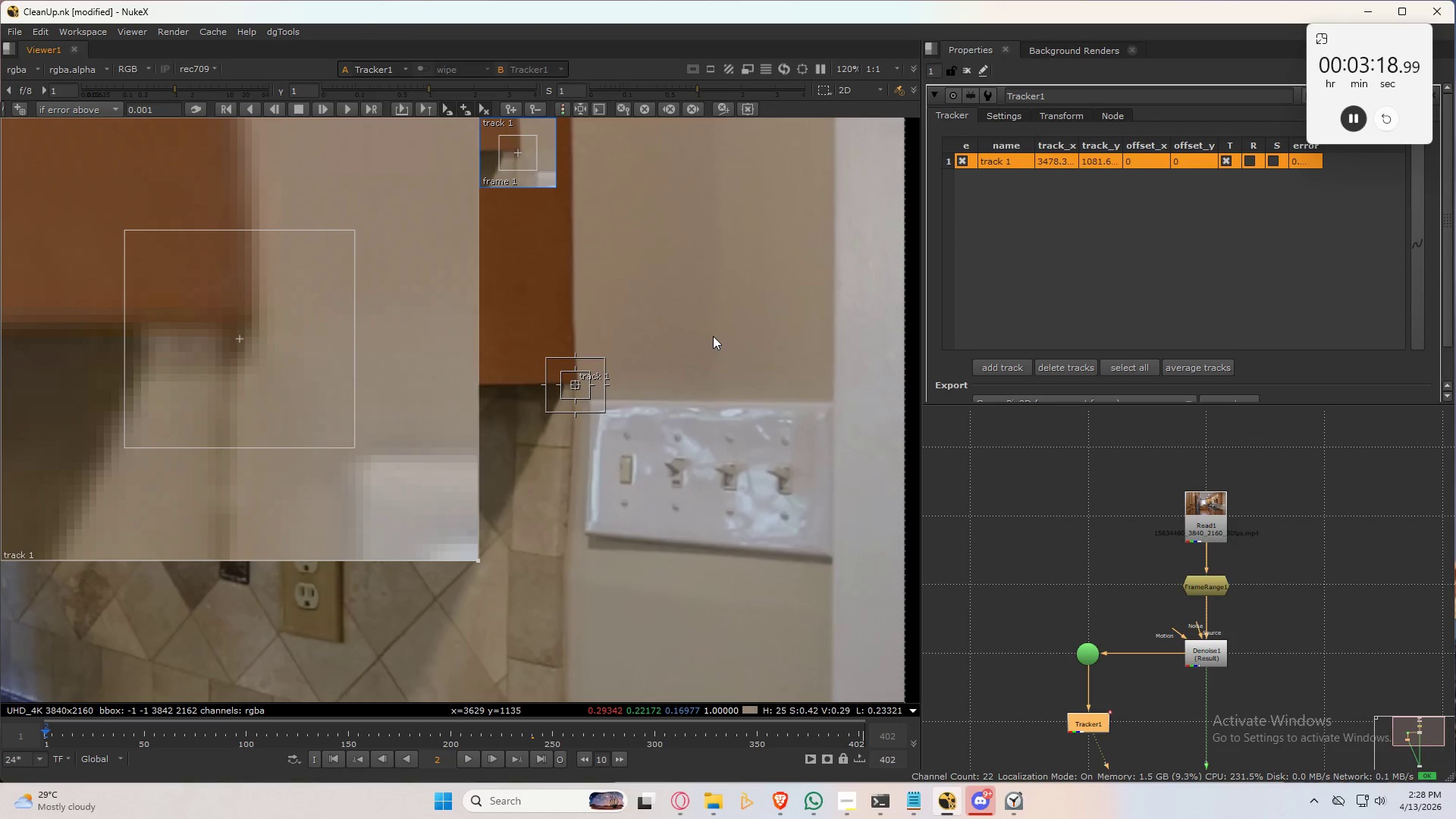 
type(cccccccccccccccccccccccccc)
 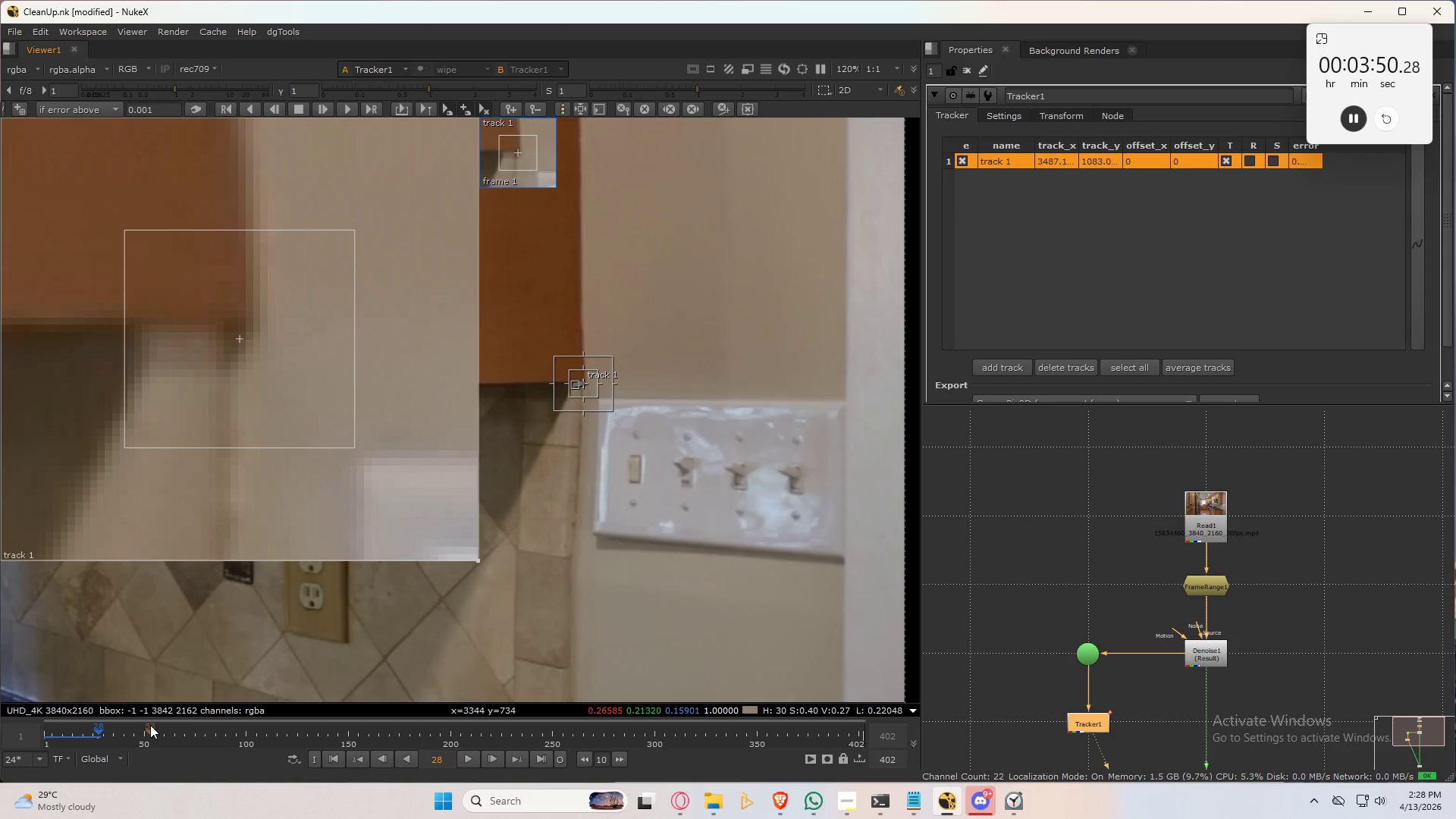 
left_click([113, 759])
 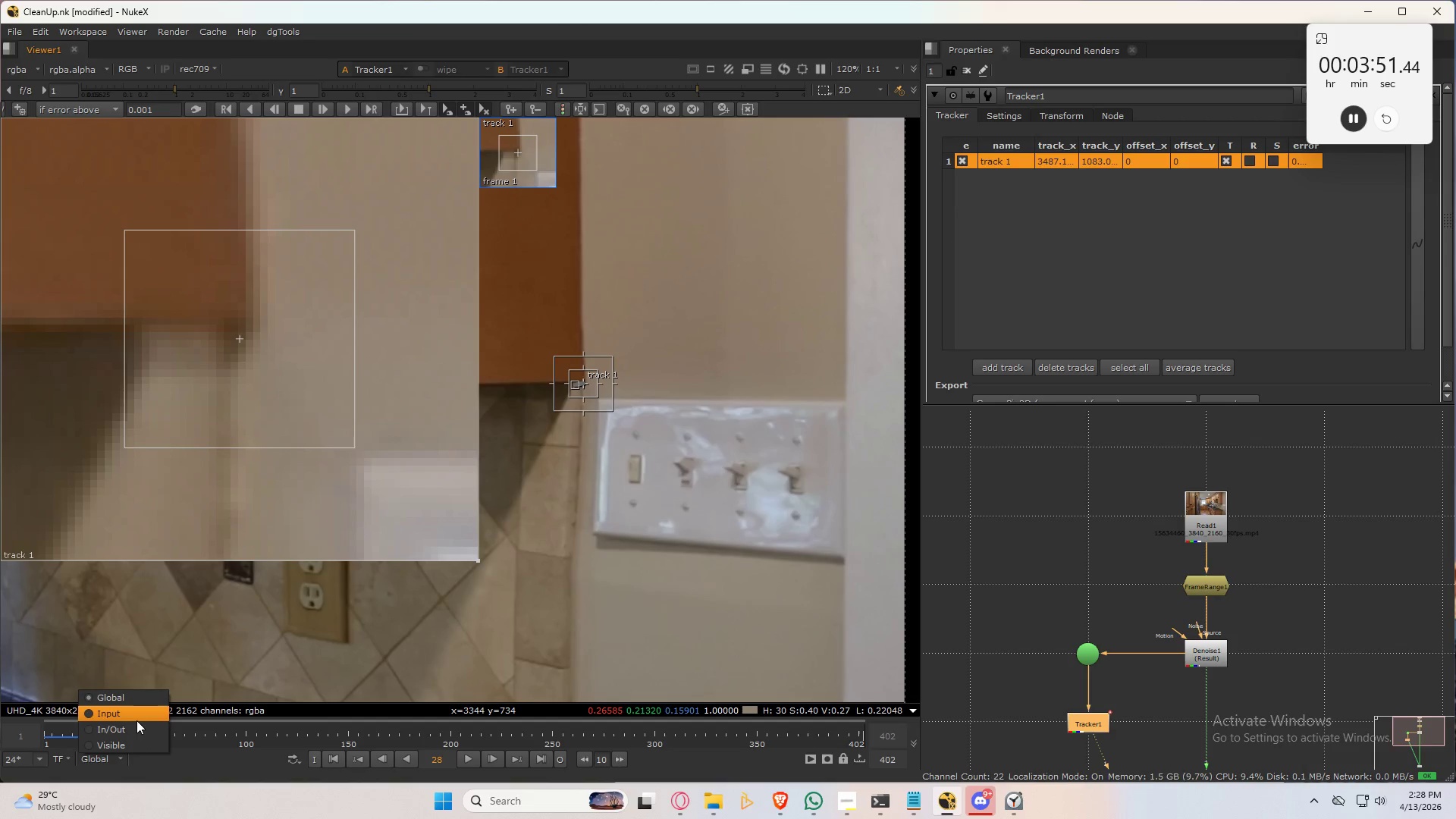 
left_click([136, 720])
 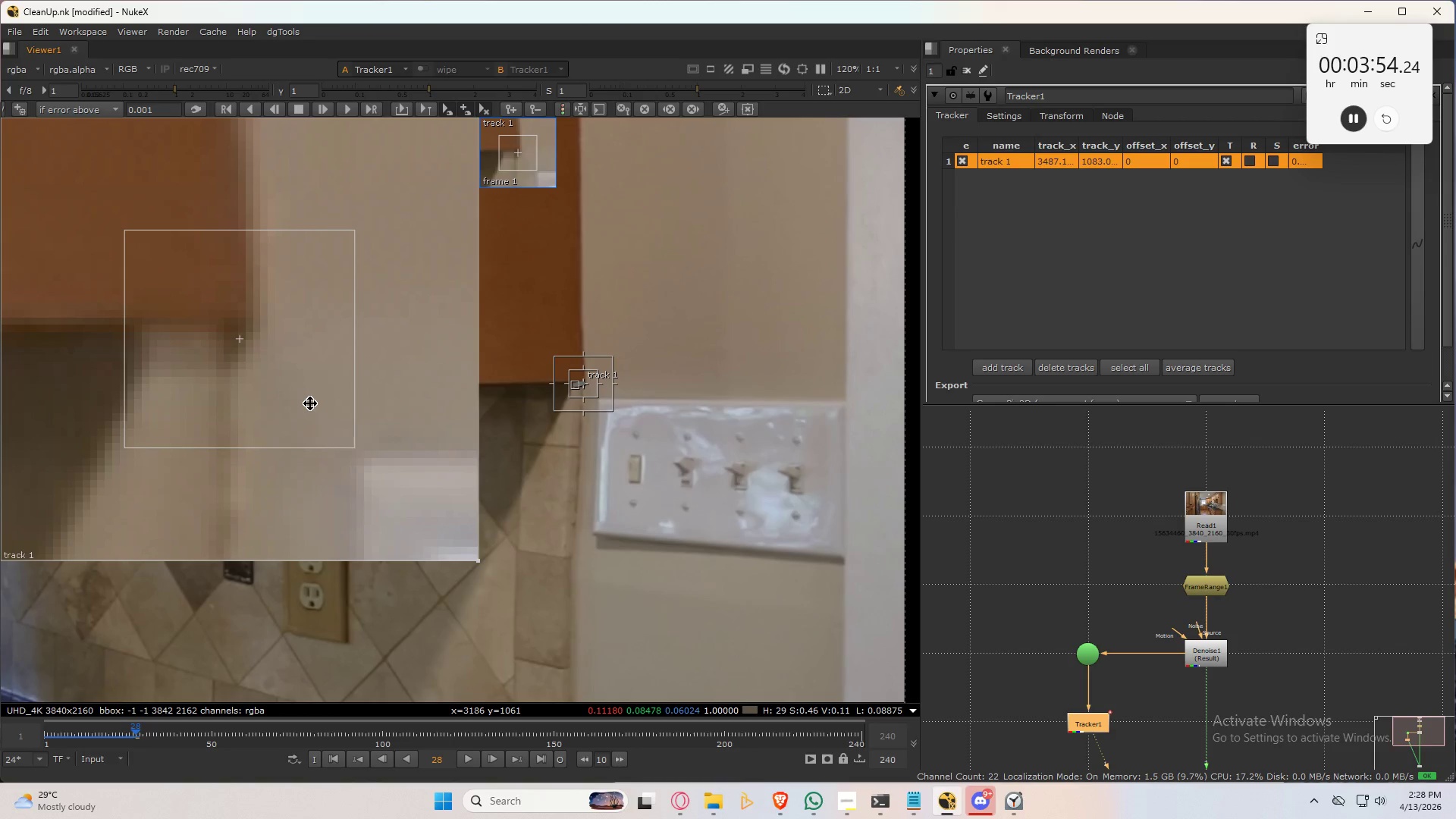 
type(cccccccccccccccccccccccccccccccccccccccccccccccccccccccccccccccccccccccccccccccccccccccccccccccccccccccccccccccccccccccccccccccccccccccccccccccccccccccccccccccccccc)
 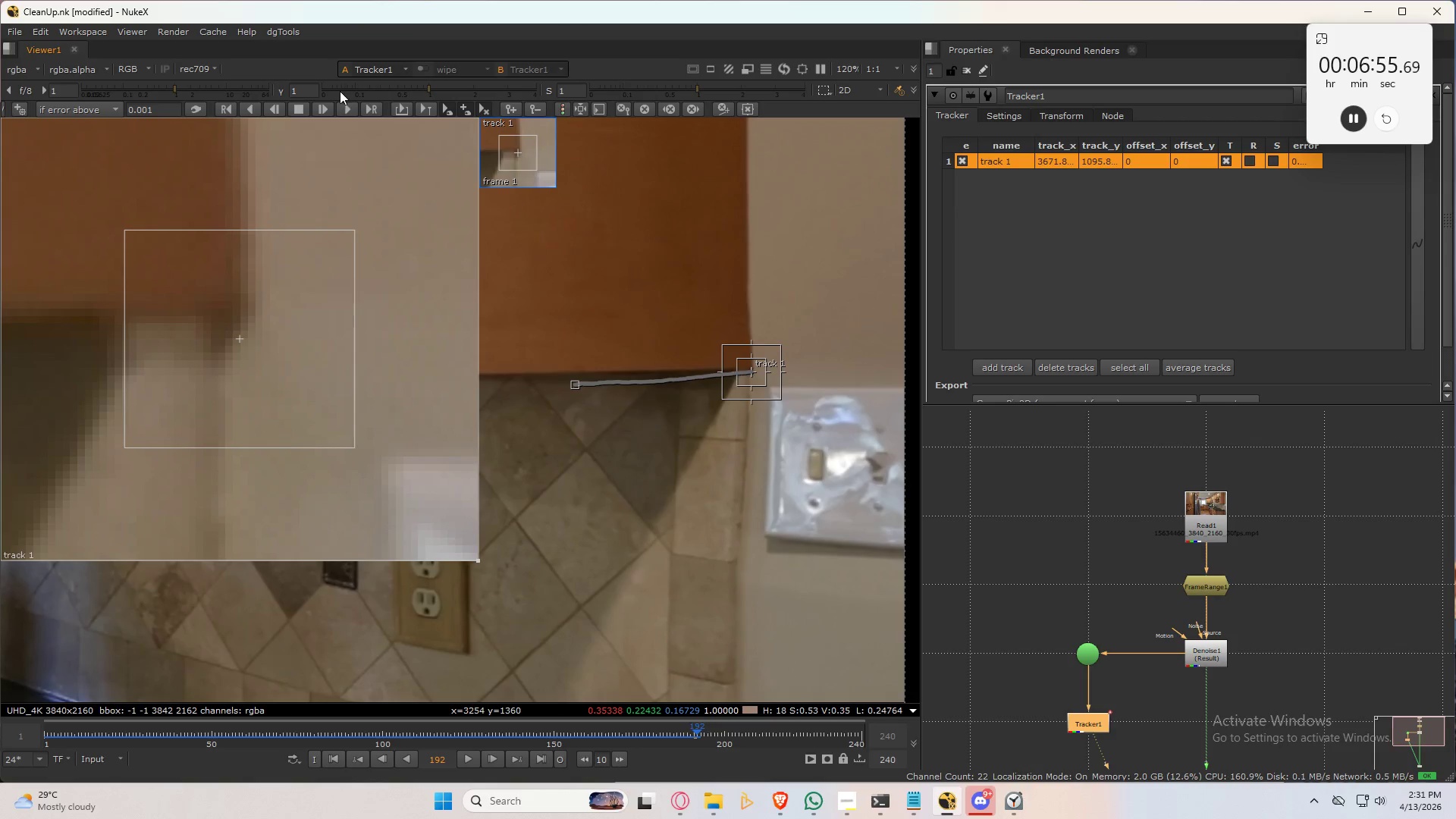 
left_click([351, 106])
 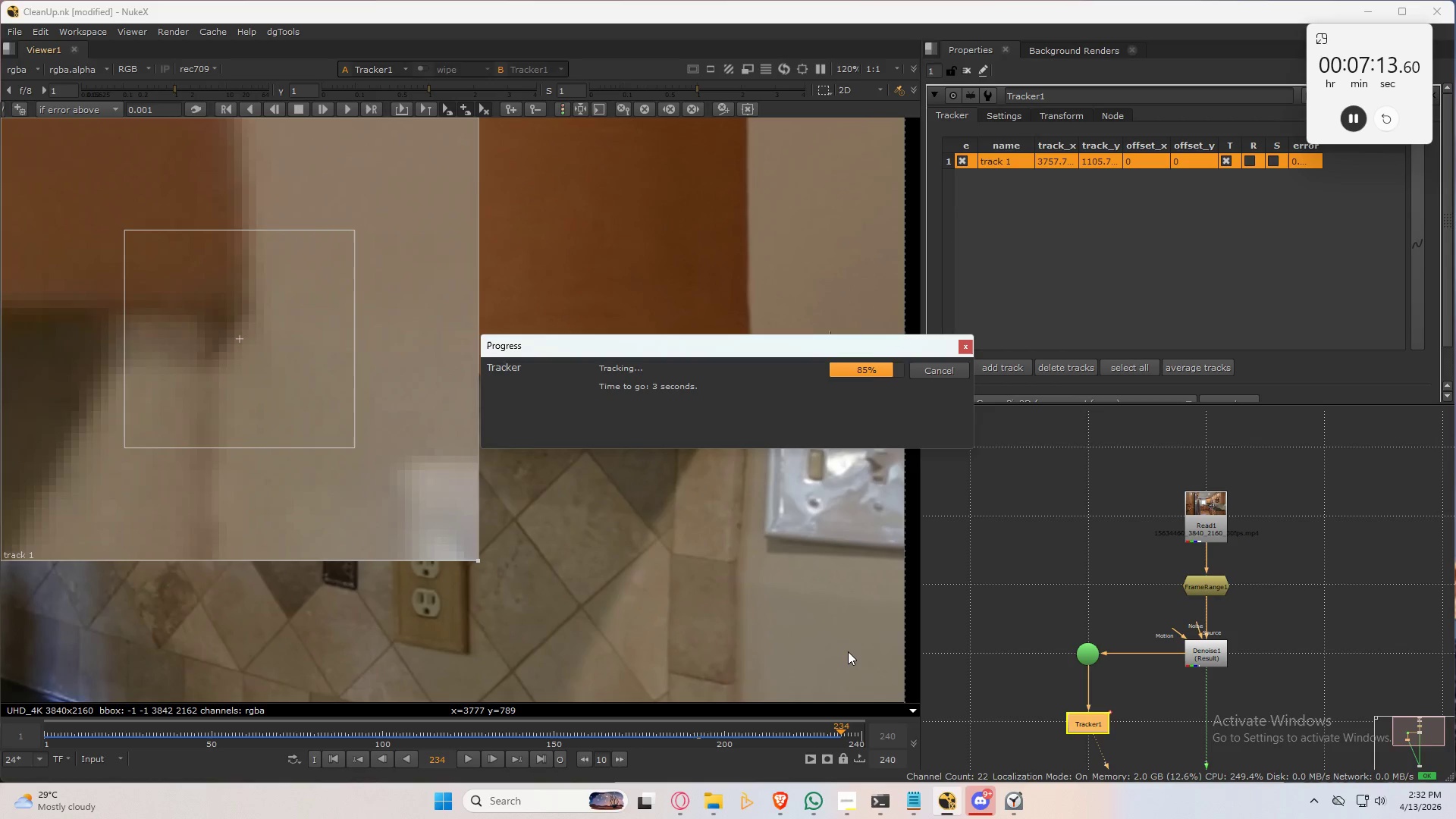 
wait(22.39)
 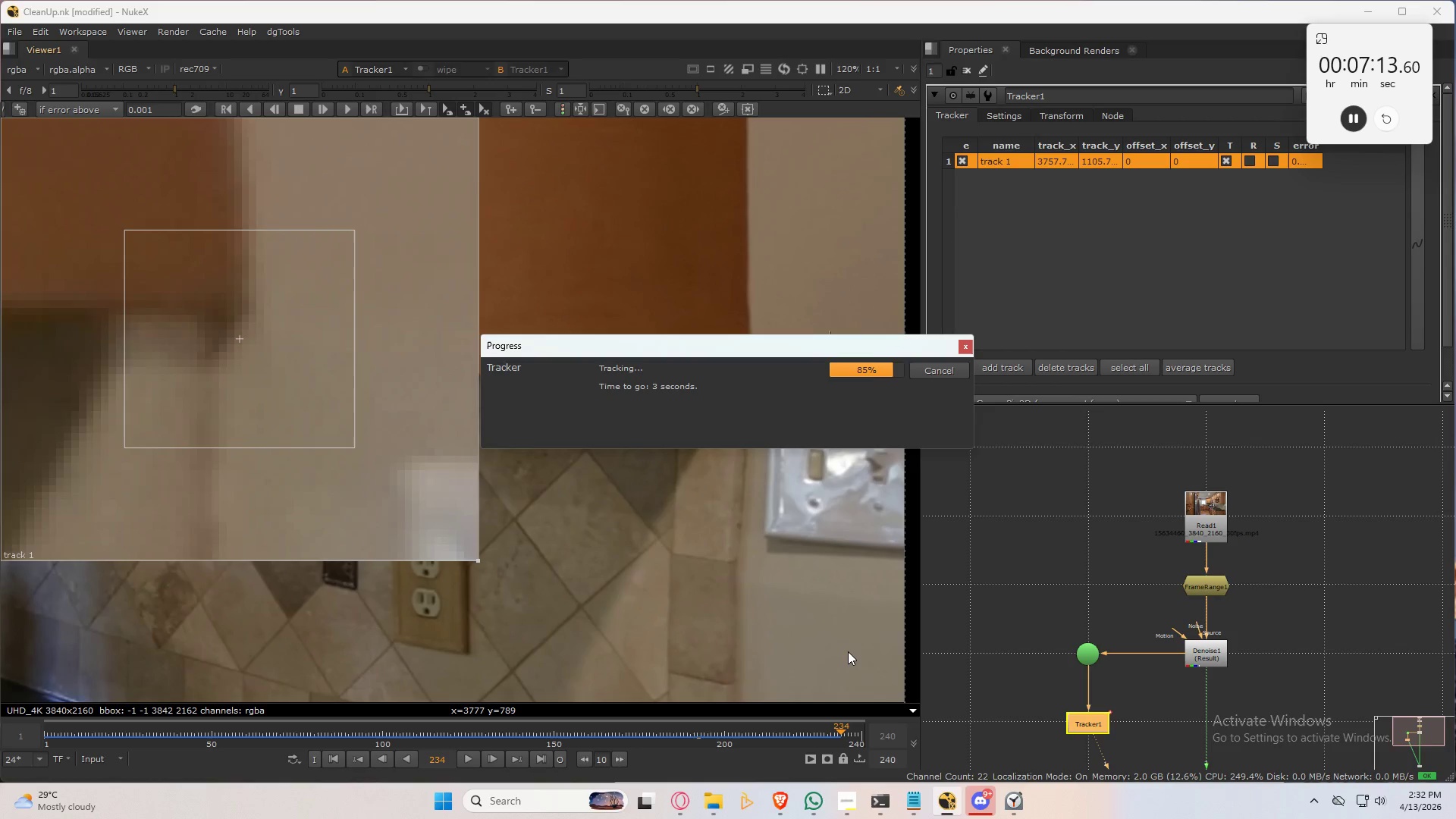 
left_click_drag(start_coordinate=[855, 732], to_coordinate=[773, 736])
 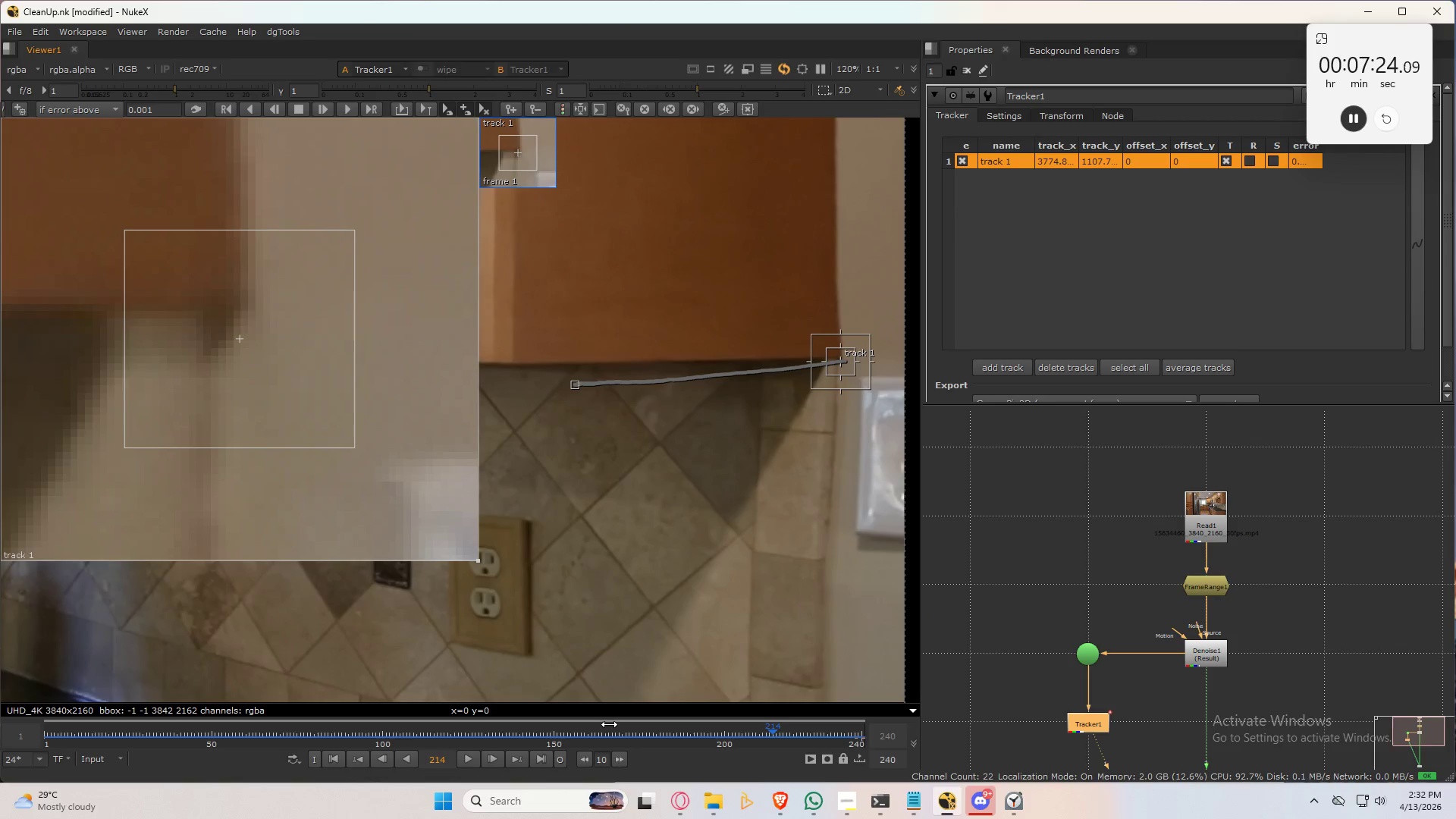 
wait(8.39)
 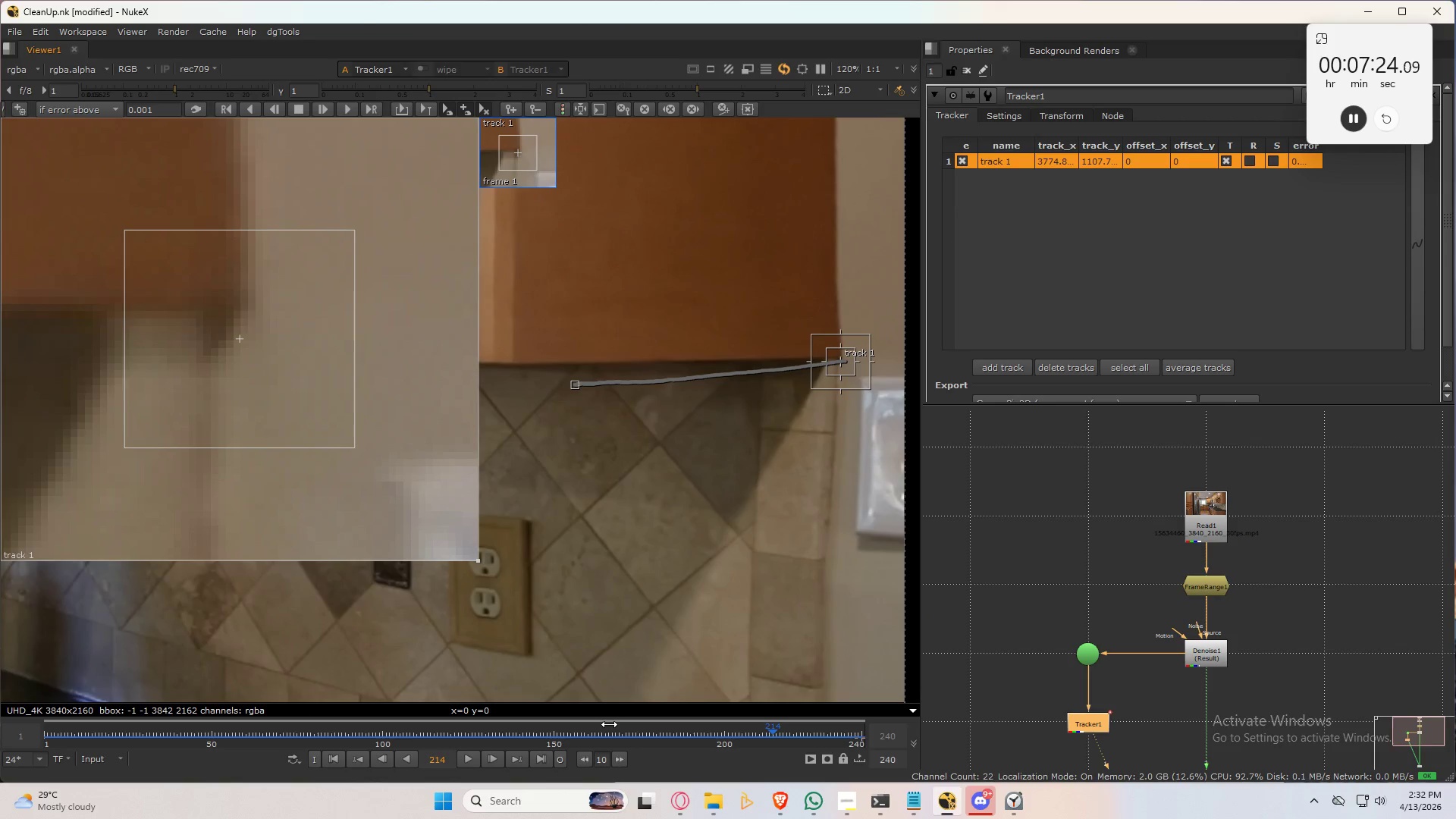 
left_click([545, 730])
 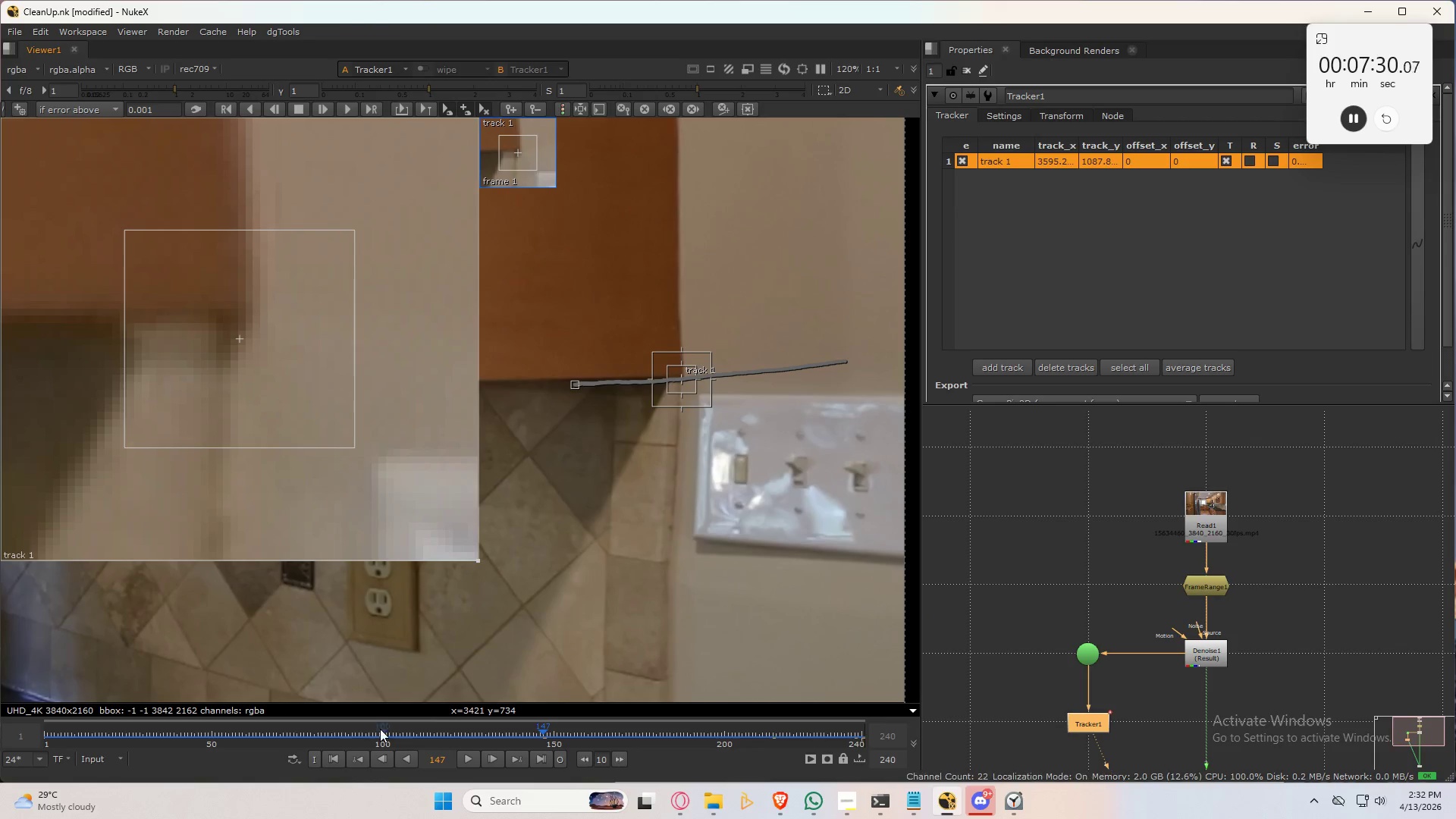 
left_click([331, 729])
 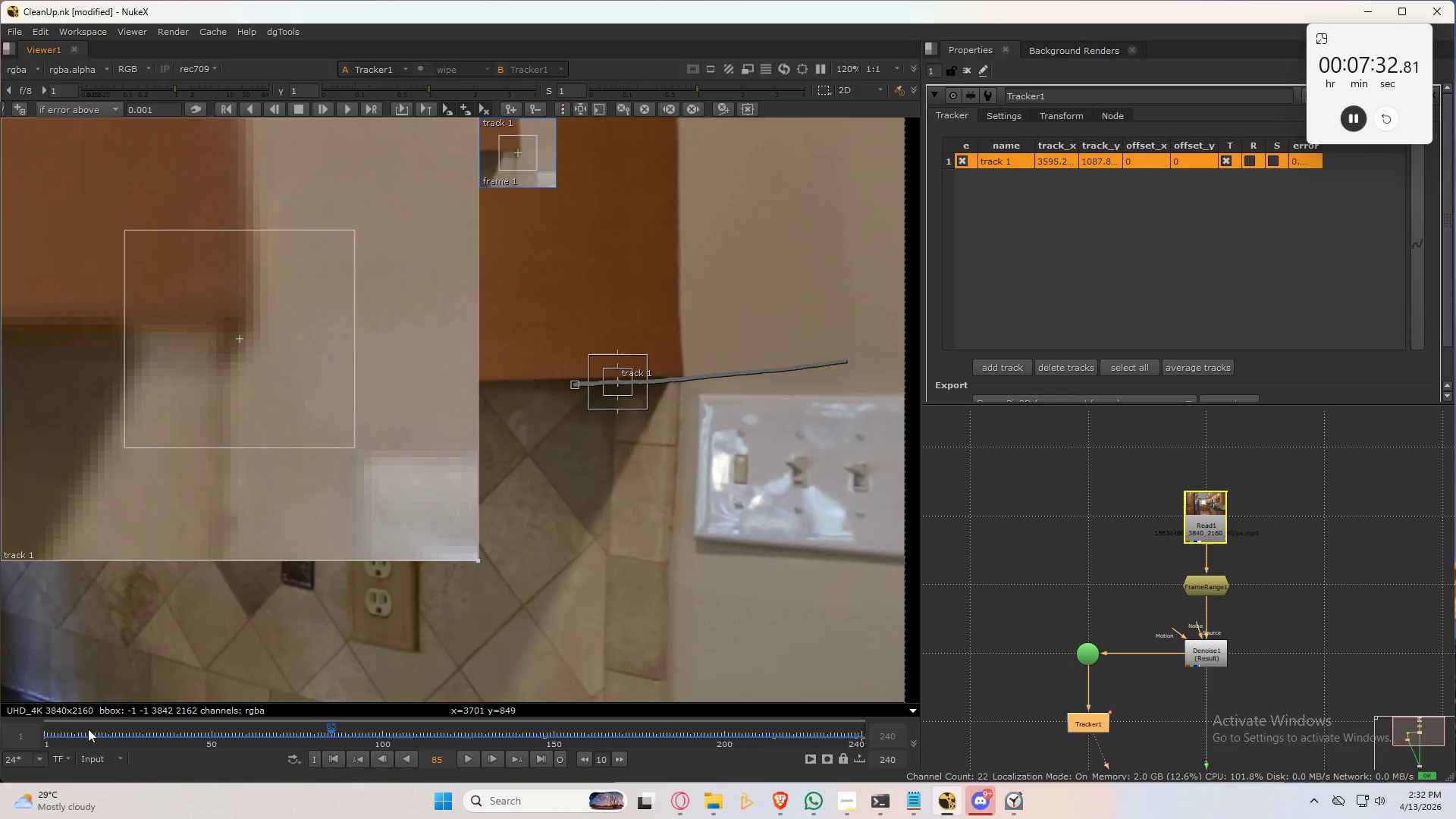 
left_click([340, 758])
 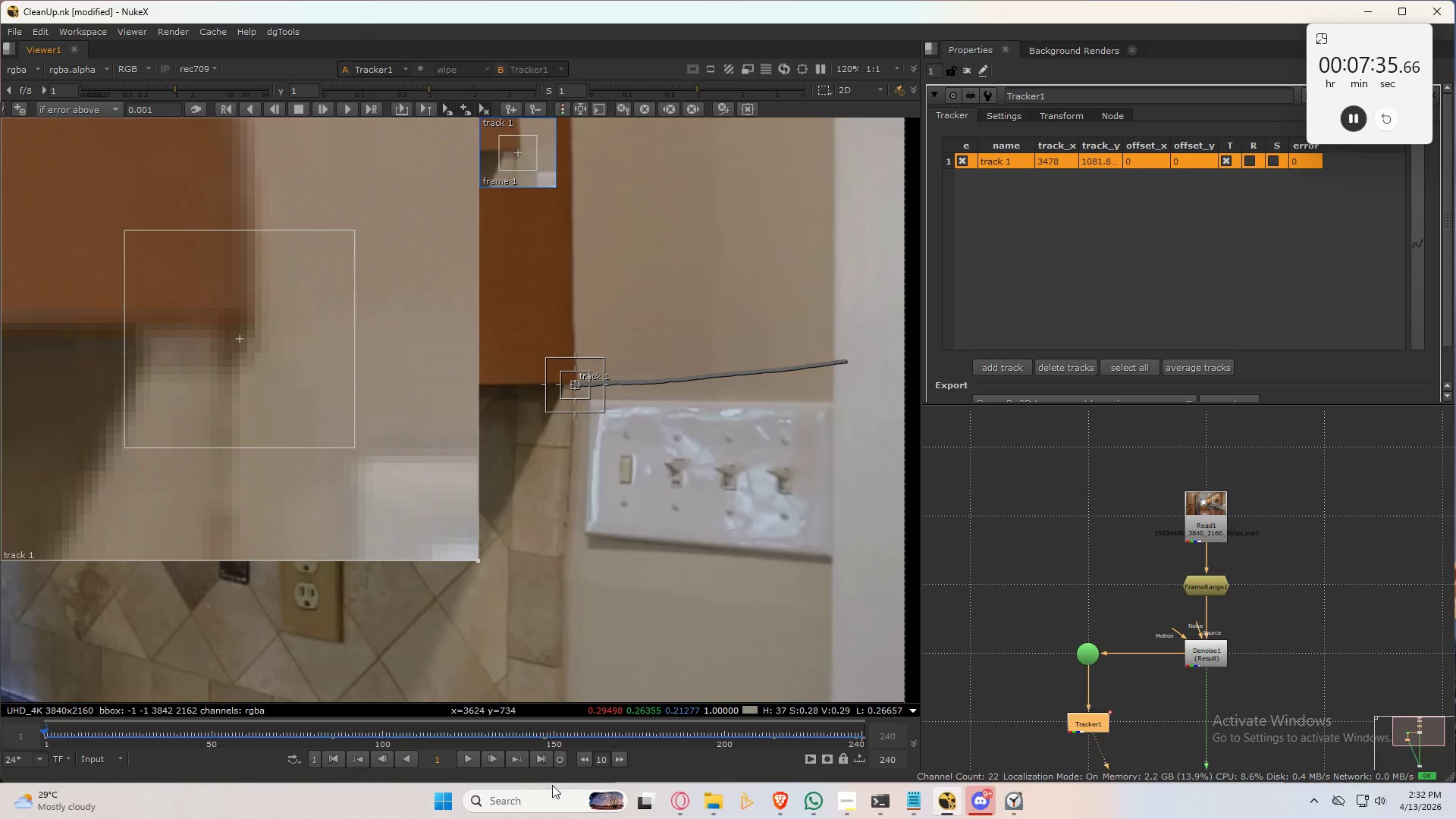 
left_click([541, 759])
 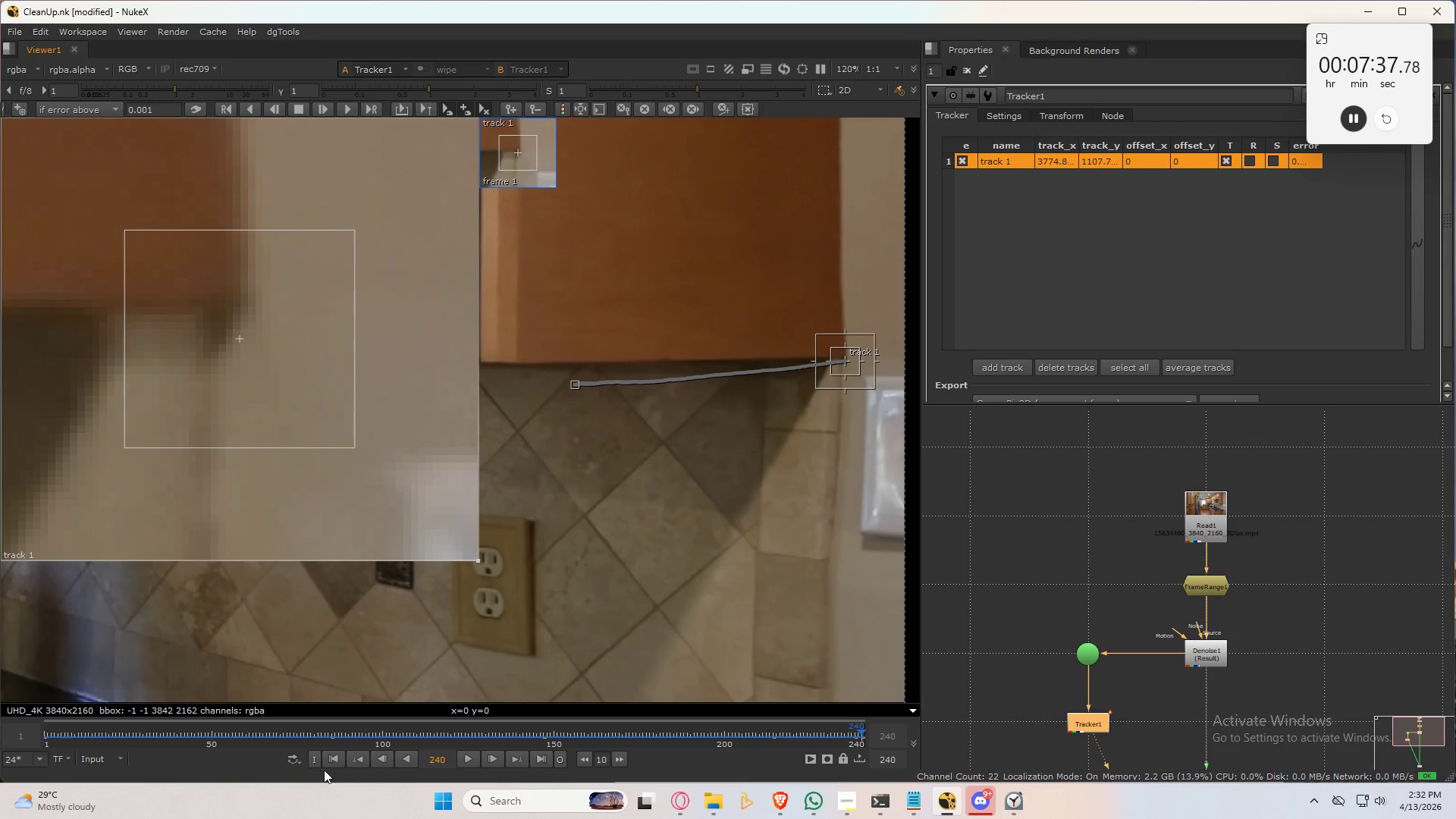 
left_click([336, 756])
 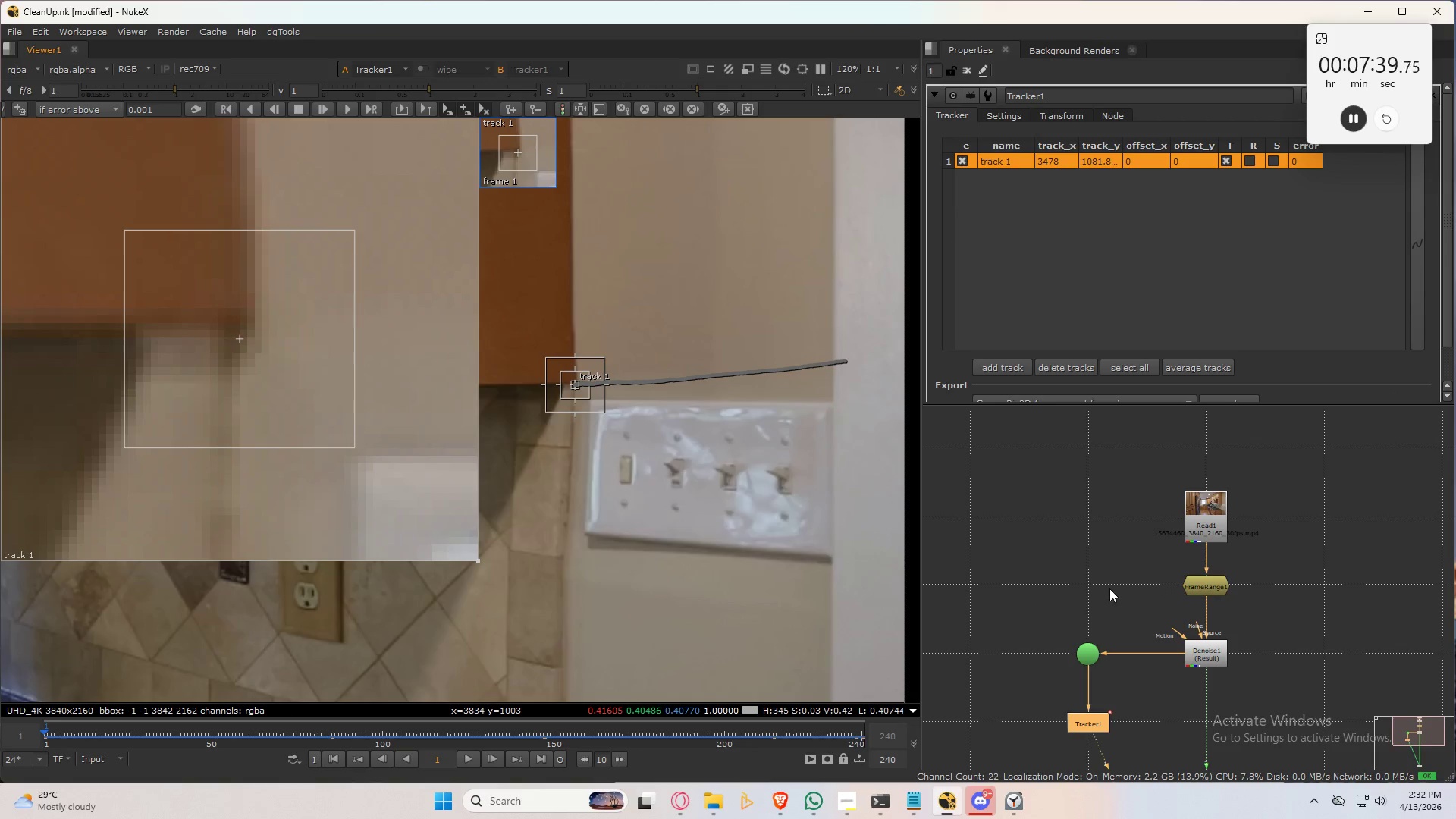 
middle_click([1358, 501])
 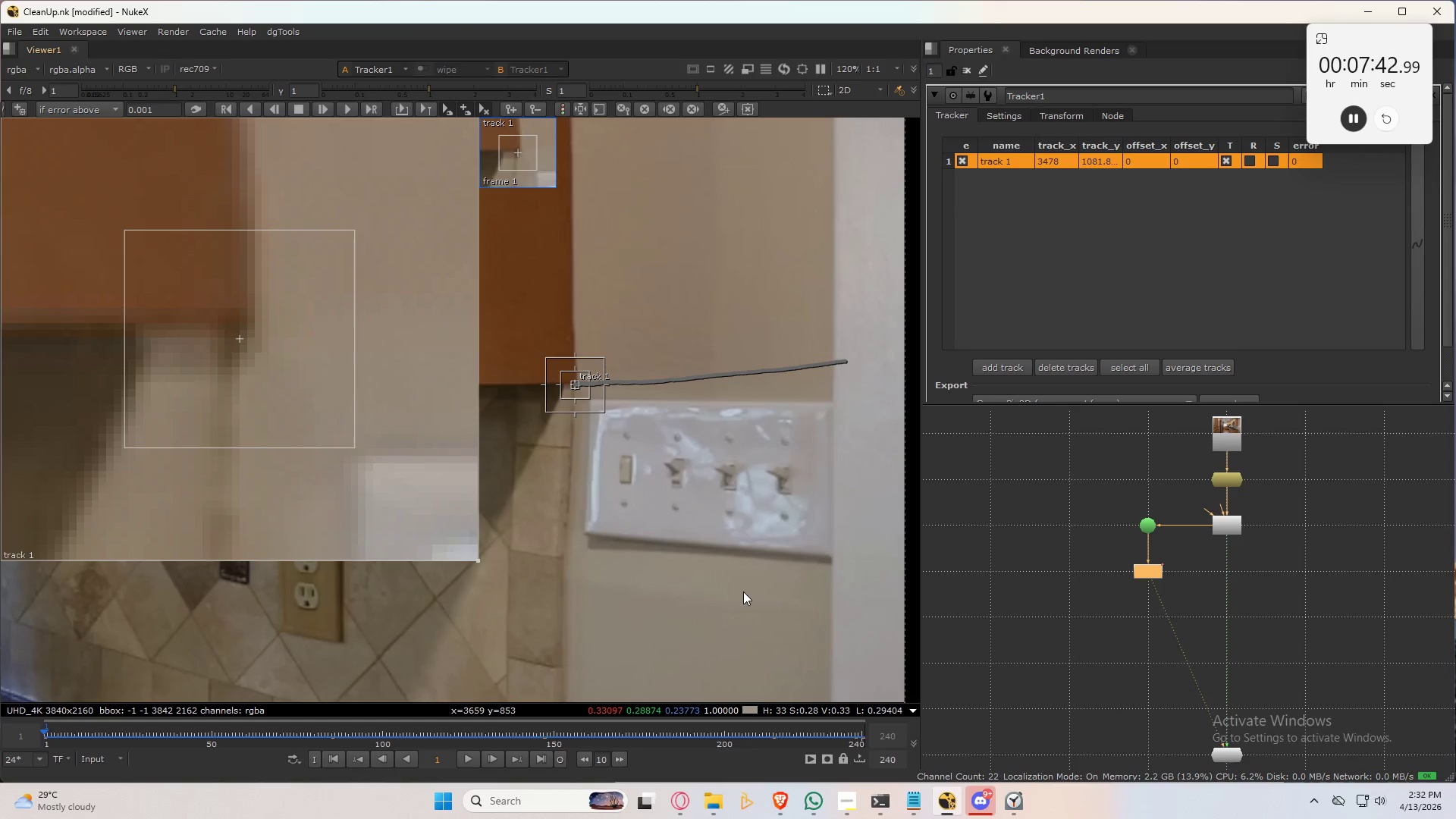 
middle_click([774, 500])
 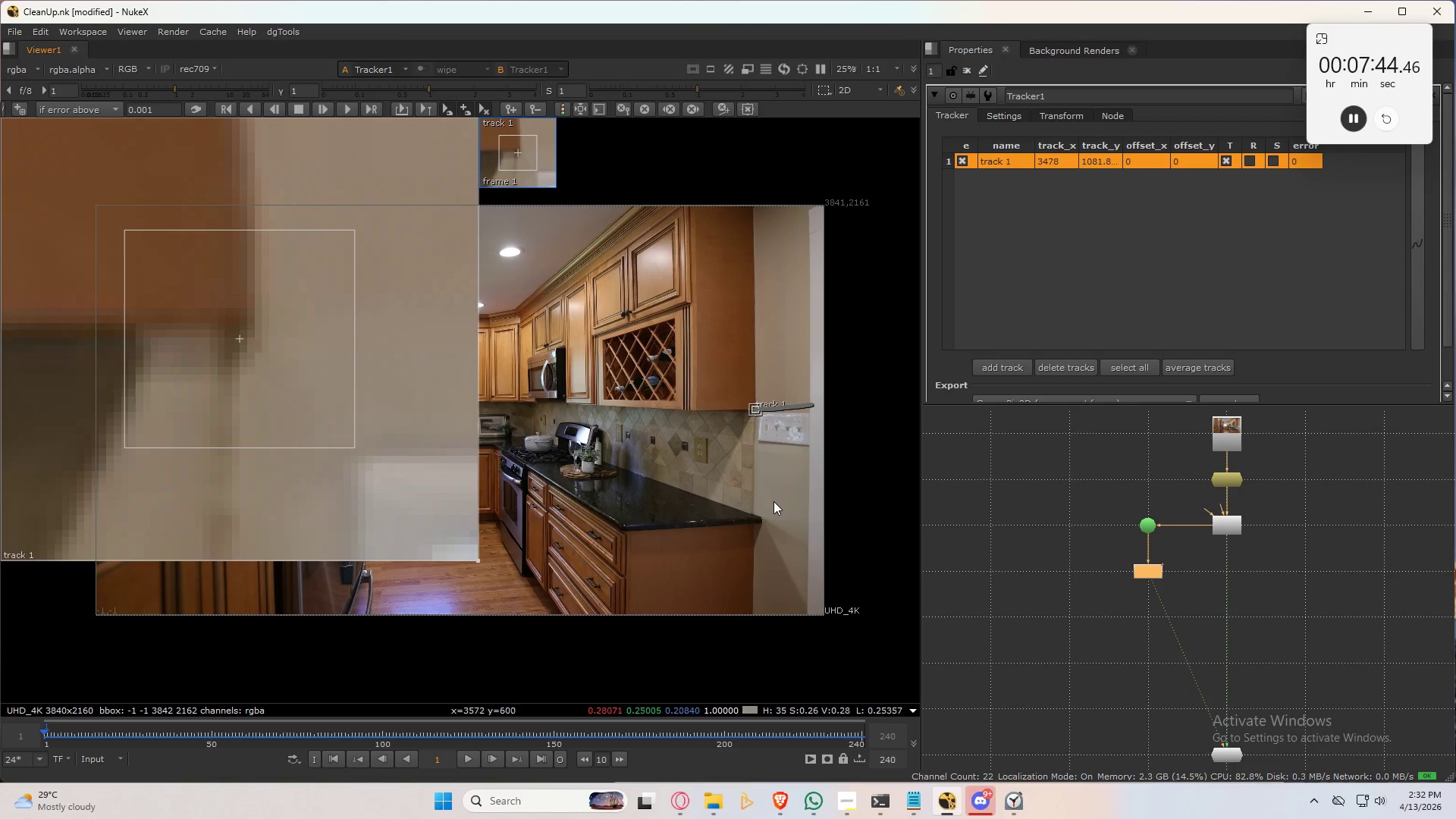 
scroll: coordinate [808, 406], scroll_direction: up, amount: 10.0
 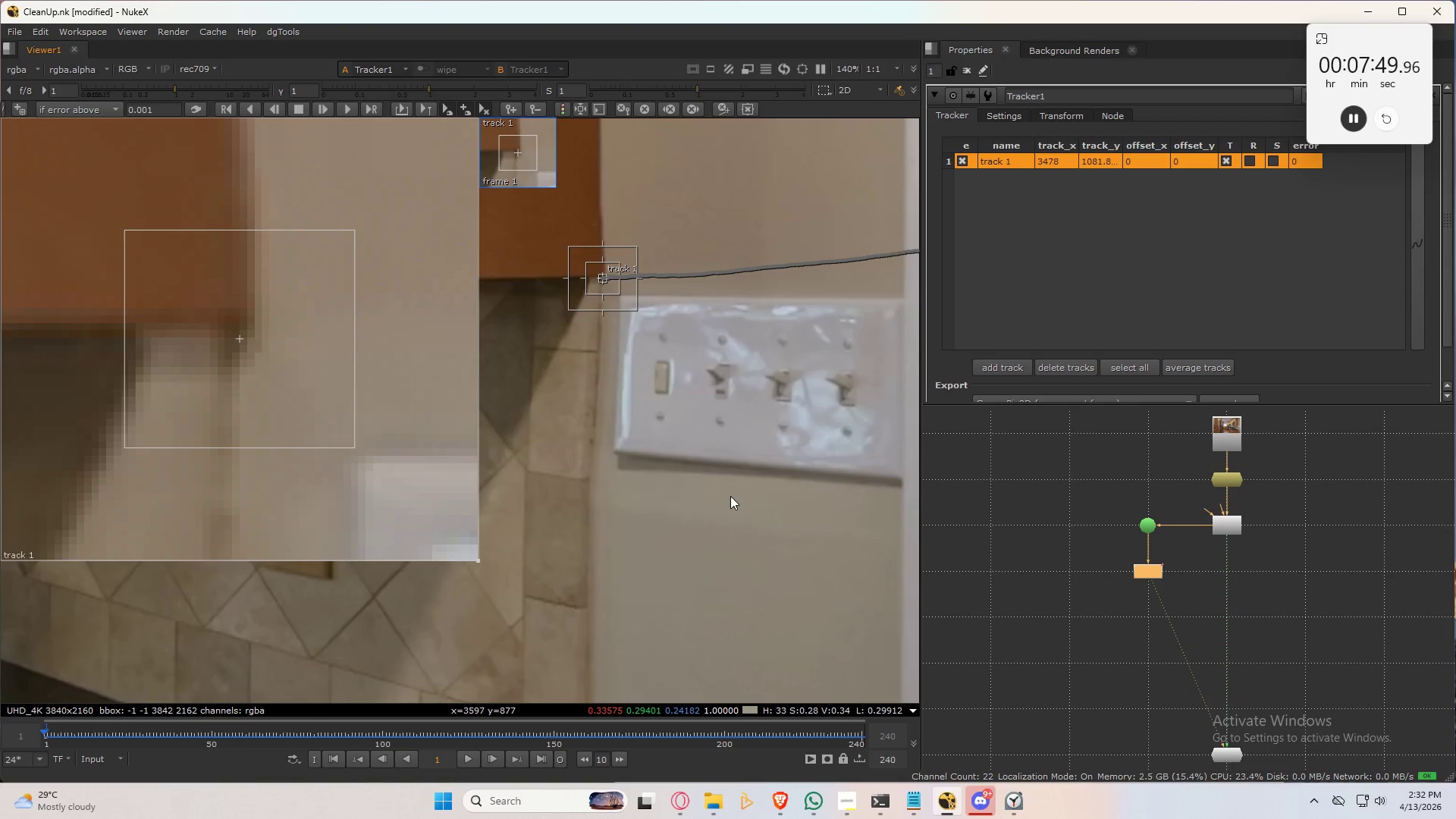 
wait(5.75)
 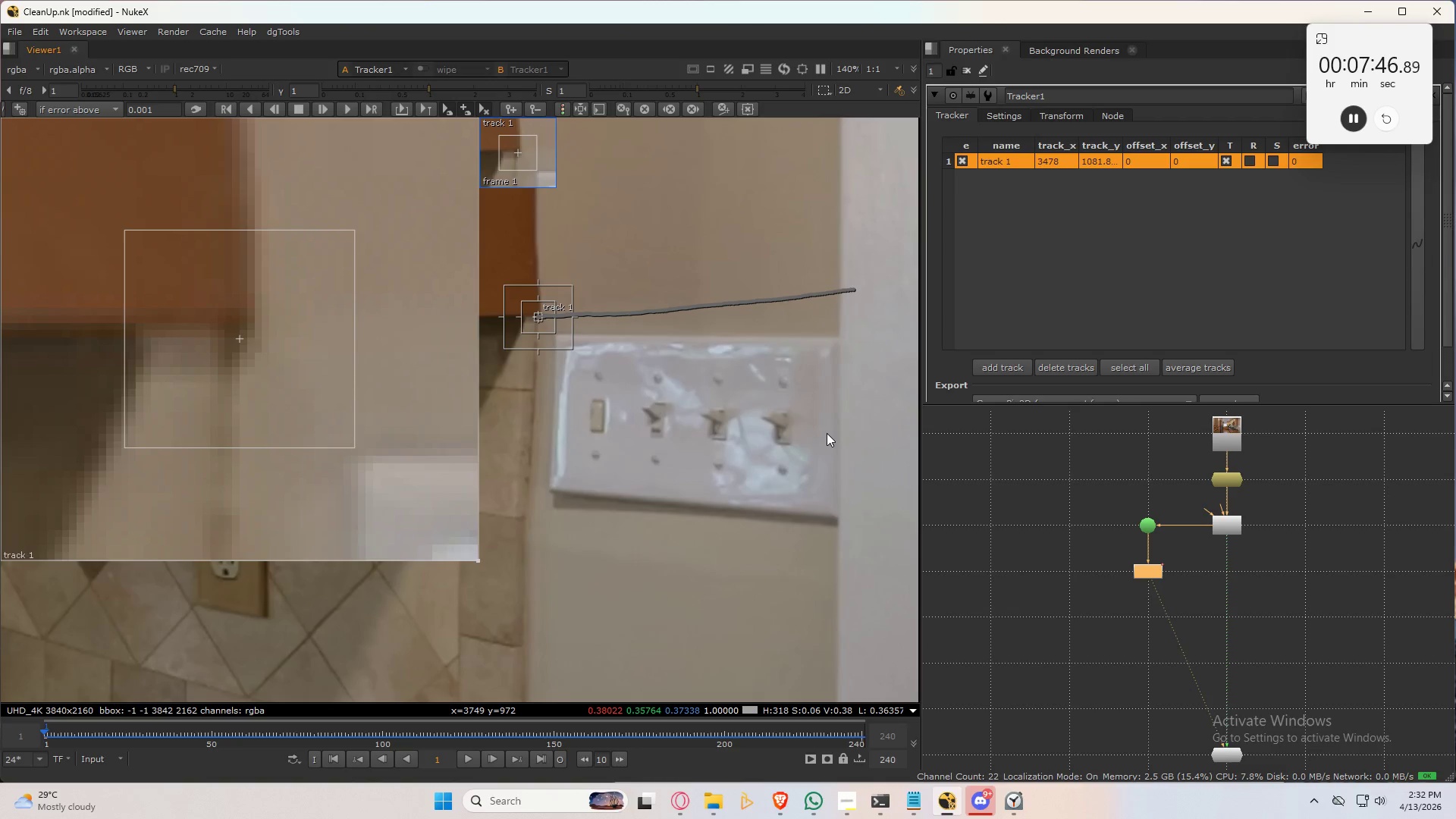 
middle_click([845, 347])
 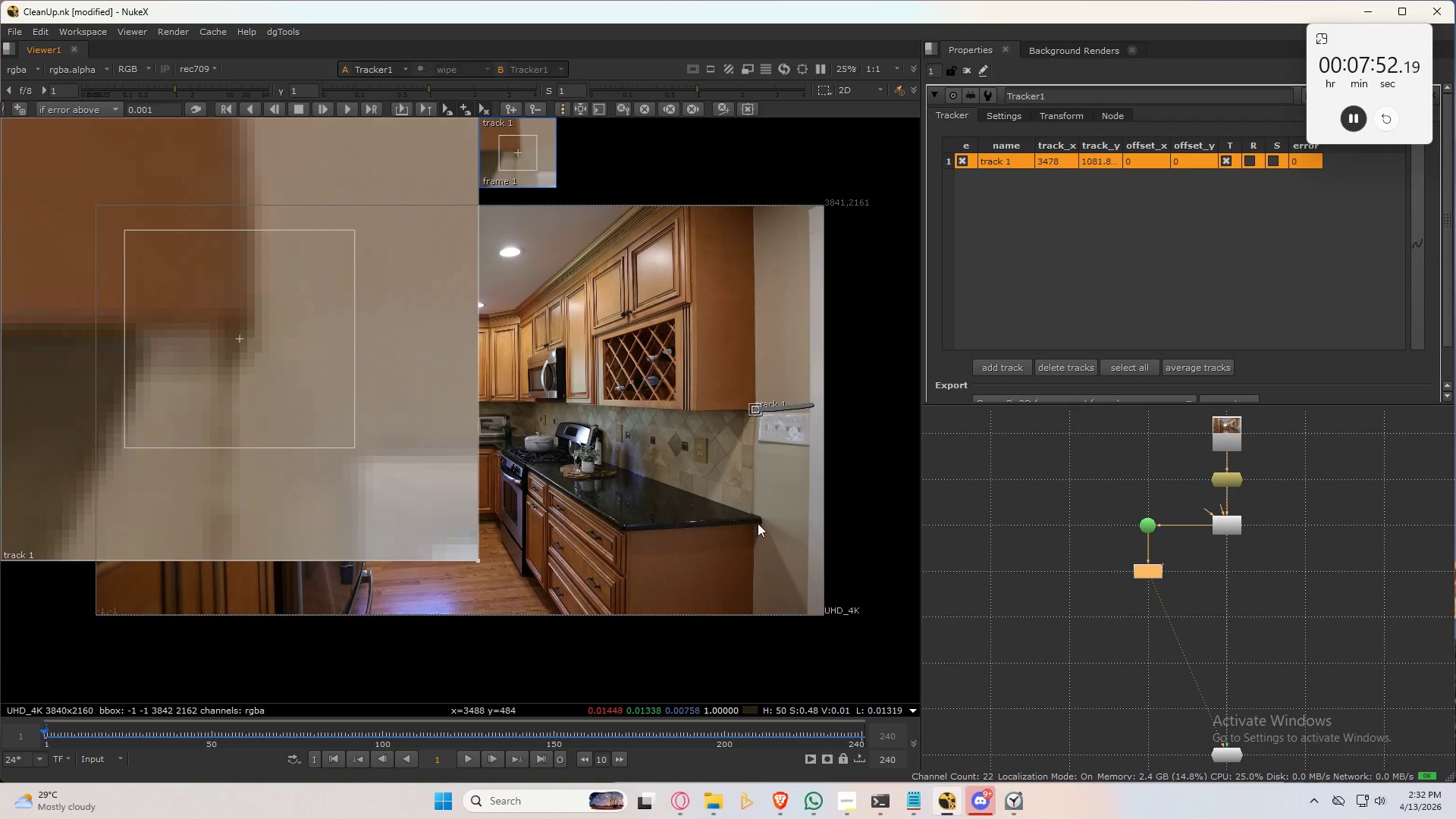 
scroll: coordinate [717, 483], scroll_direction: up, amount: 18.0
 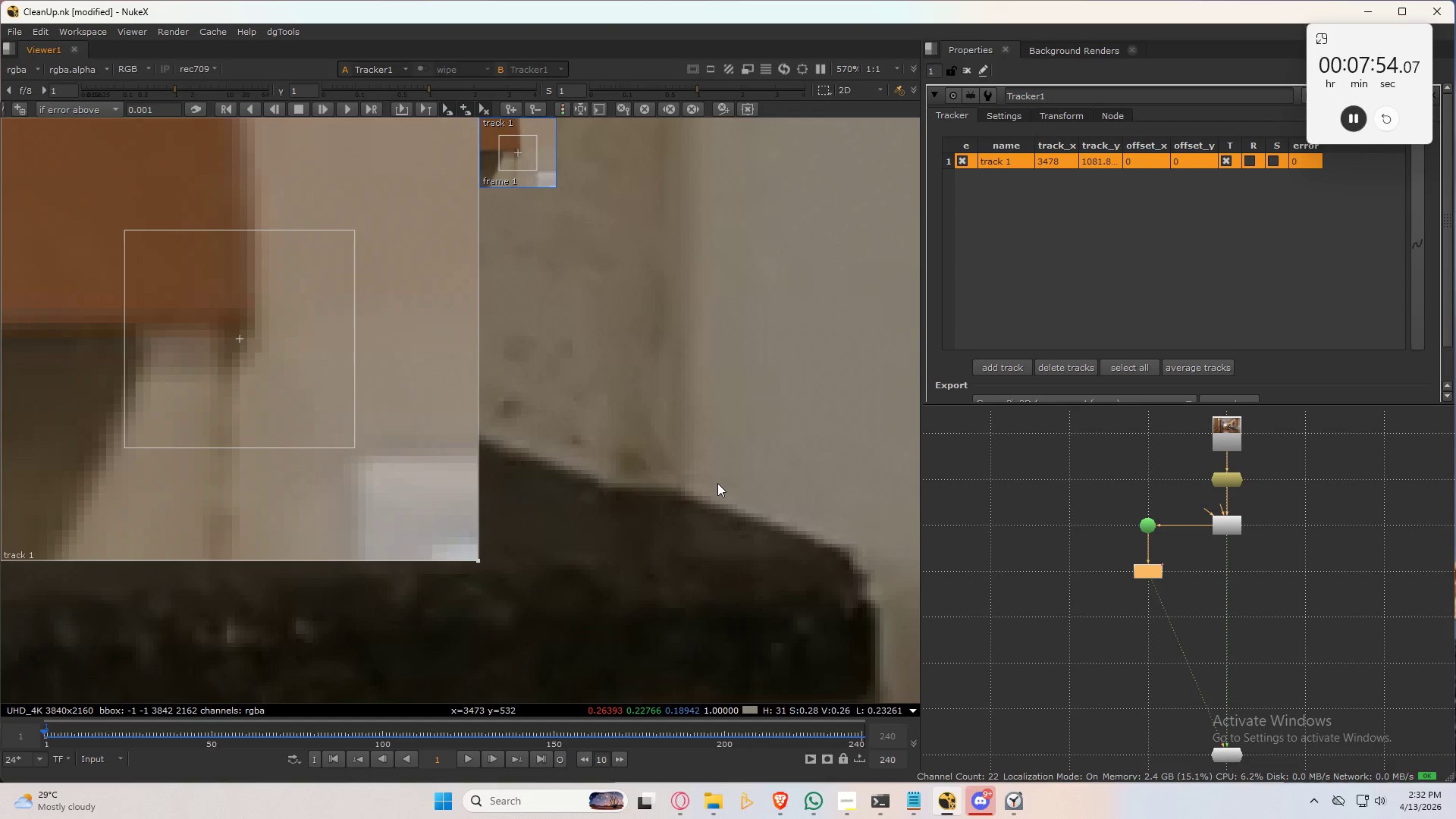 
scroll: coordinate [717, 483], scroll_direction: down, amount: 4.0
 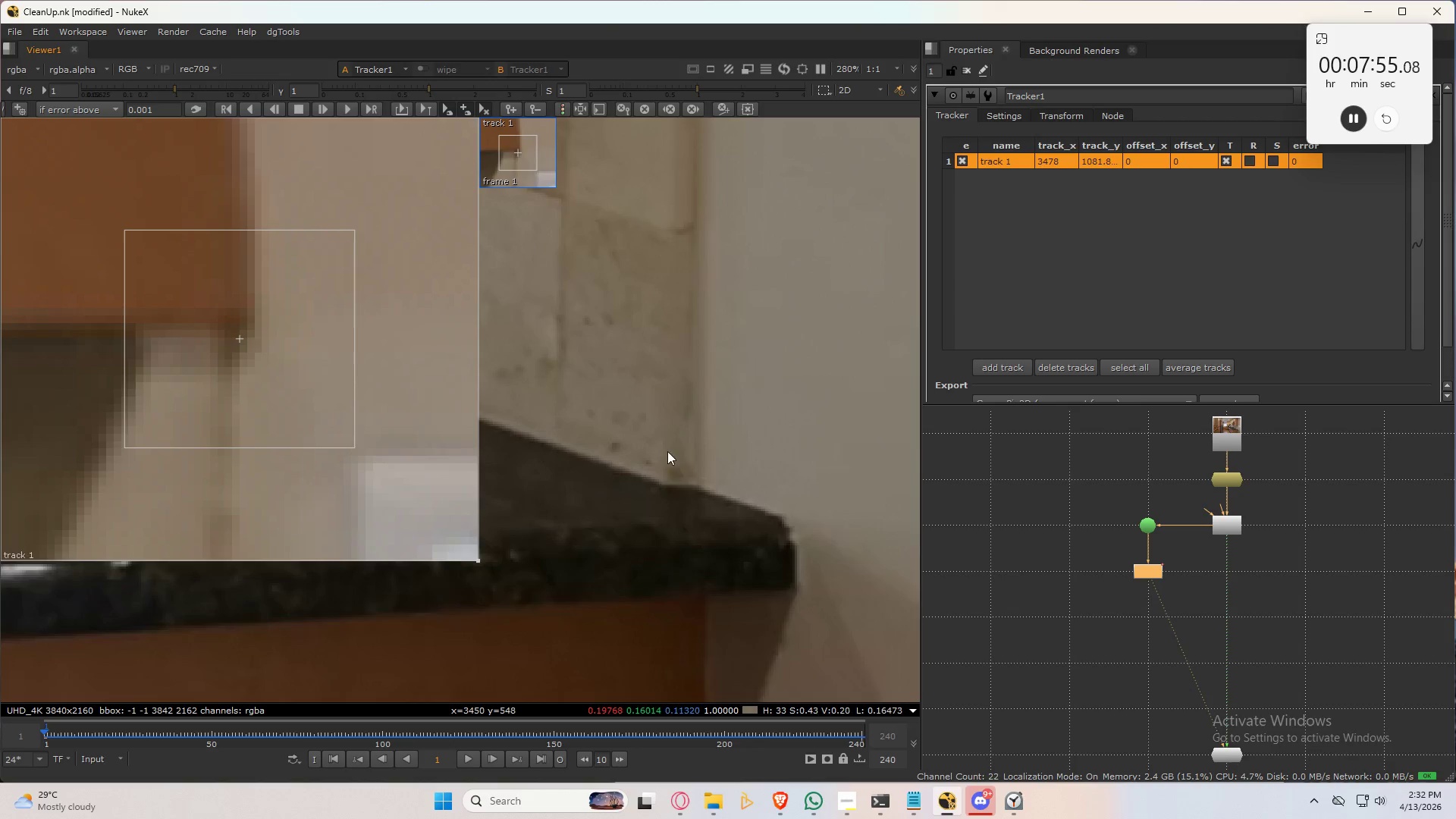 
double_click([788, 505])
 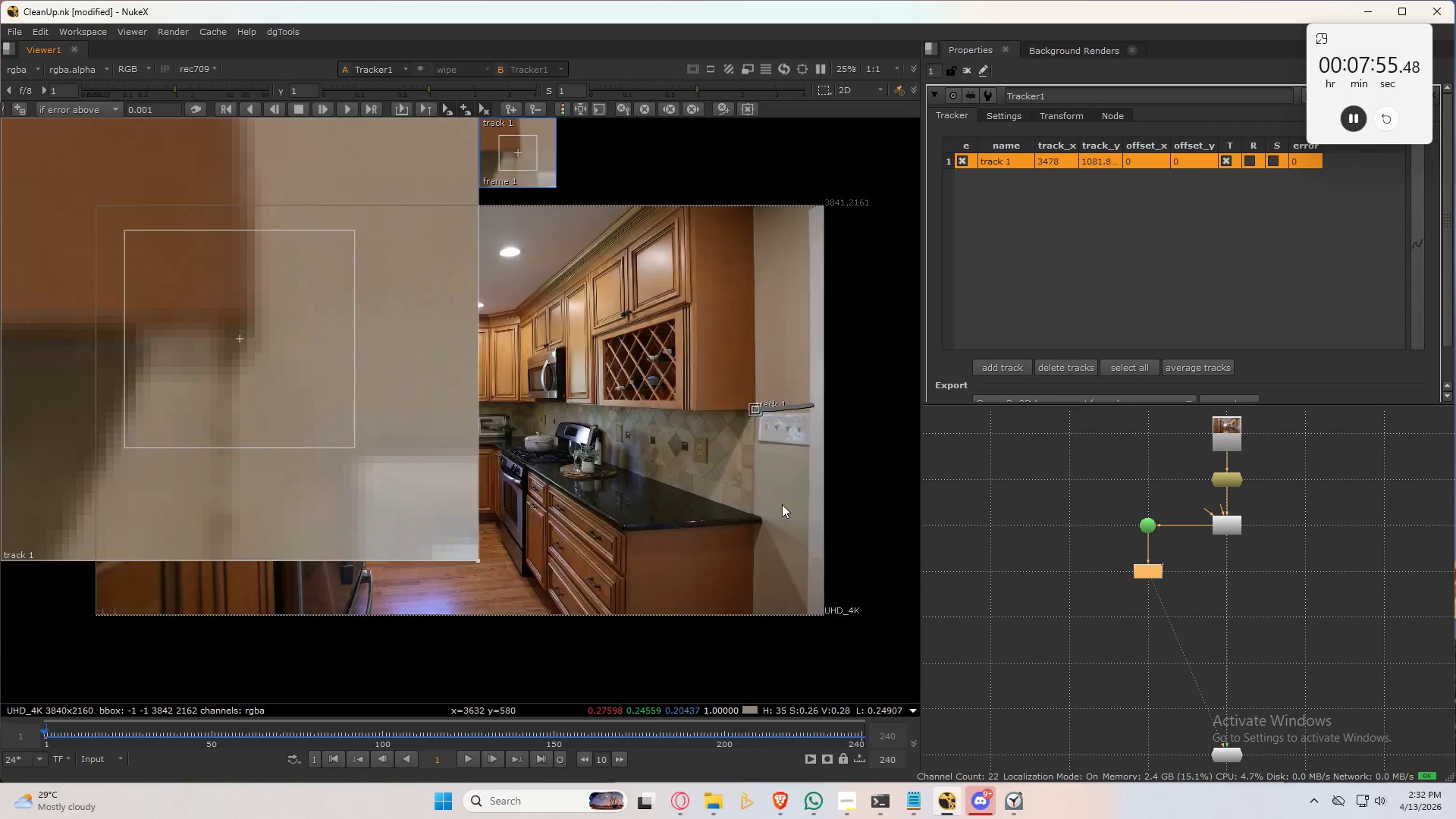 
scroll: coordinate [770, 516], scroll_direction: up, amount: 2.0
 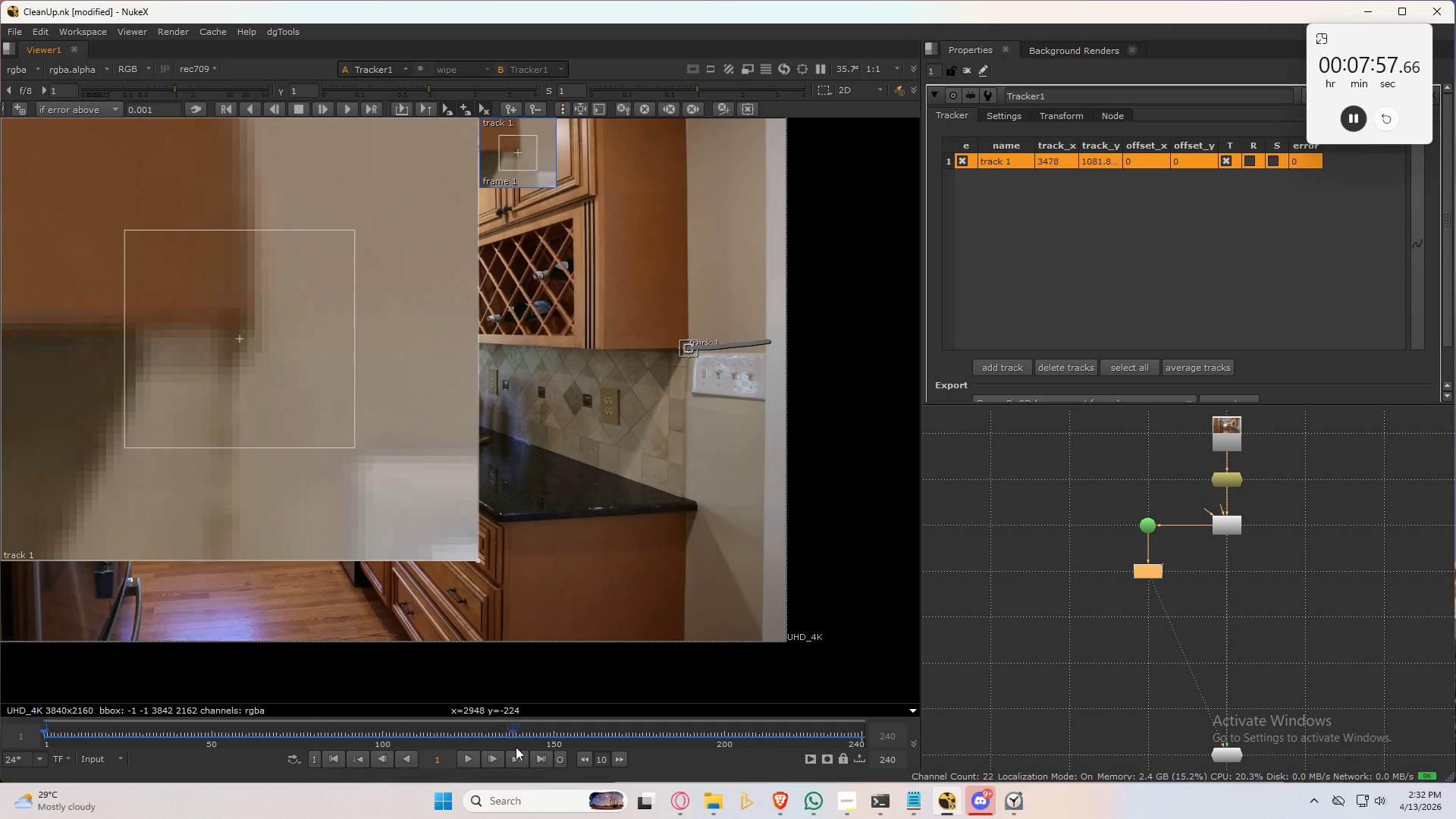 
left_click([539, 757])
 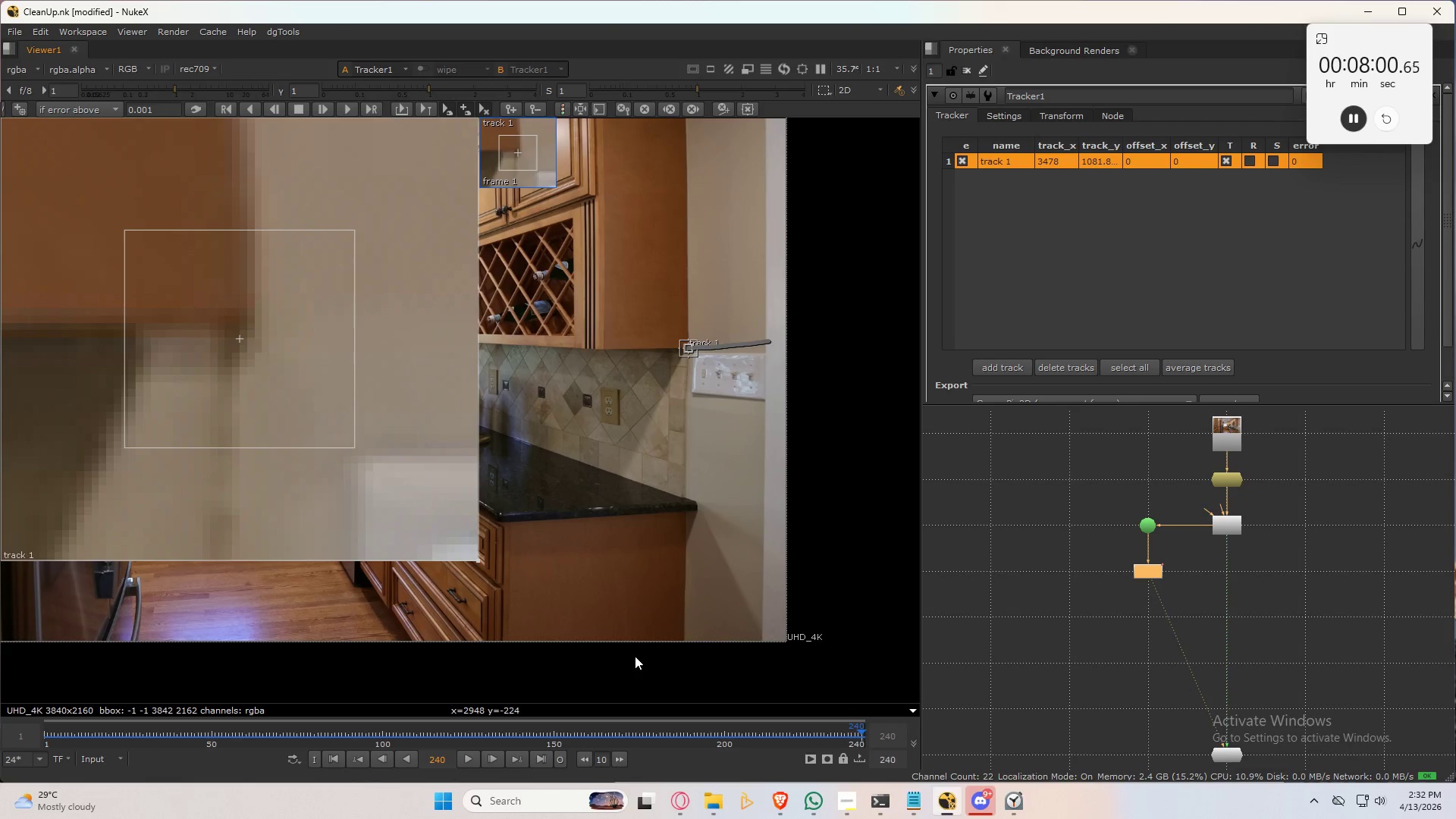 
scroll: coordinate [827, 613], scroll_direction: up, amount: 24.0
 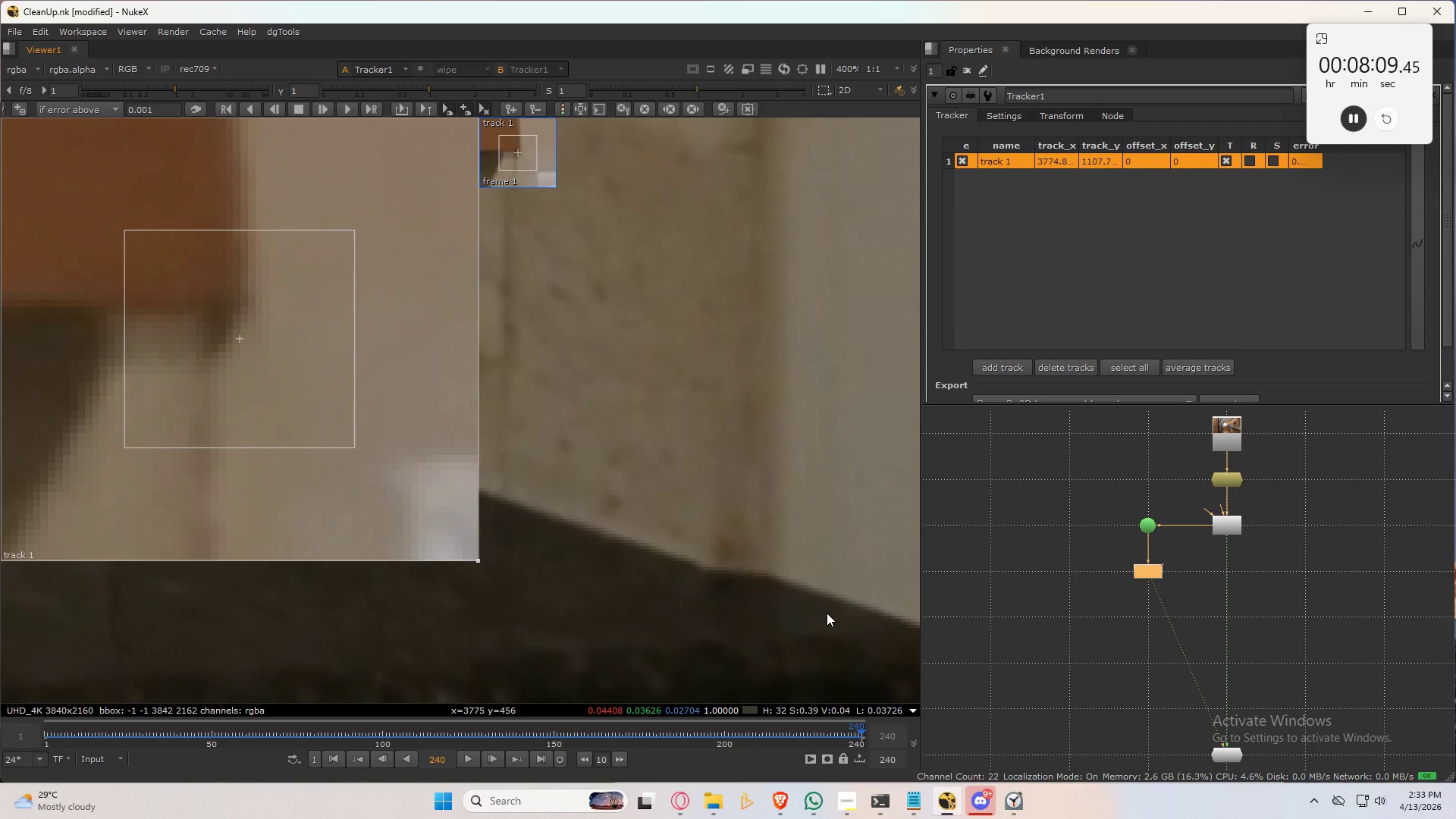 
scroll: coordinate [827, 613], scroll_direction: down, amount: 3.0
 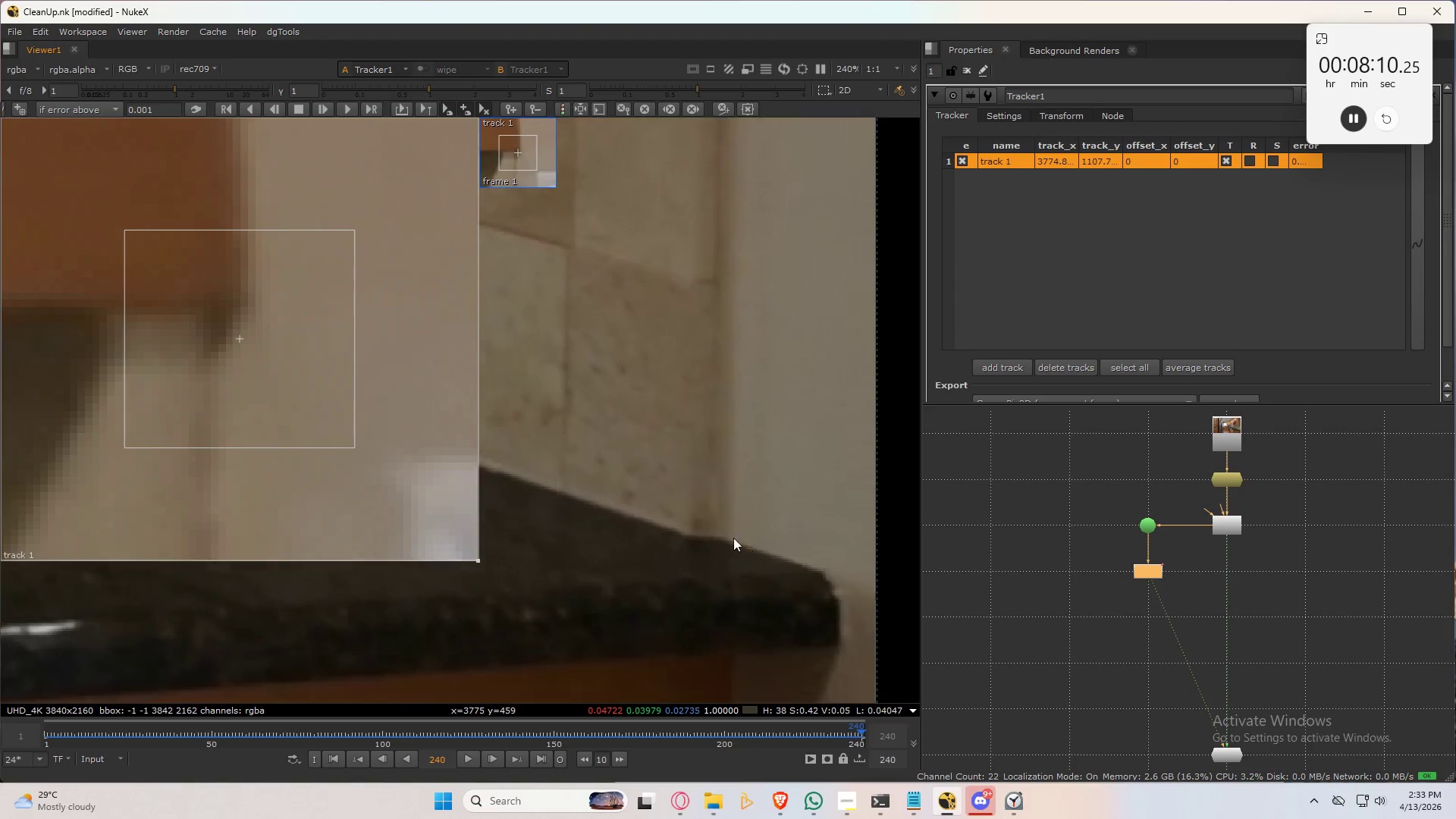 
double_click([580, 434])
 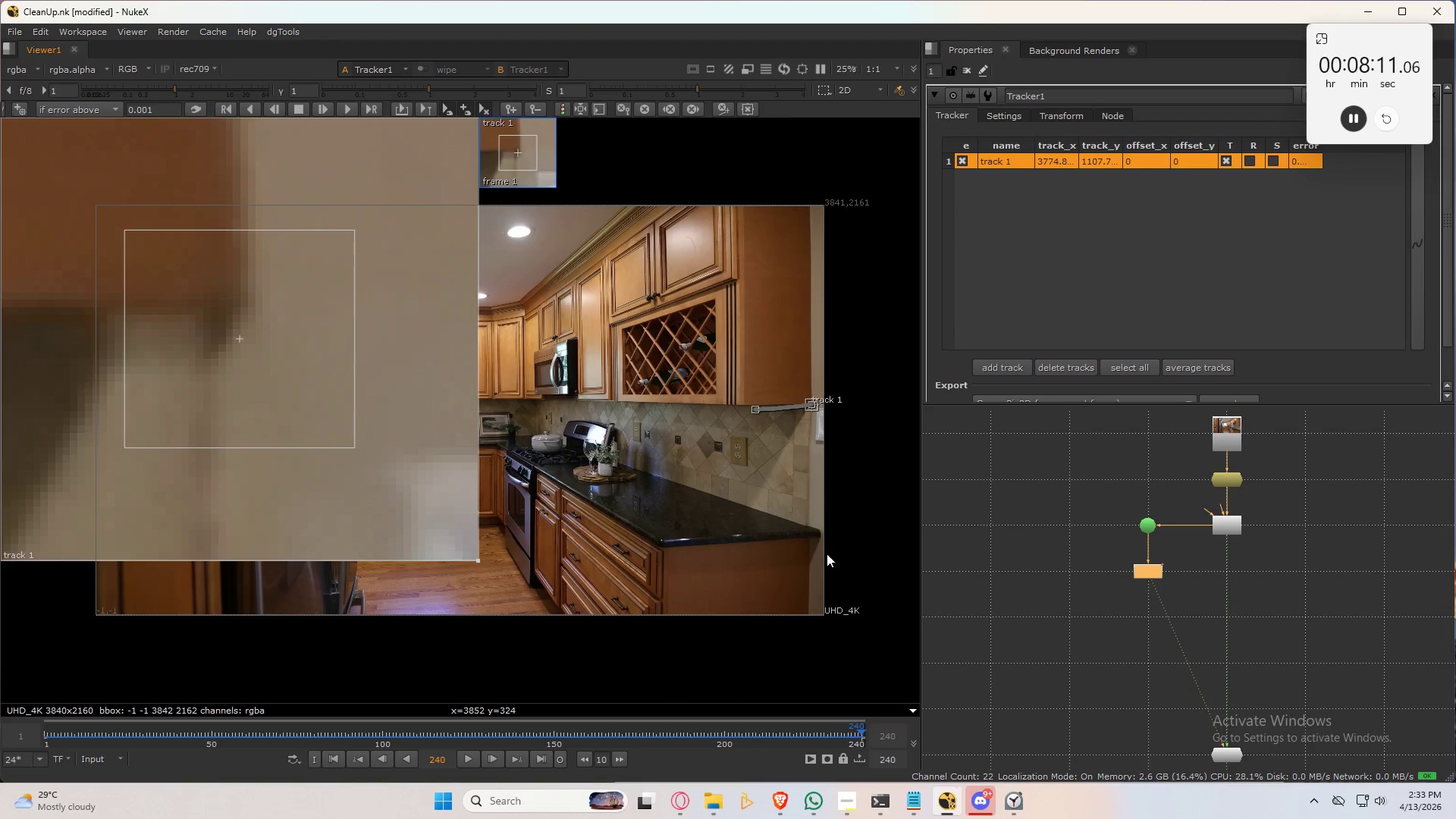 
scroll: coordinate [827, 535], scroll_direction: up, amount: 13.0
 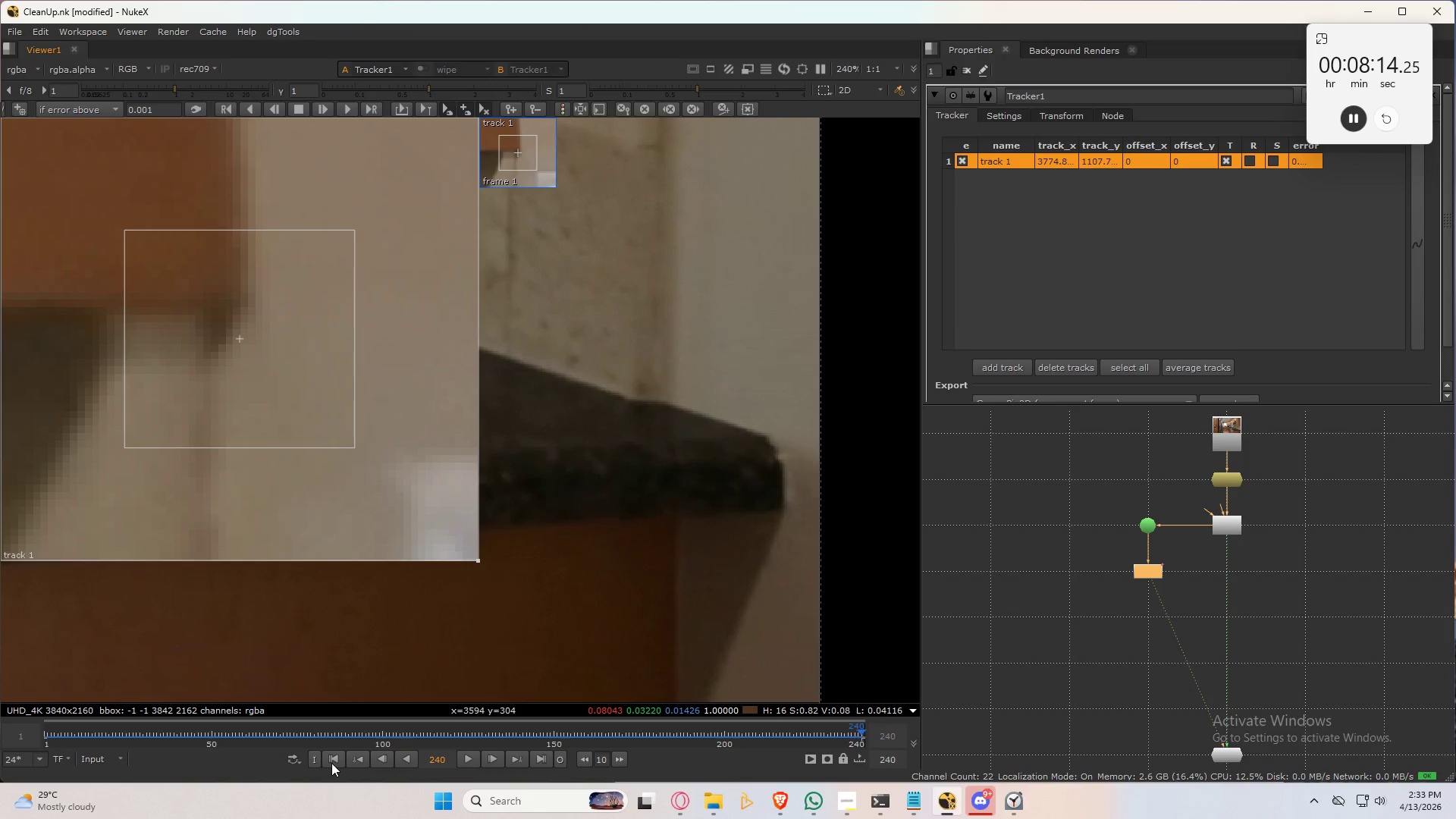 
left_click([334, 760])
 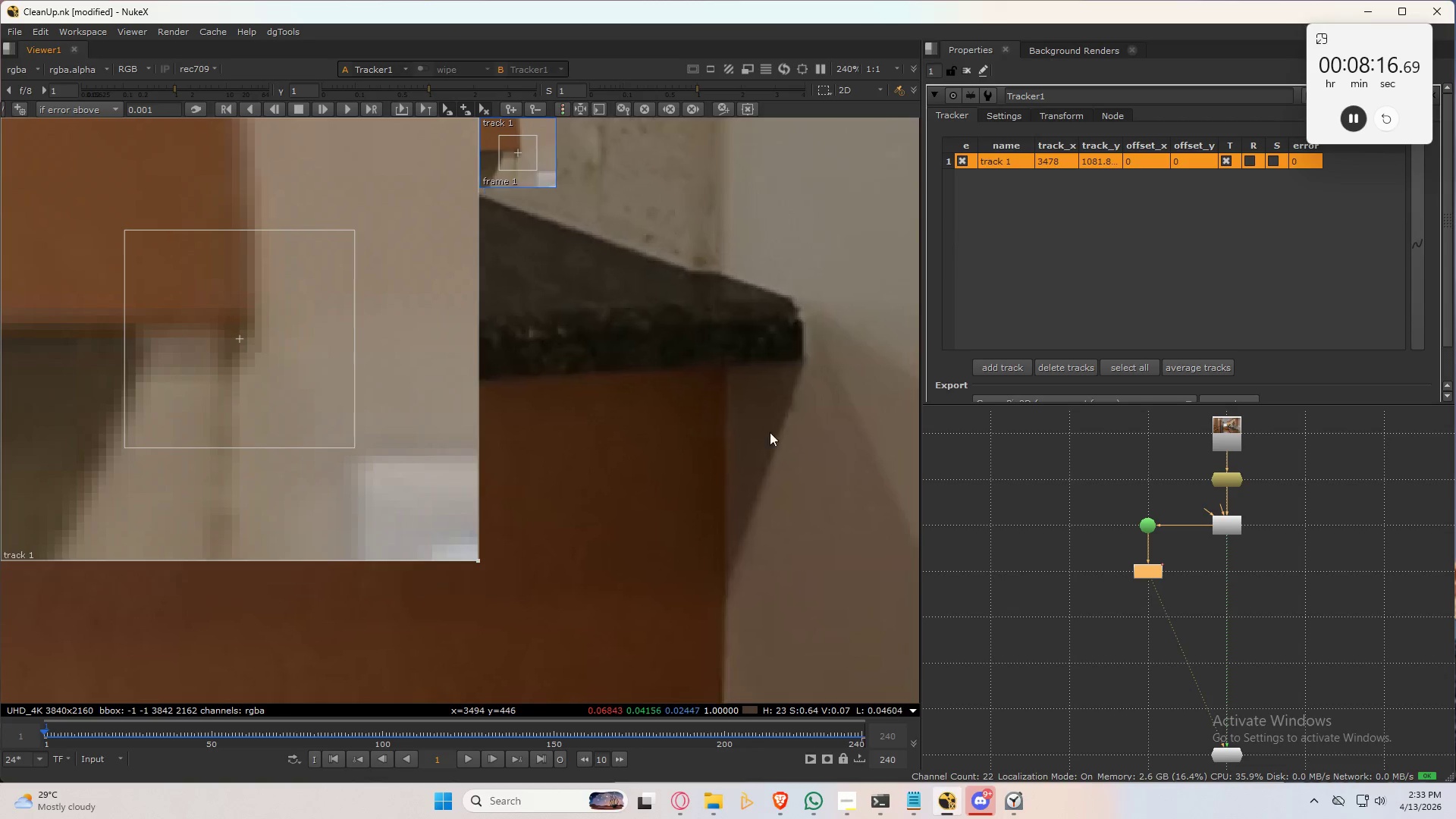 
left_click([1129, 245])
 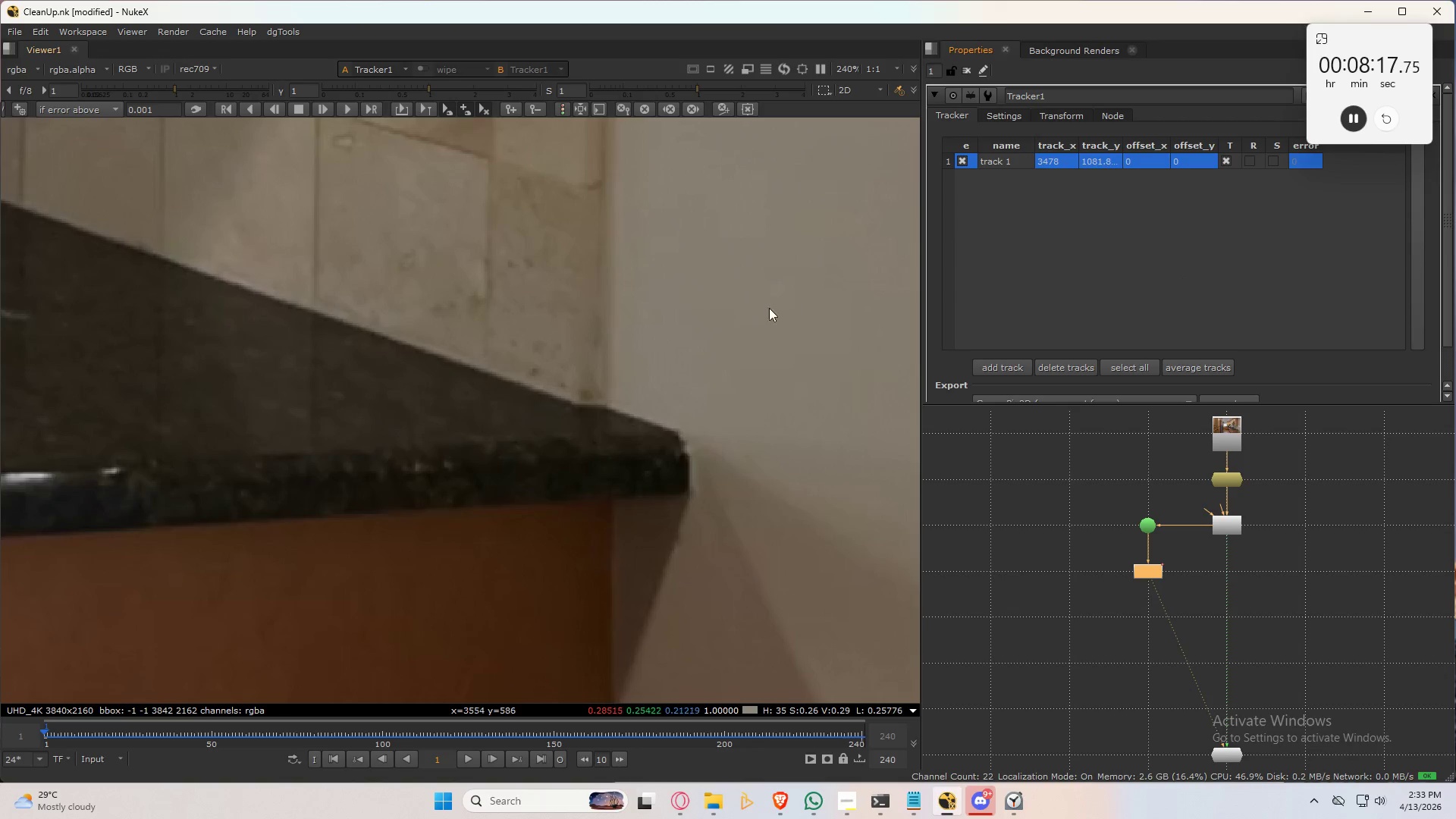 
left_click([774, 323])
 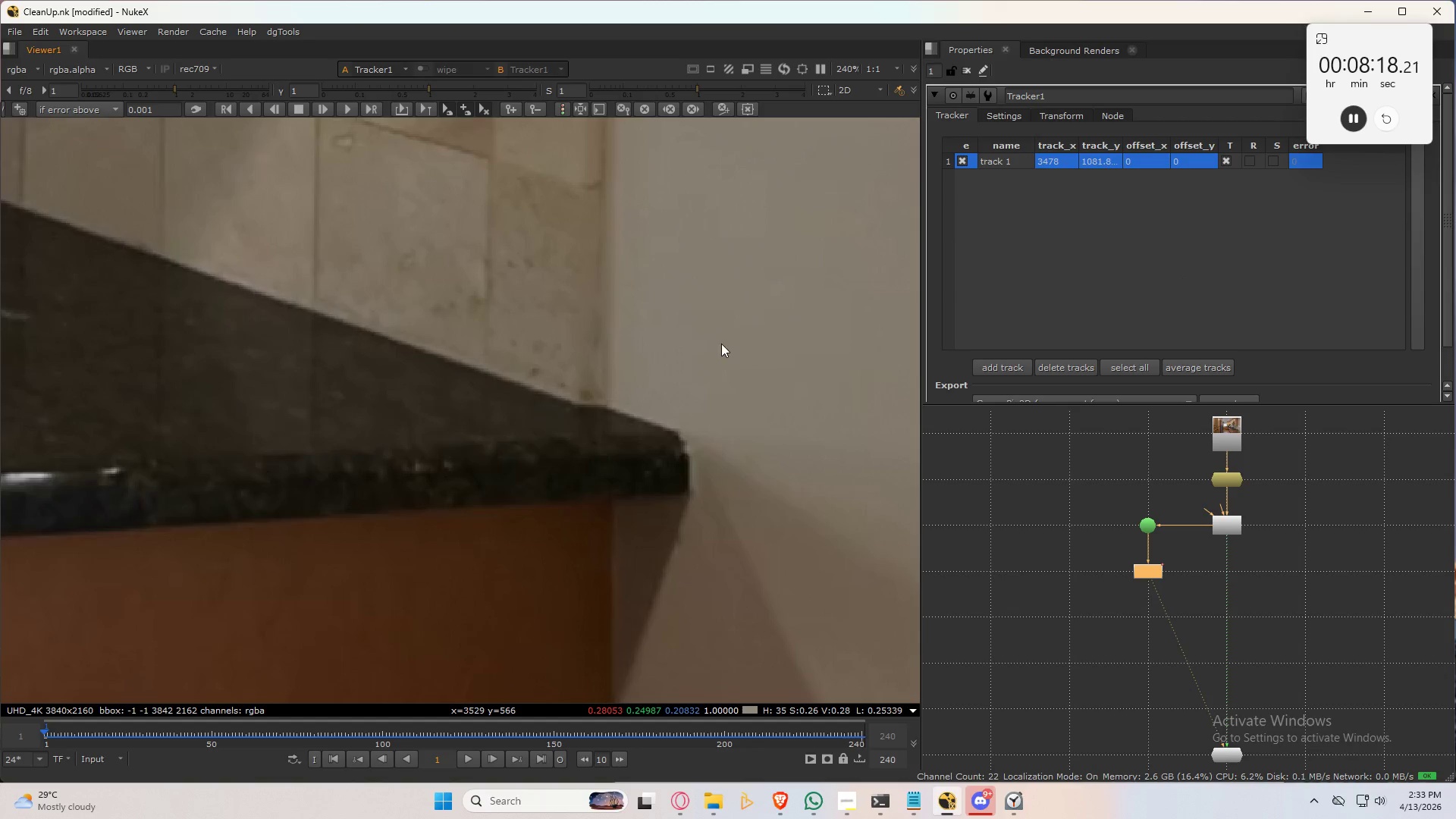 
scroll: coordinate [702, 345], scroll_direction: down, amount: 6.0
 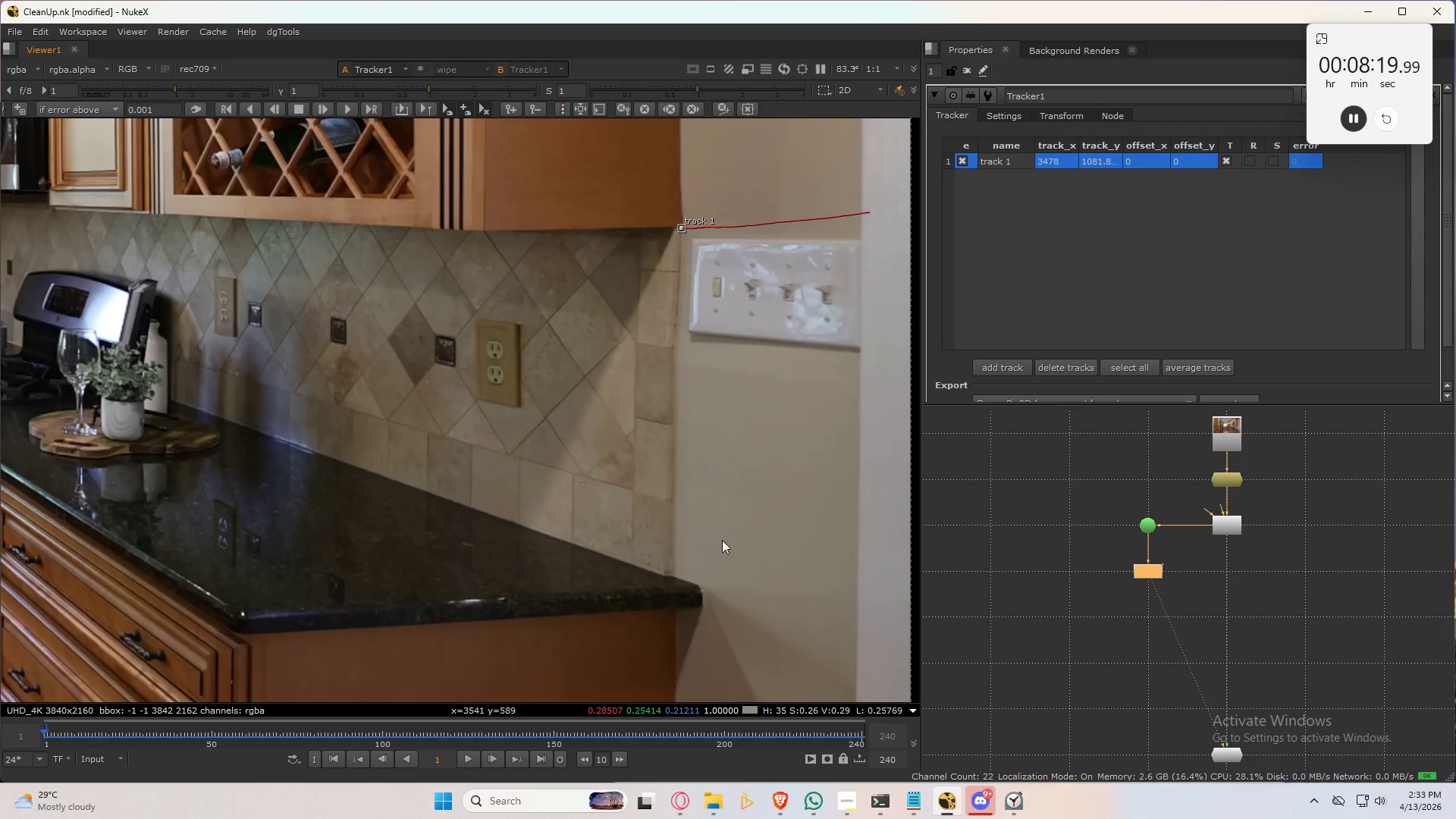 
hold_key(key=ControlLeft, duration=2.45)
 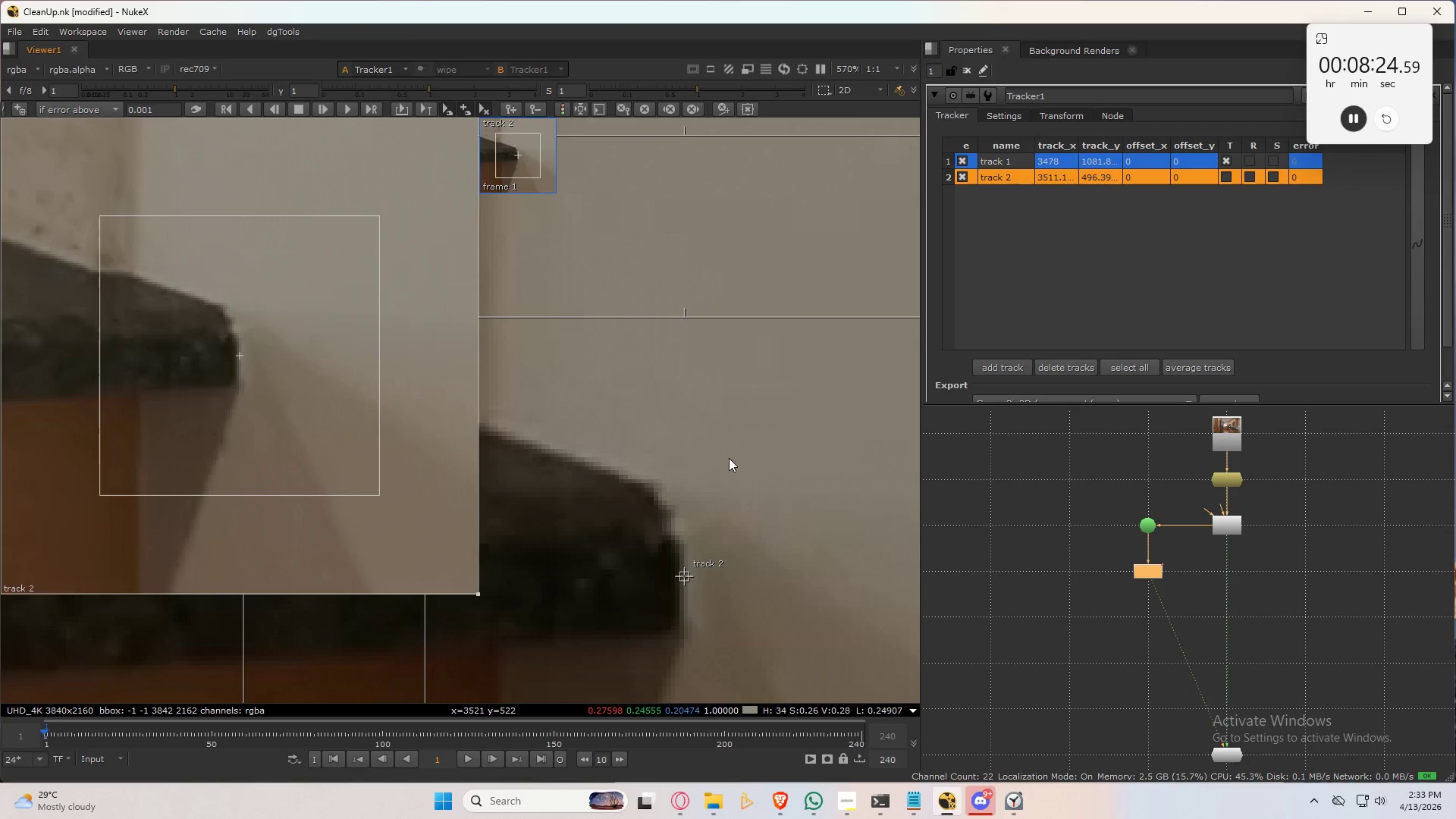 
scroll: coordinate [694, 595], scroll_direction: up, amount: 12.0
 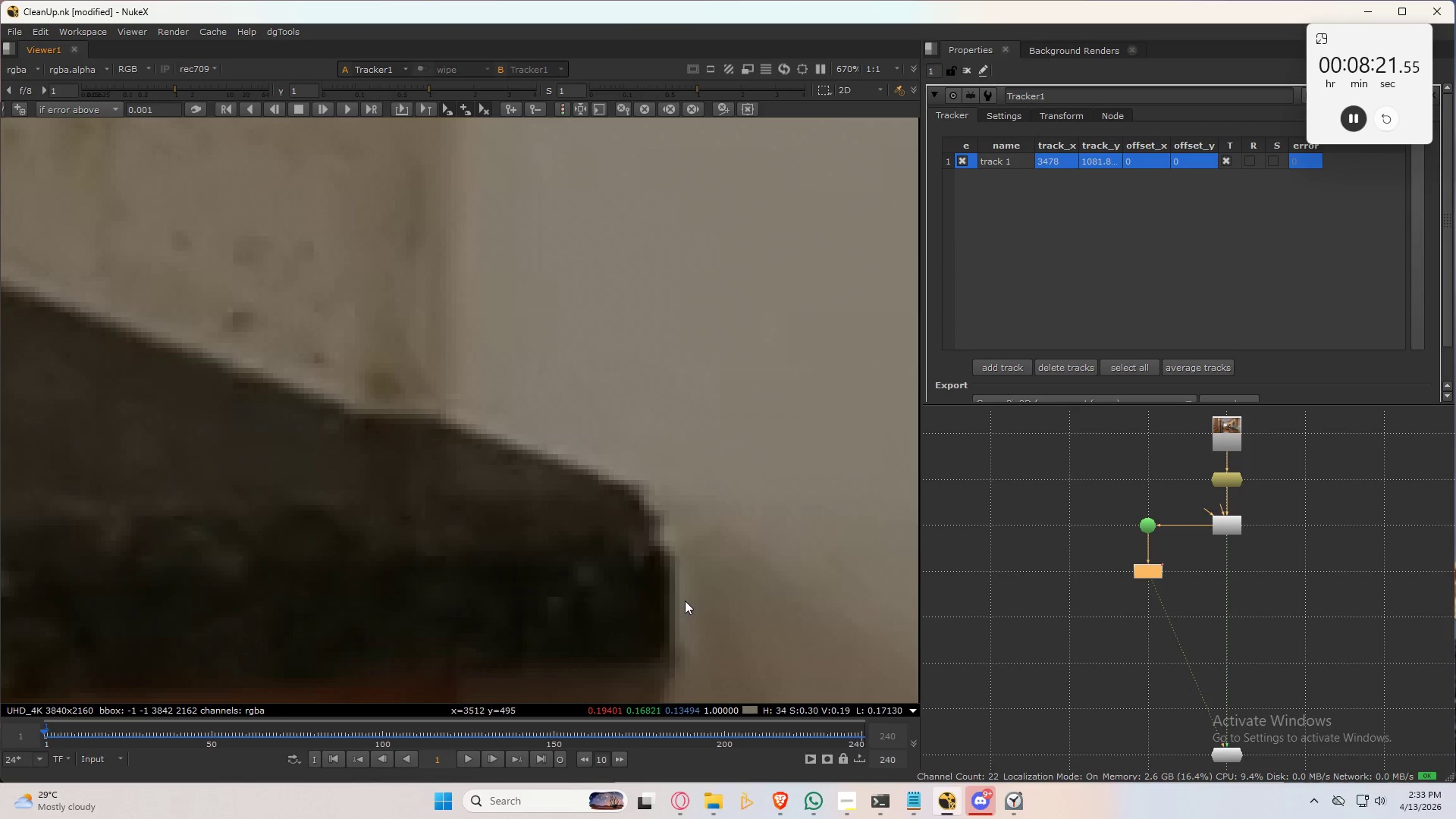 
hold_key(key=AltLeft, duration=1.5)
 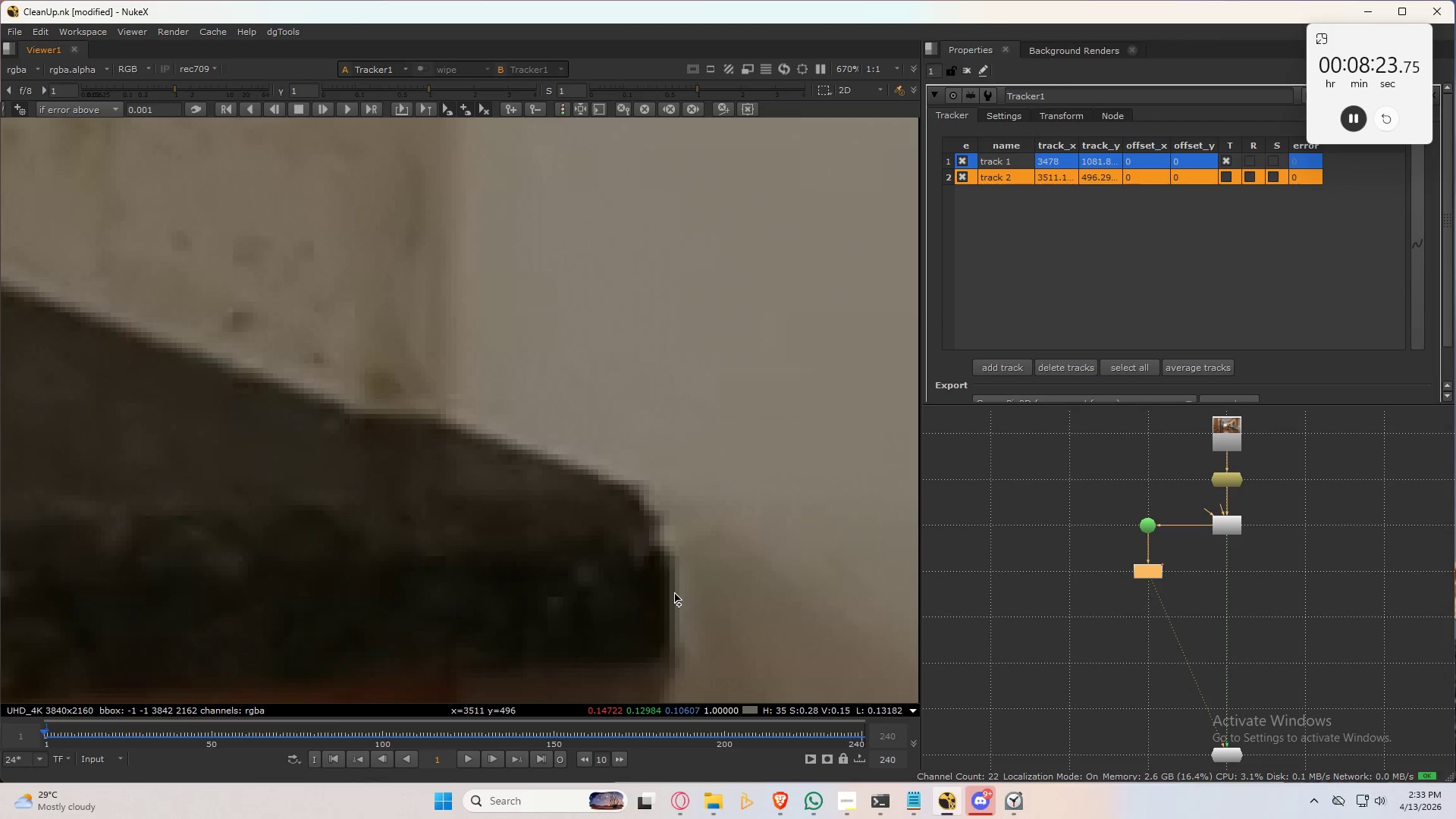 
hold_key(key=AltLeft, duration=0.94)
 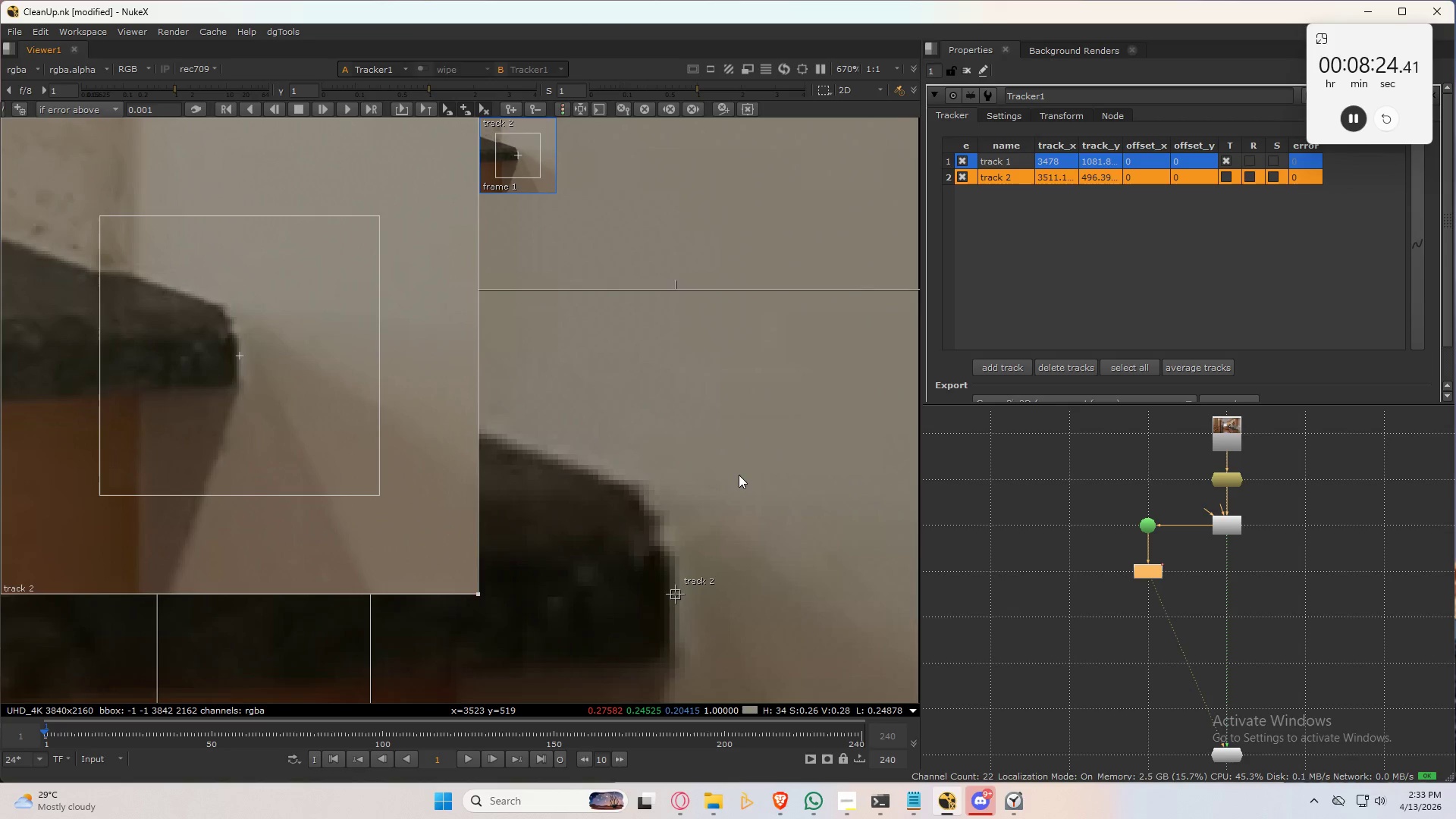 
scroll: coordinate [701, 522], scroll_direction: down, amount: 8.0
 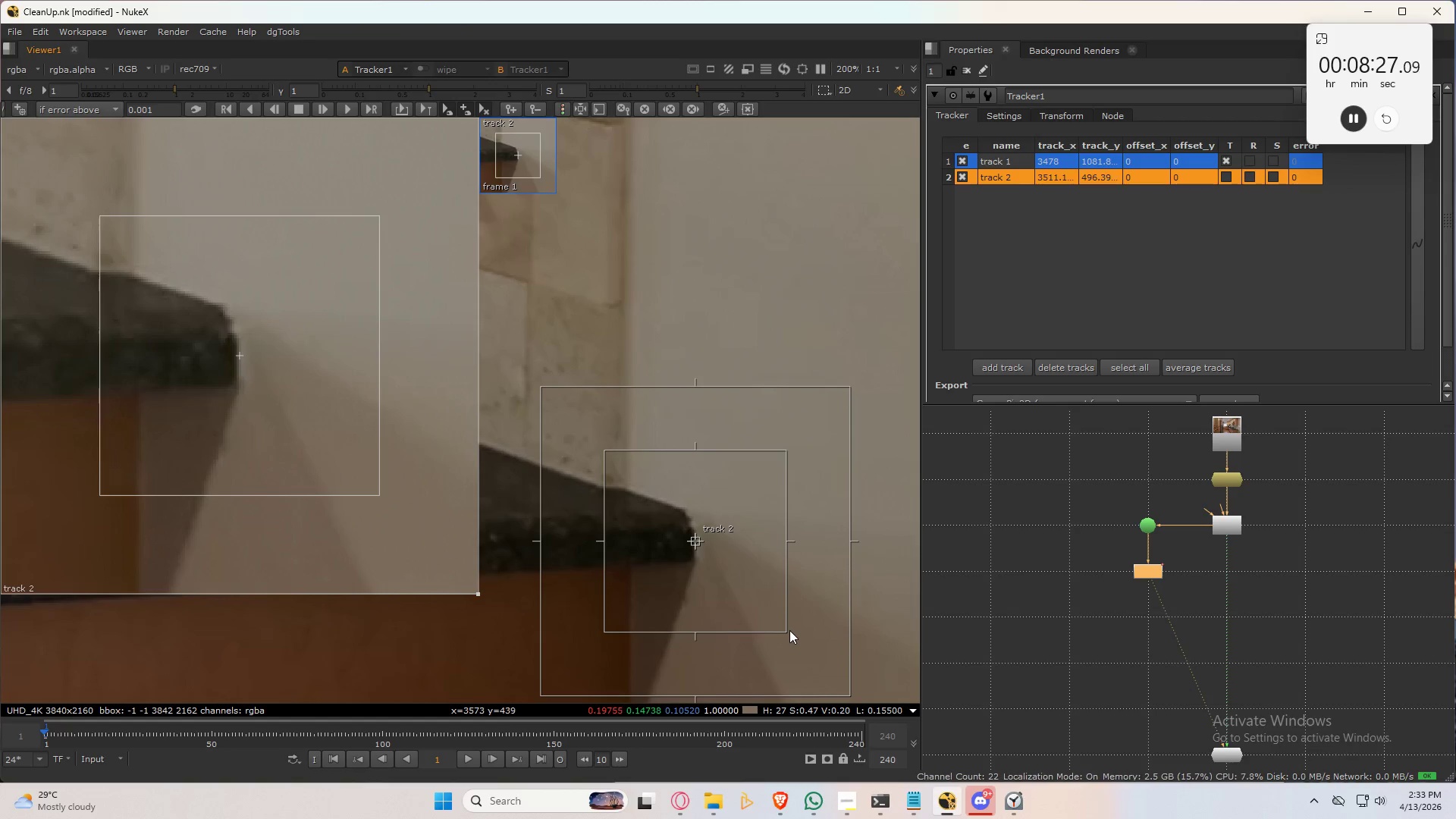 
left_click_drag(start_coordinate=[787, 632], to_coordinate=[758, 600])
 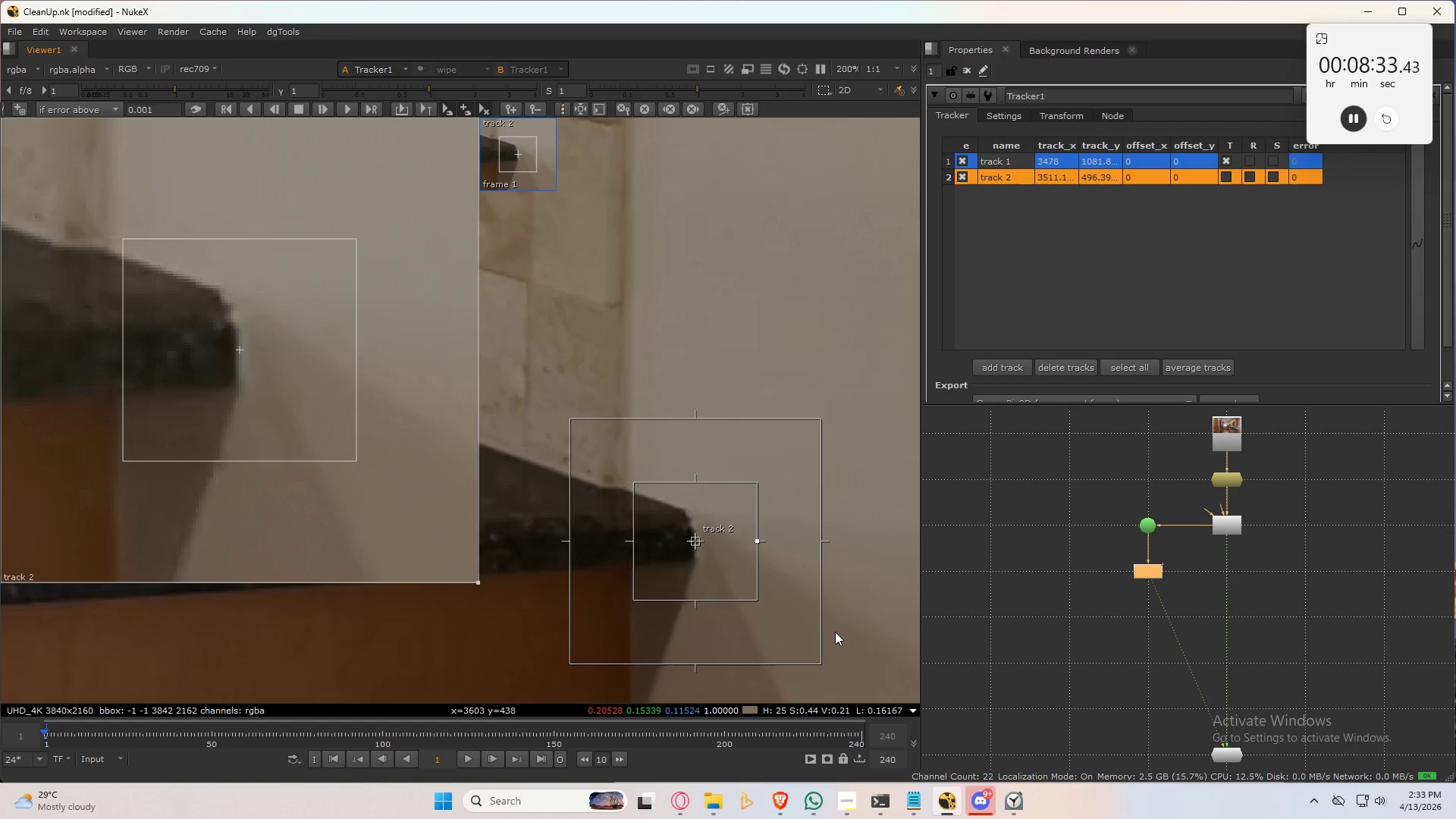 
left_click_drag(start_coordinate=[820, 659], to_coordinate=[777, 607])
 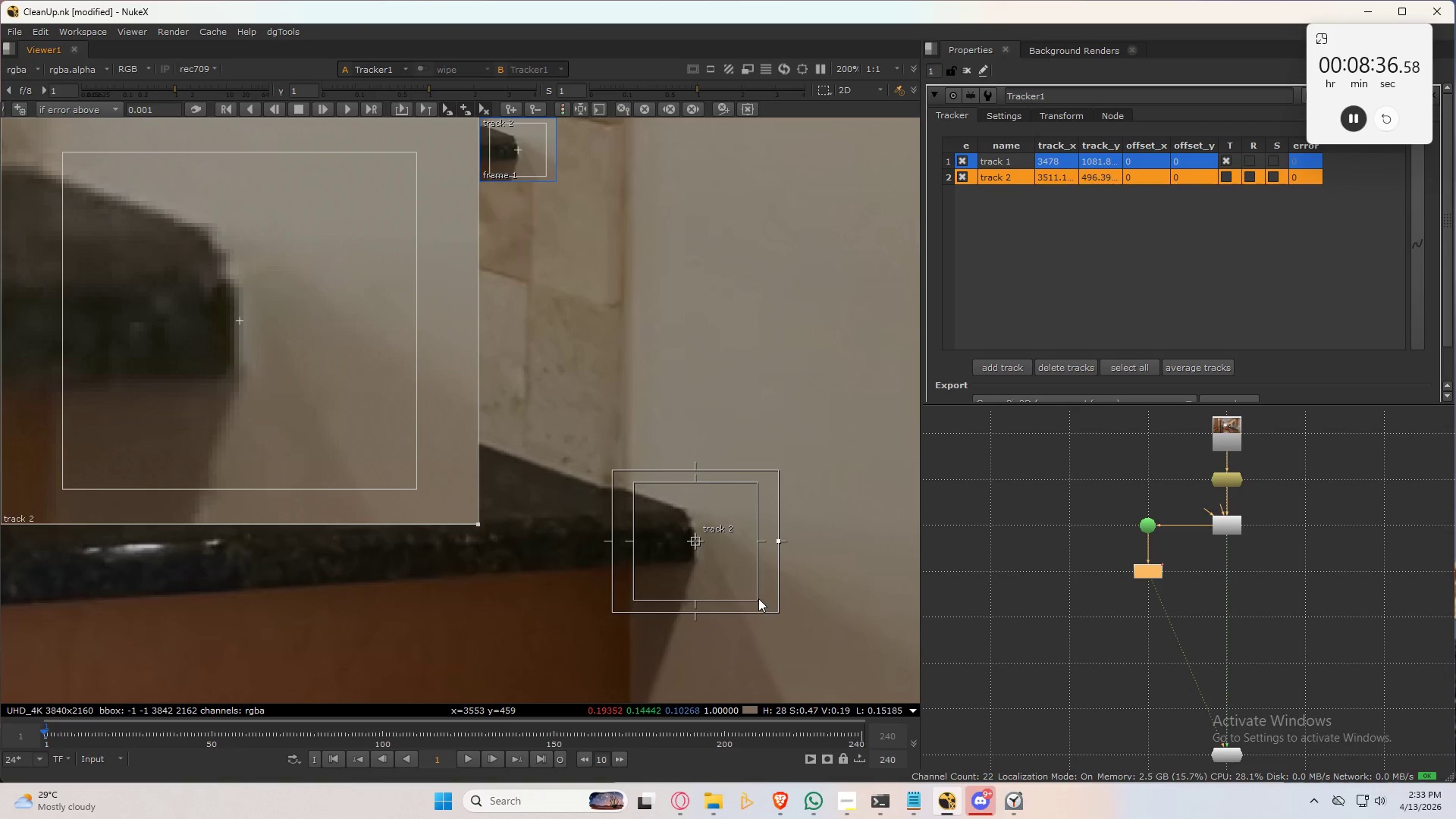 
left_click_drag(start_coordinate=[758, 598], to_coordinate=[726, 577])
 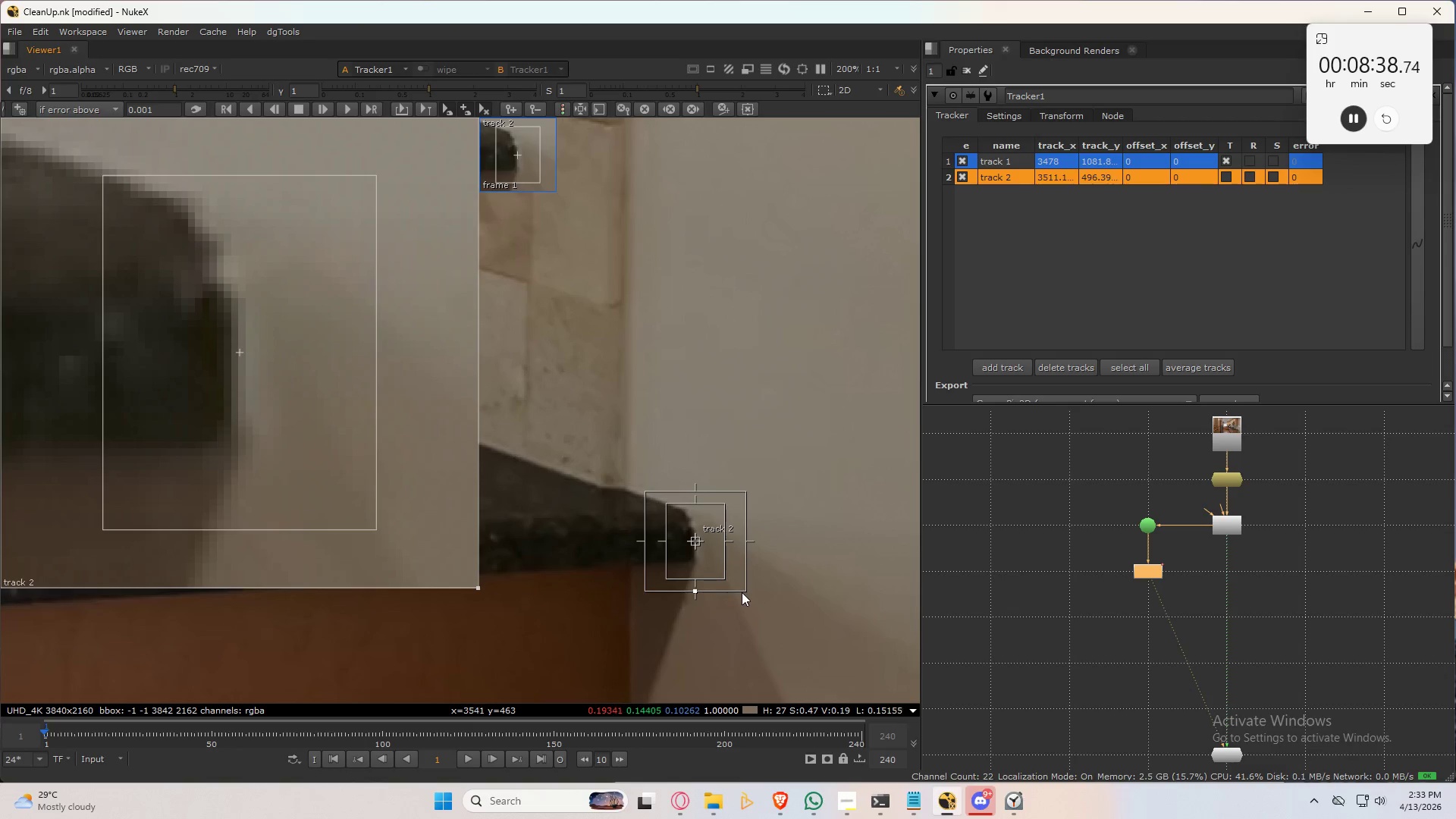 
left_click_drag(start_coordinate=[745, 595], to_coordinate=[788, 641])
 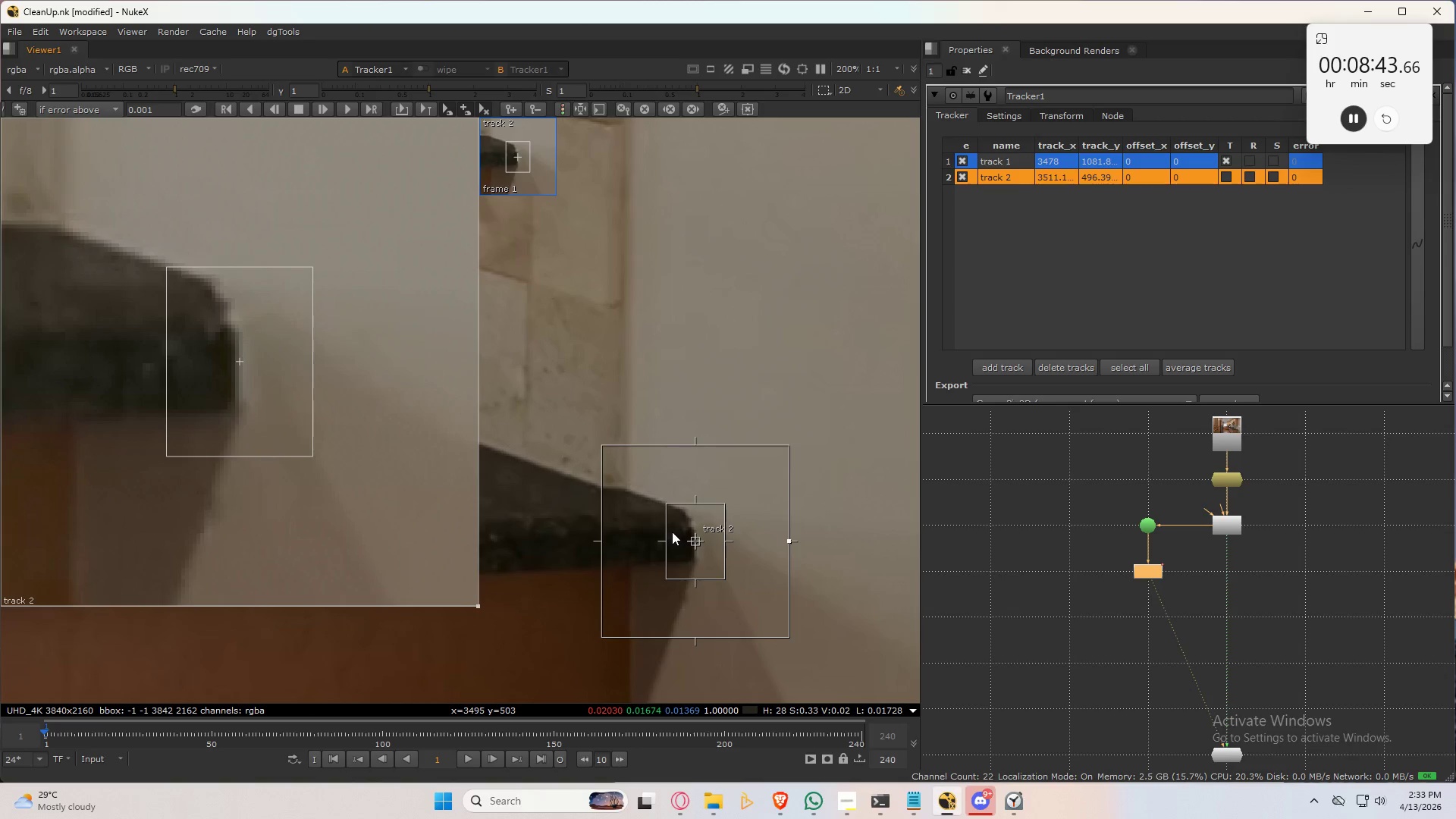 
left_click_drag(start_coordinate=[693, 542], to_coordinate=[692, 537])
 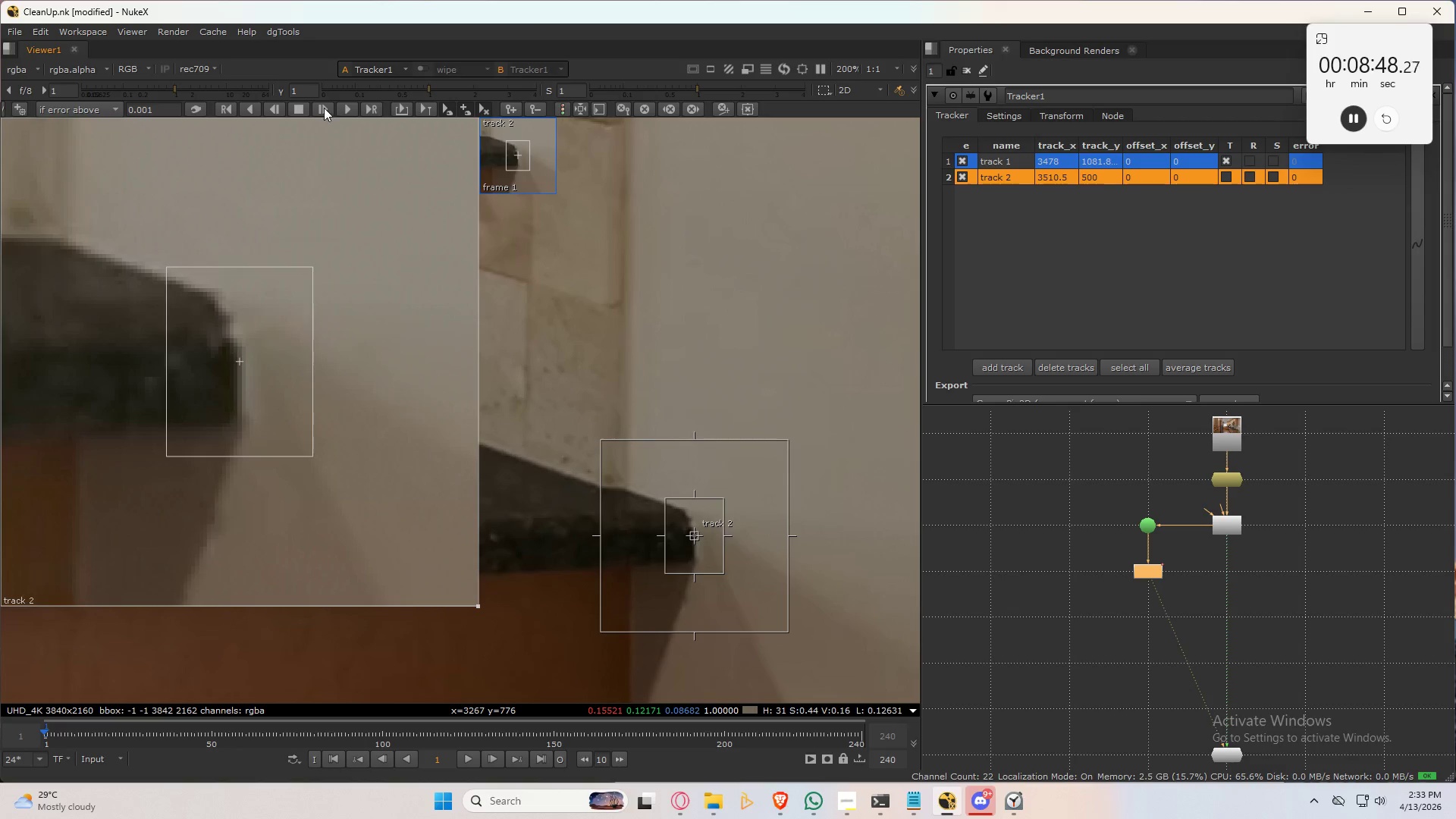 
left_click([326, 111])
 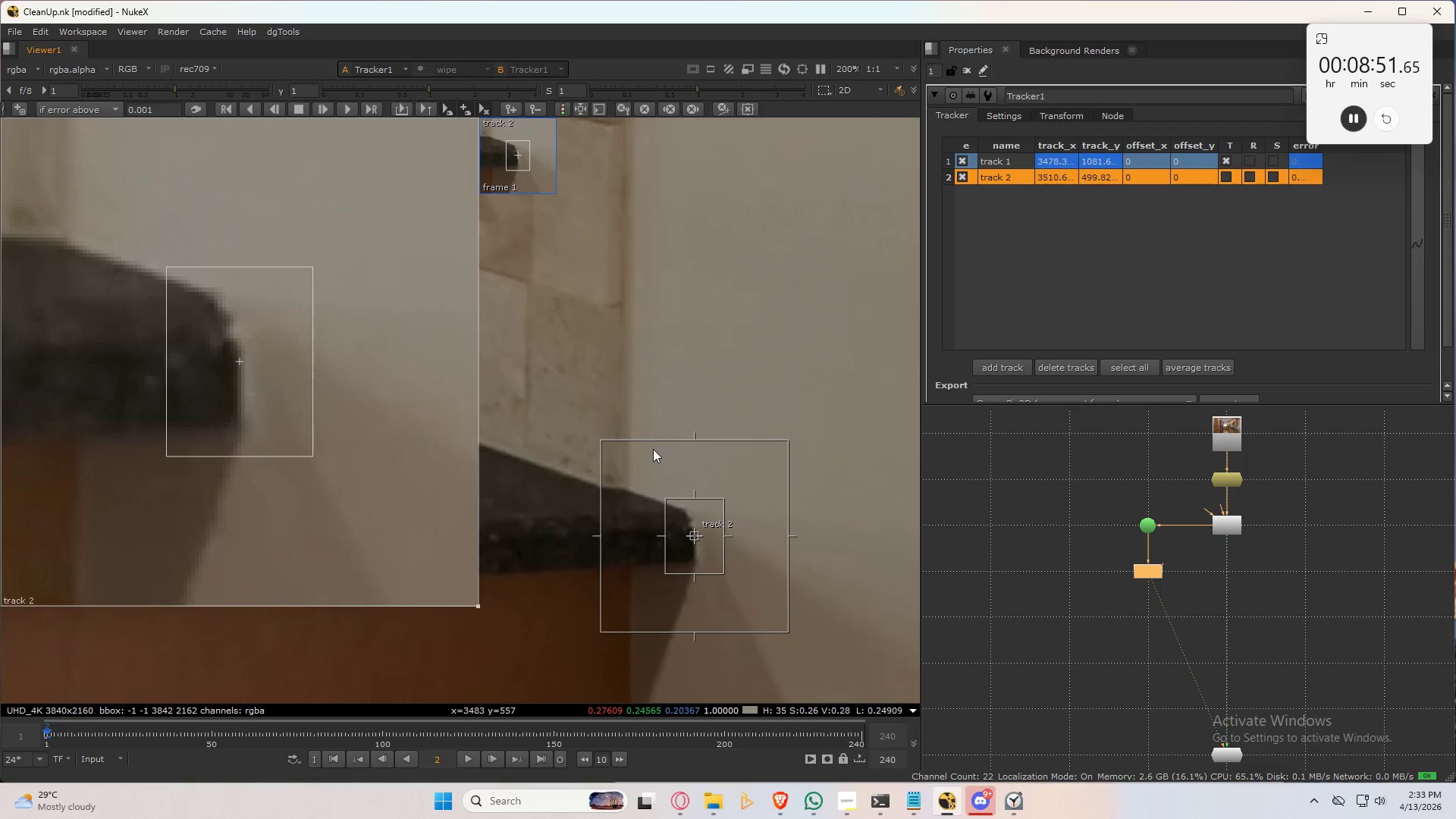 
type(cccccccccccc)
 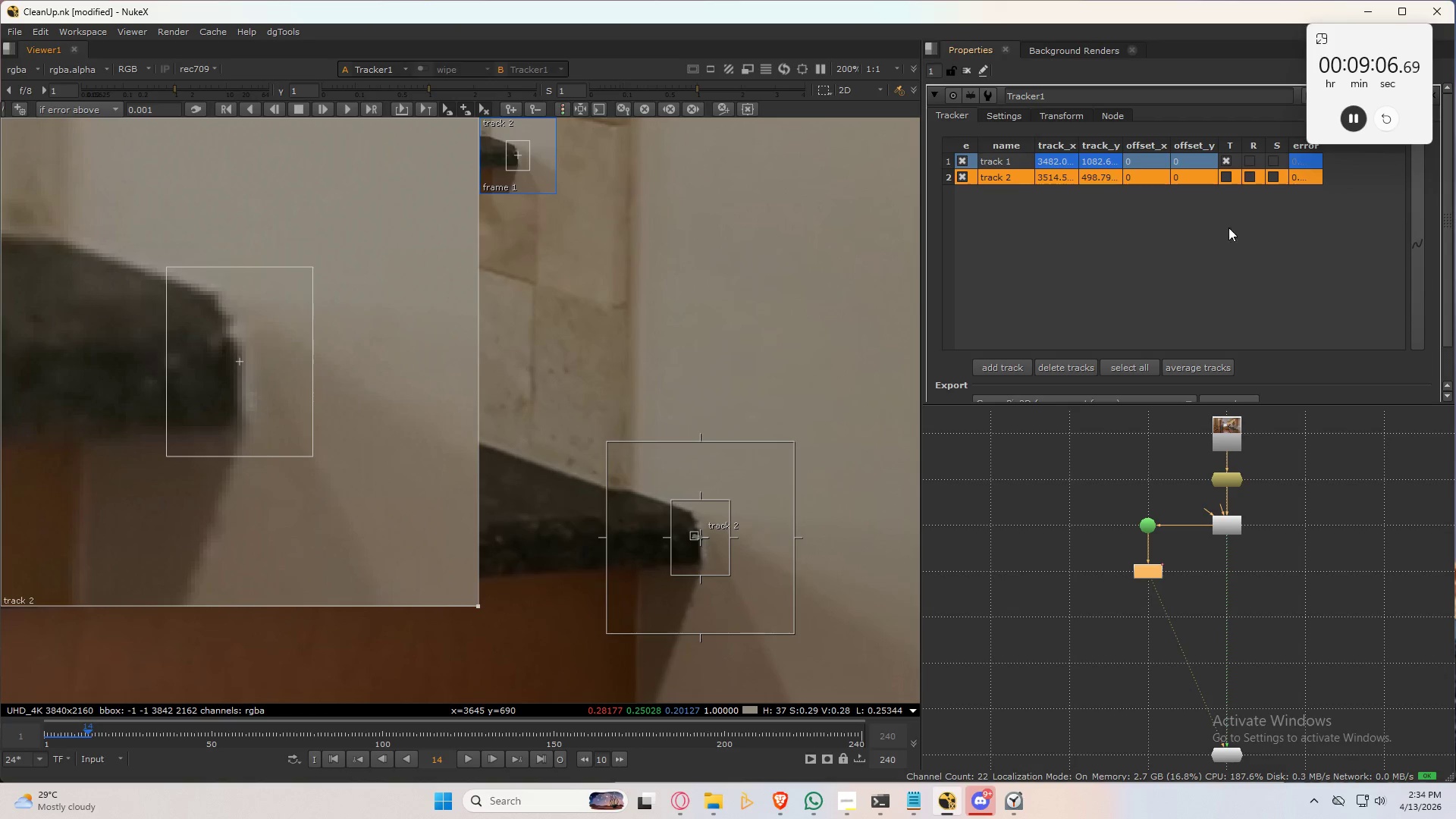 
left_click([1225, 174])
 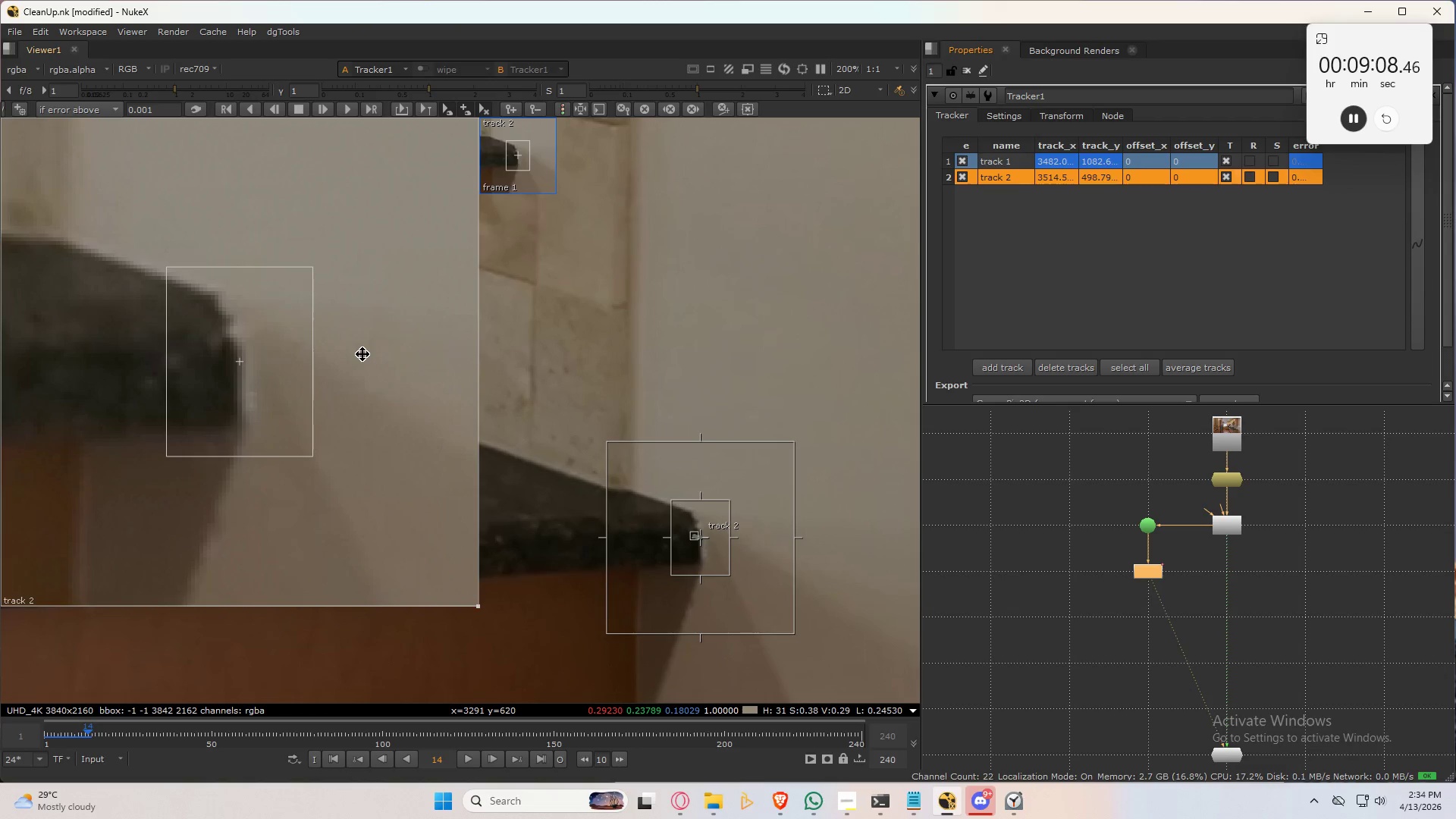 
type(ccccccccccccccccccccccccccccccccccccccccccccccccccccccccccccccccccccccccccc)
 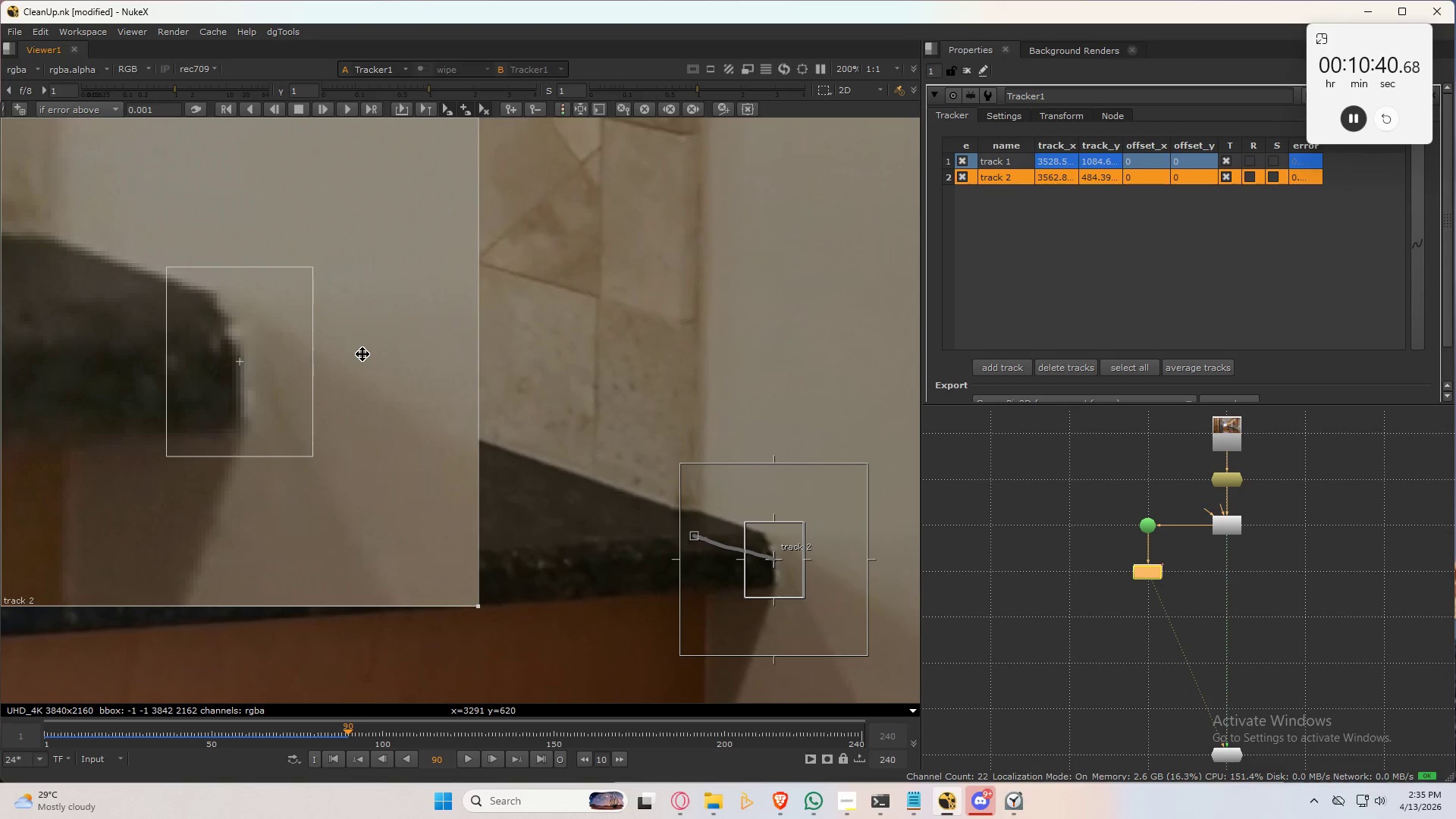 
scroll: coordinate [616, 317], scroll_direction: down, amount: 3.0
 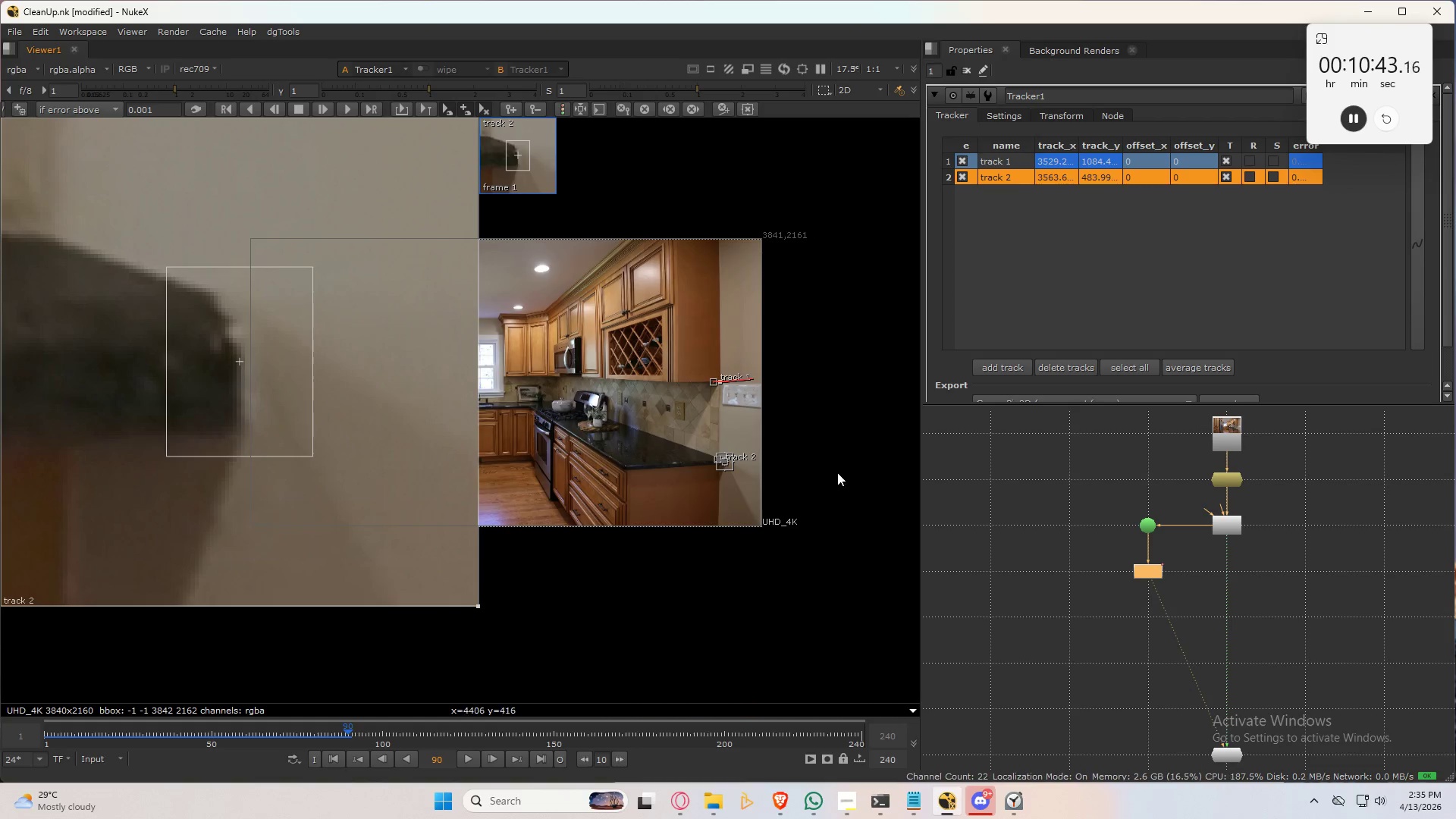 
scroll: coordinate [664, 392], scroll_direction: up, amount: 11.0
 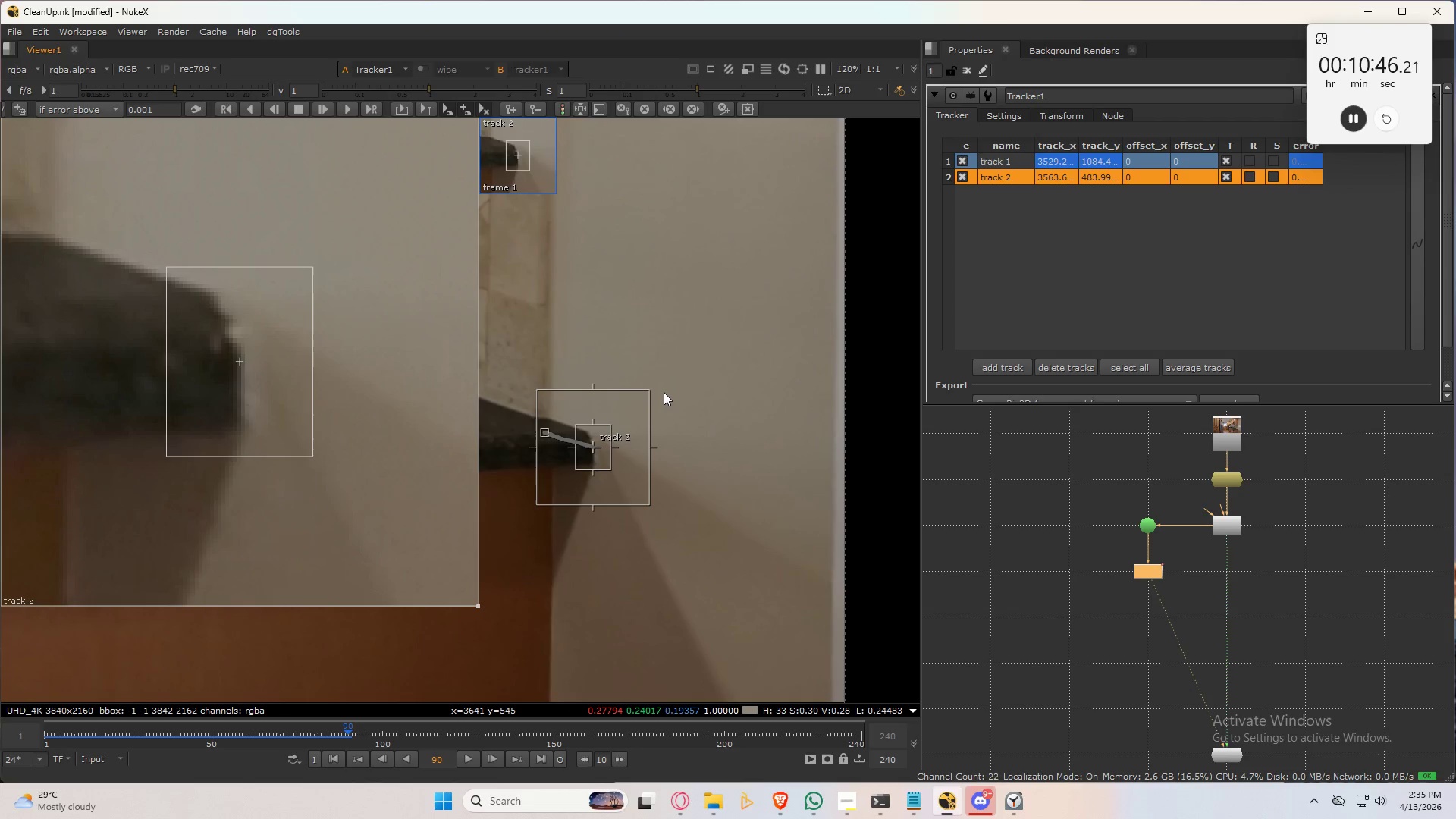 
type(ccccccc)
 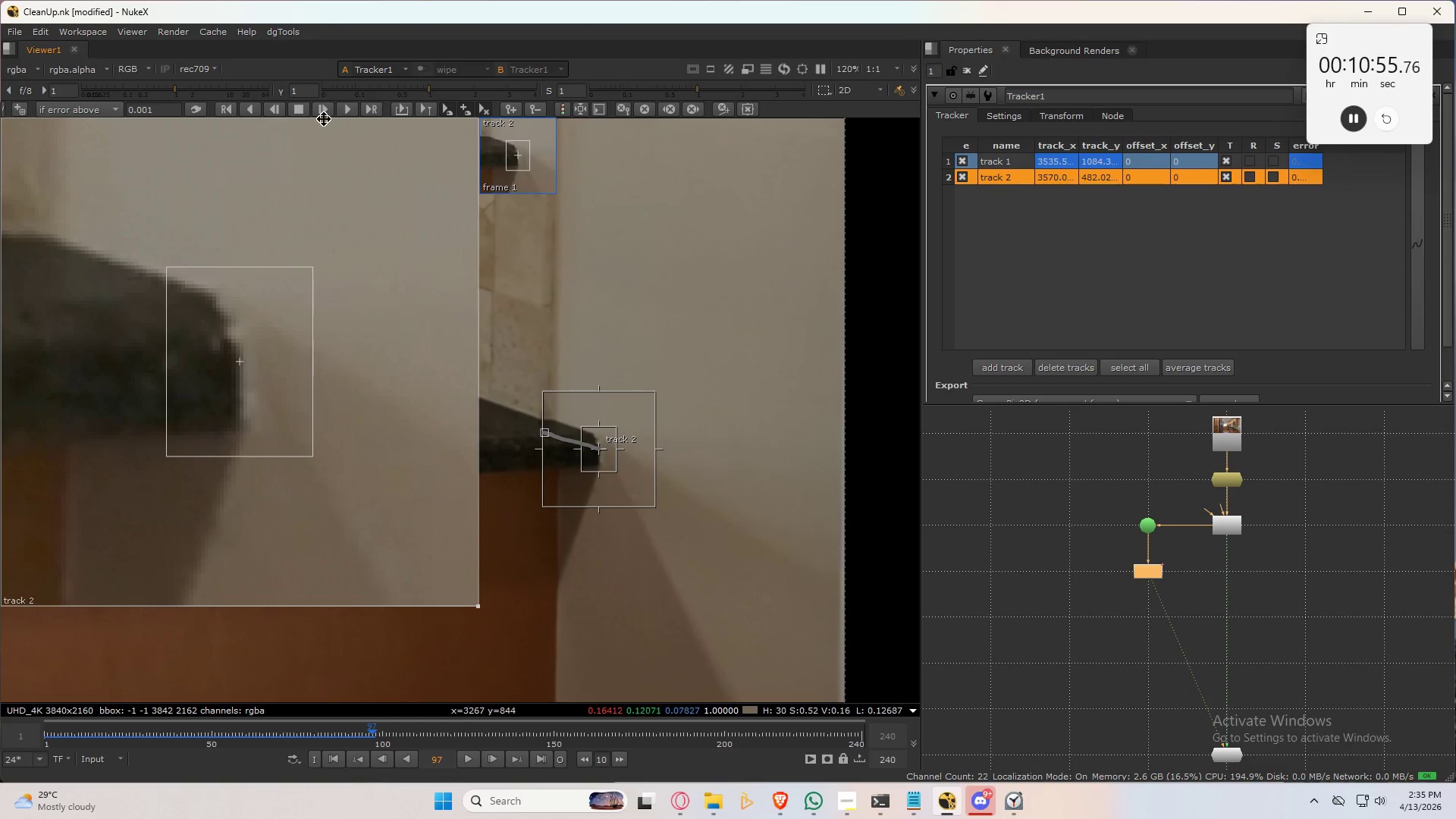 
left_click([319, 108])
 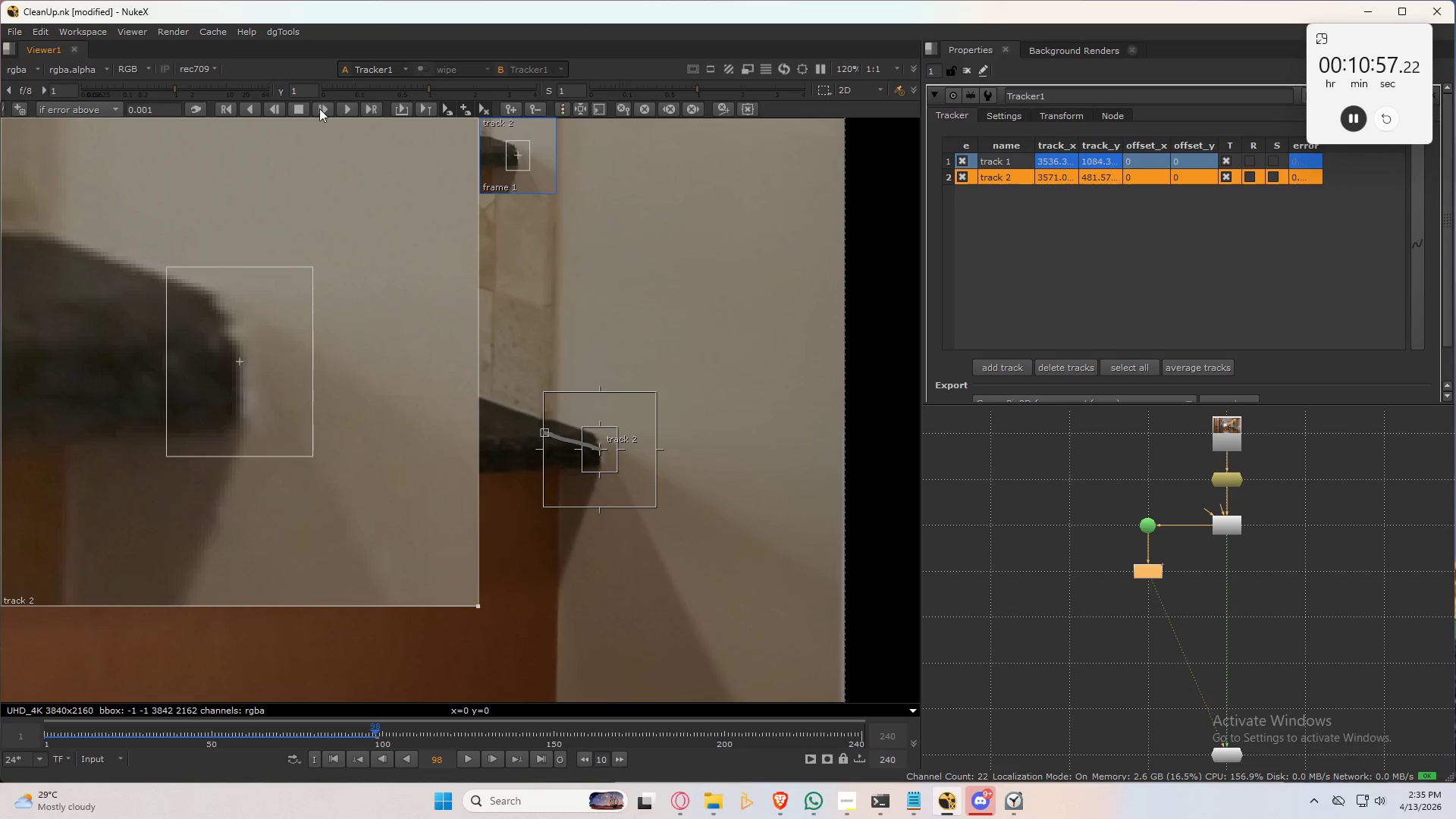 
left_click([319, 108])
 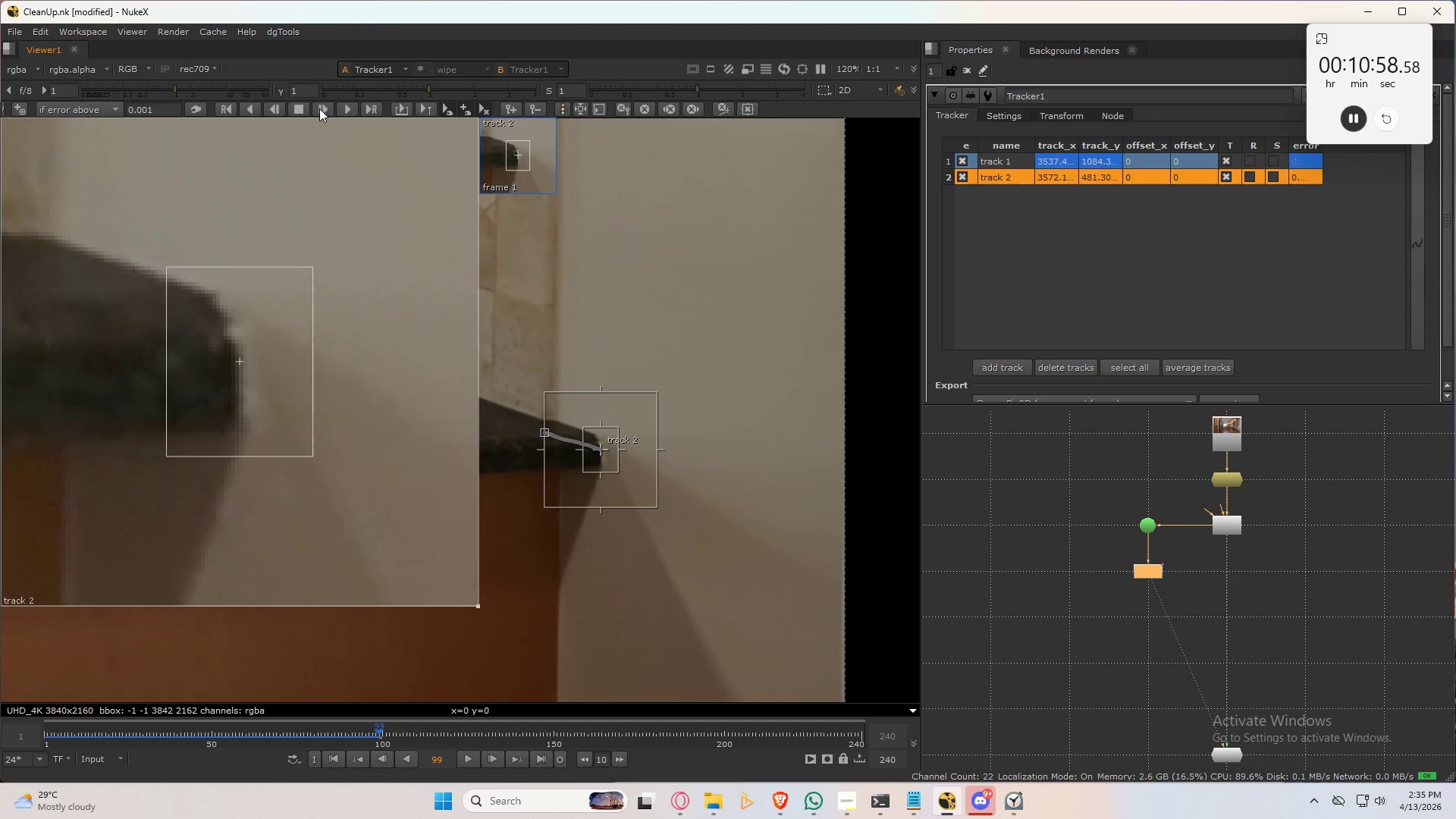 
left_click([319, 108])
 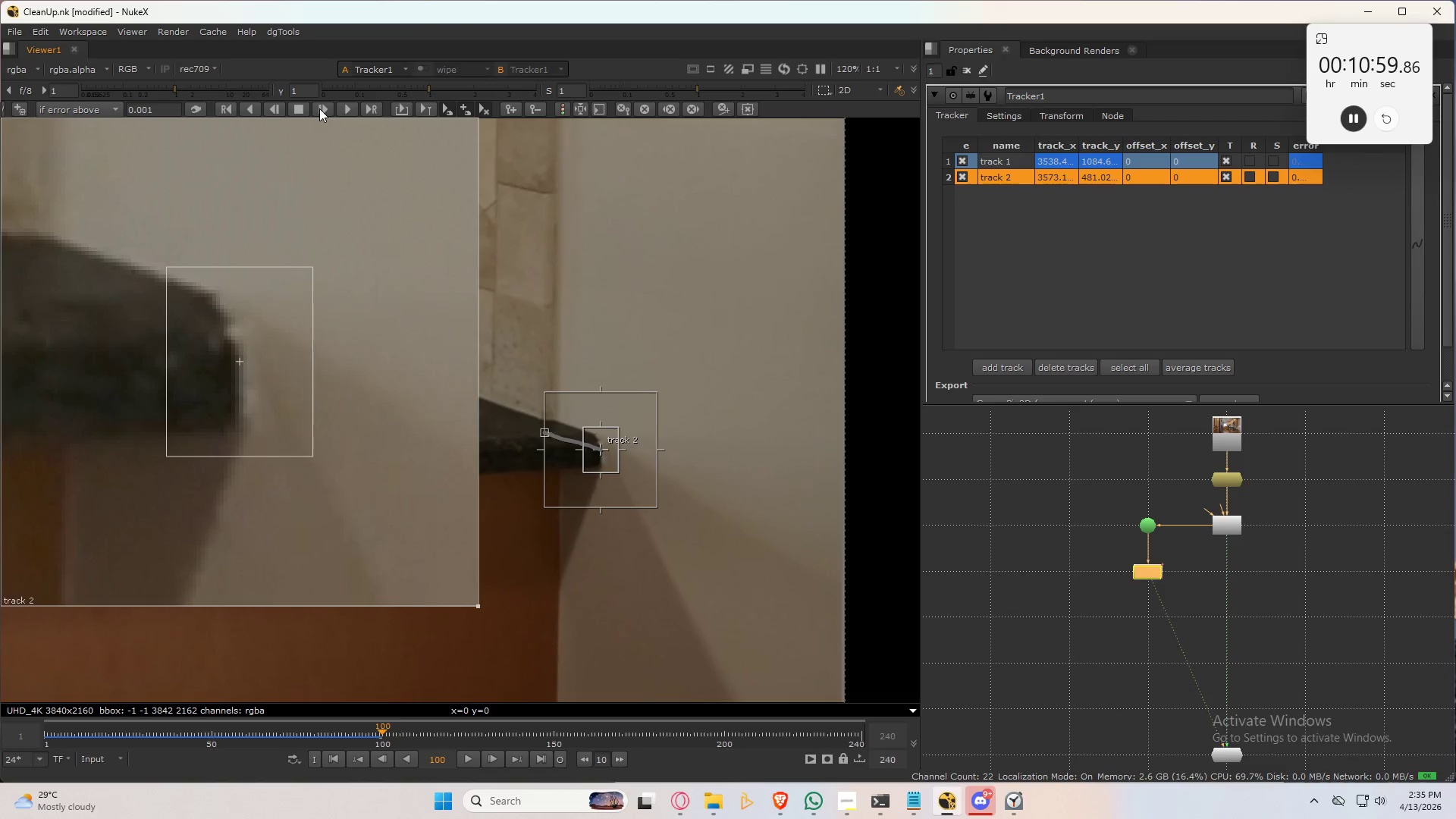 
left_click([319, 108])
 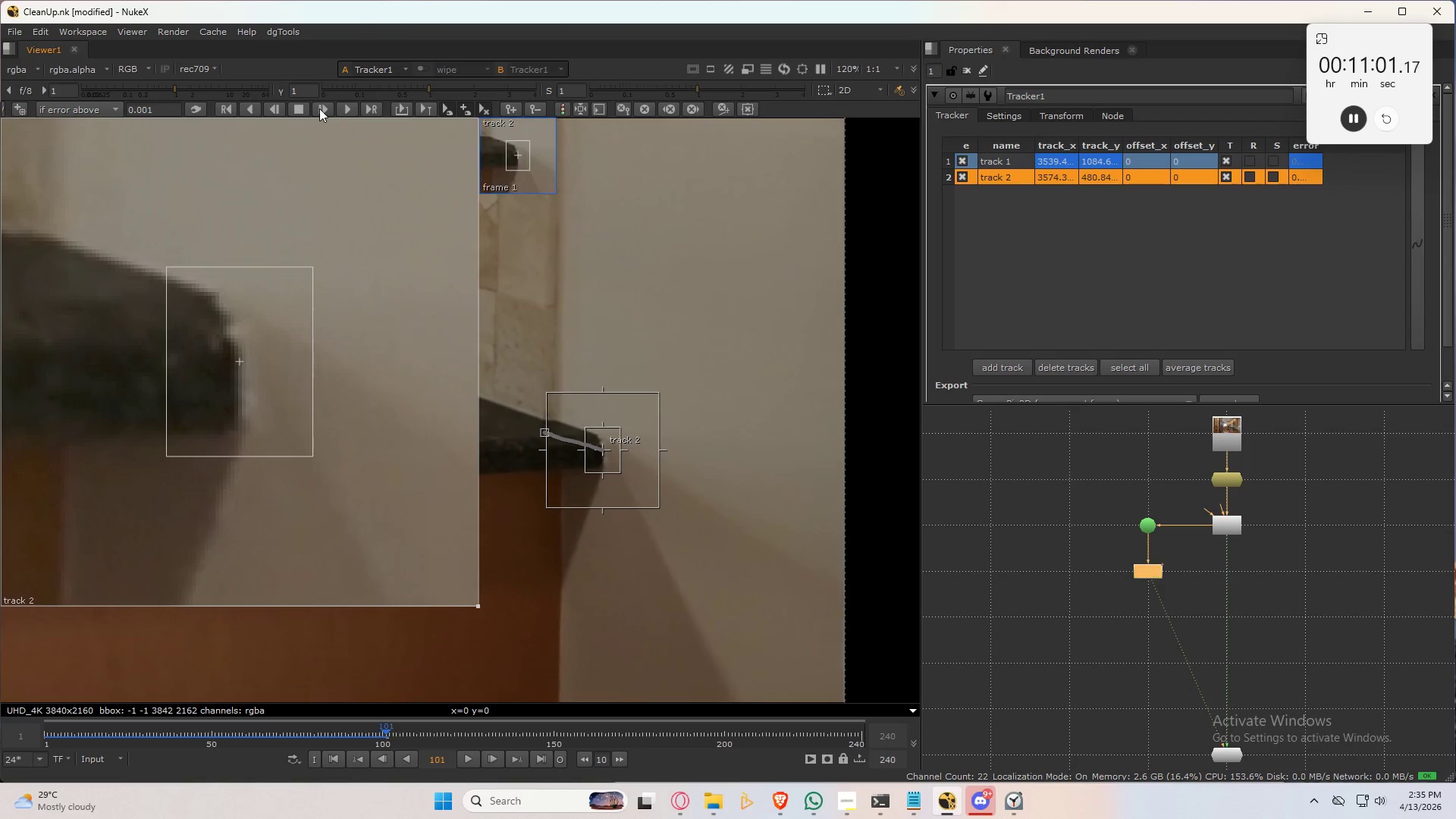 
left_click([319, 108])
 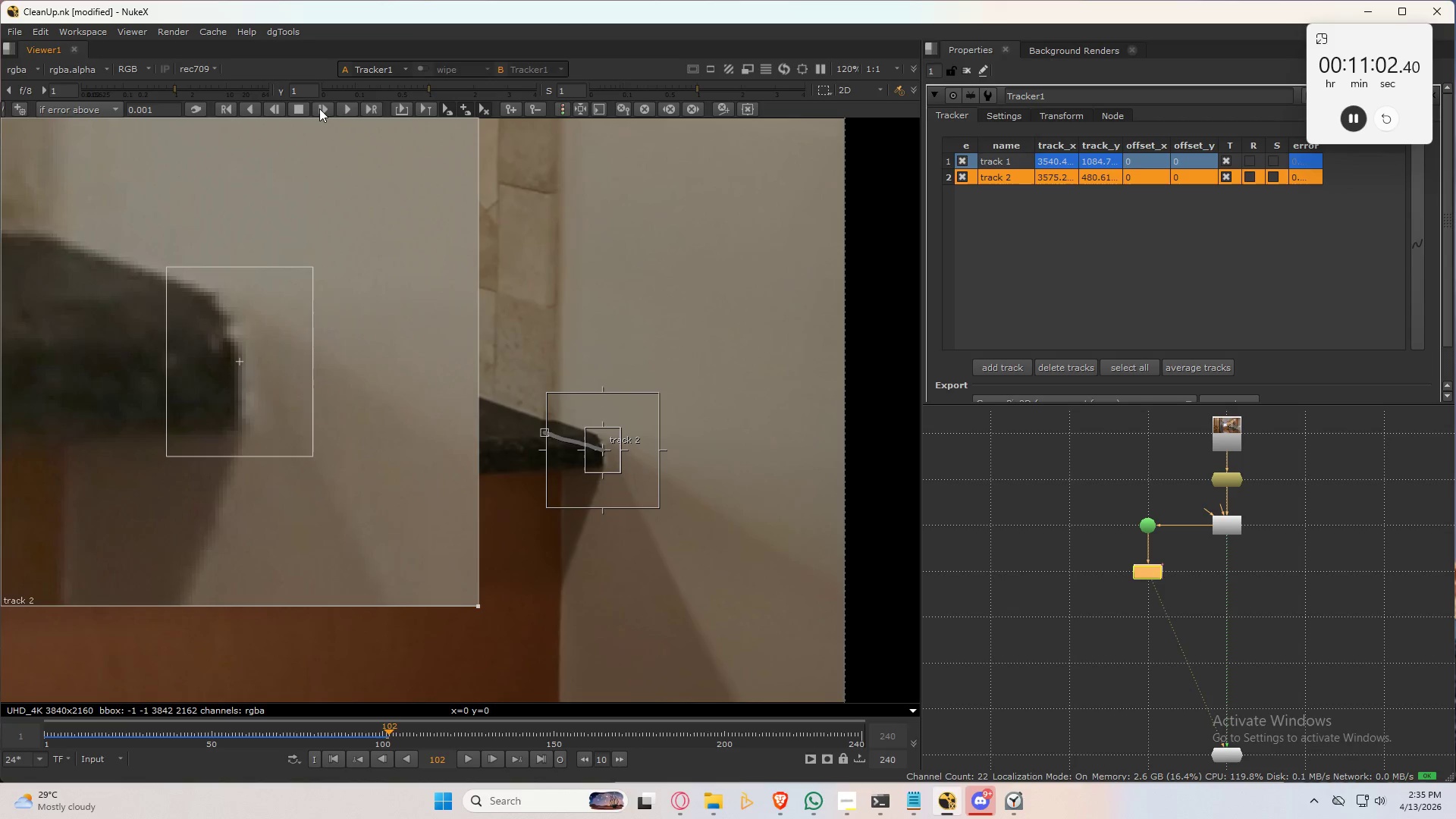 
left_click([319, 108])
 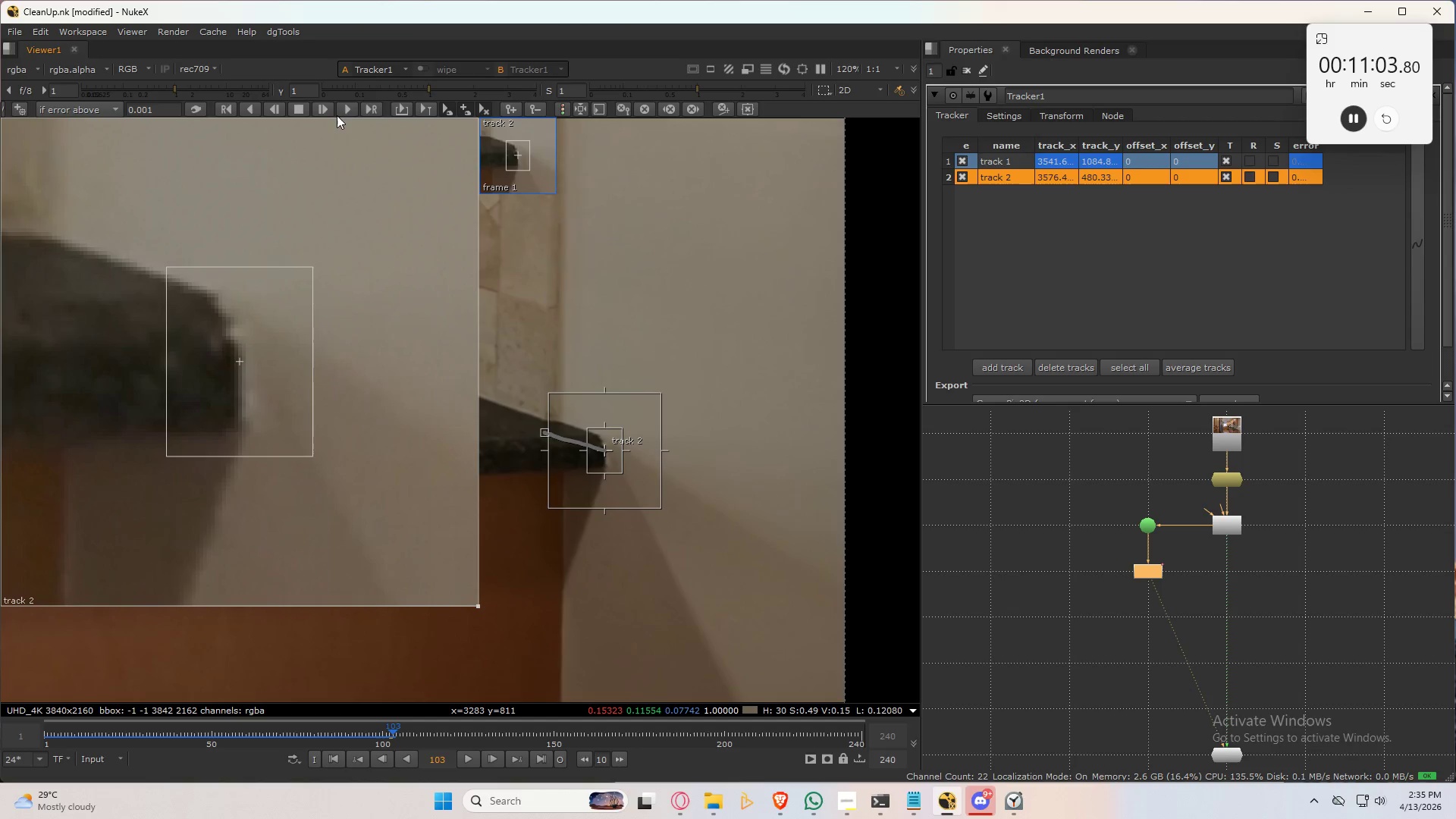 
left_click([324, 110])
 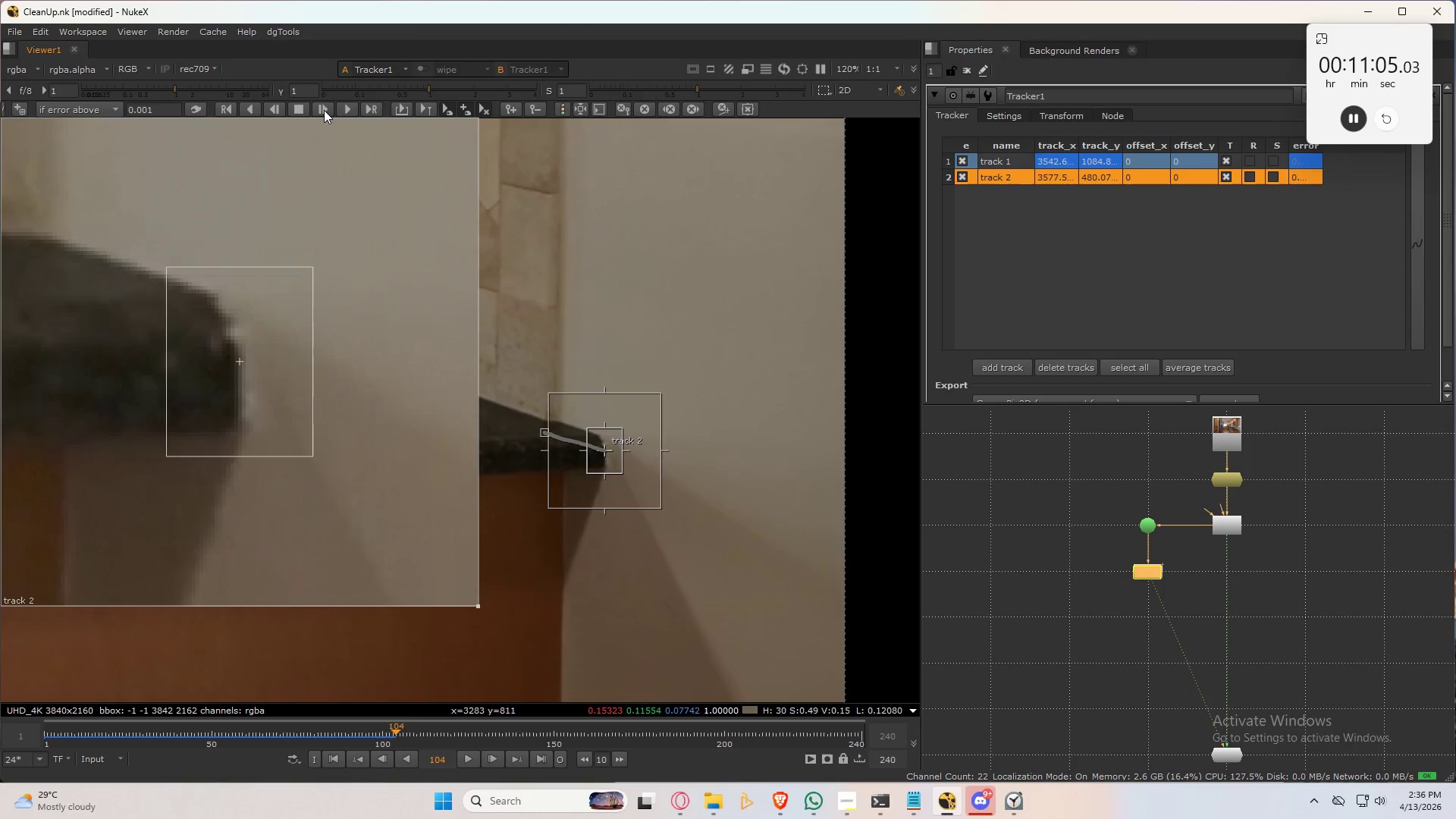 
left_click([324, 109])
 